 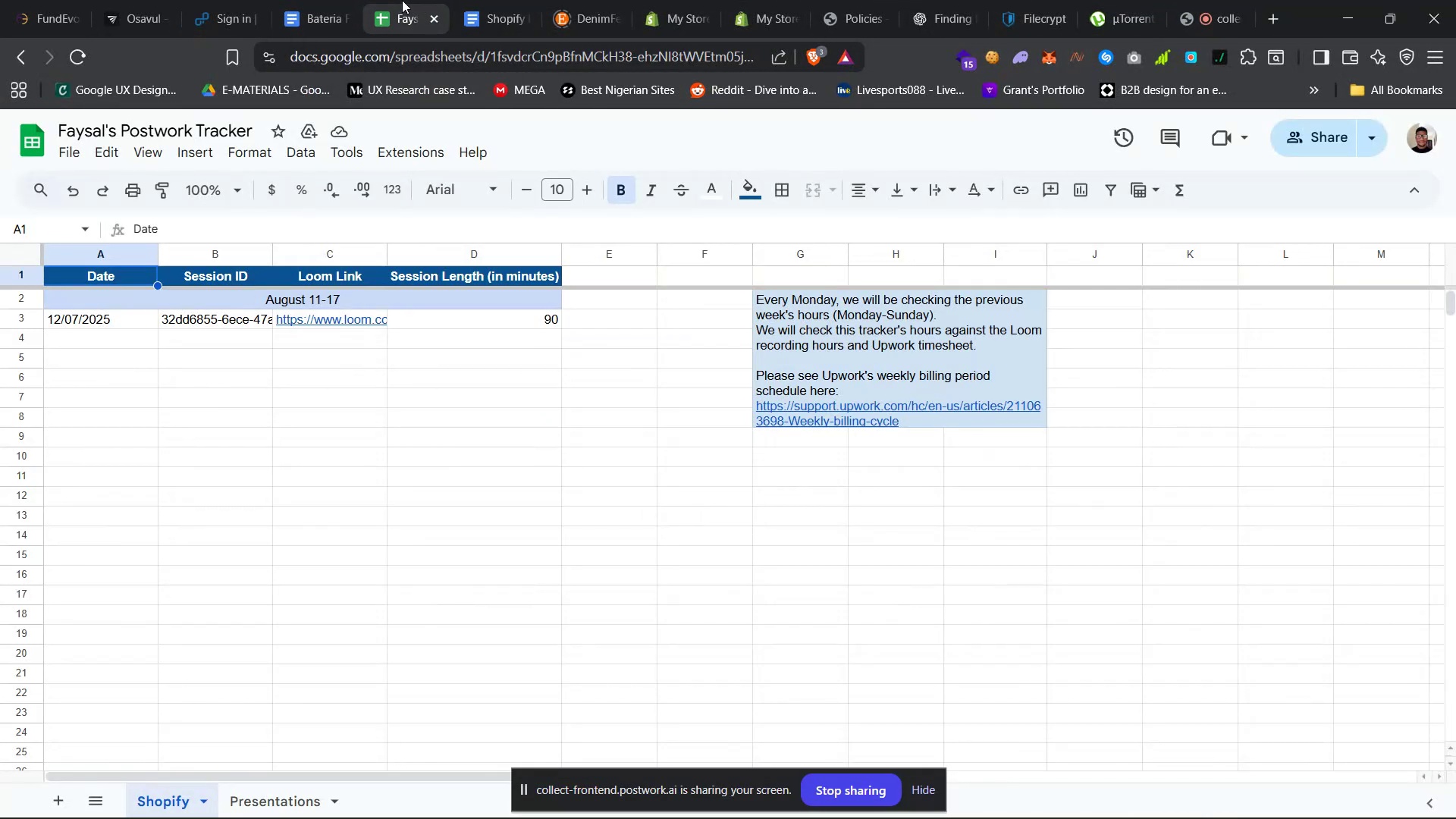 
left_click([493, 0])
 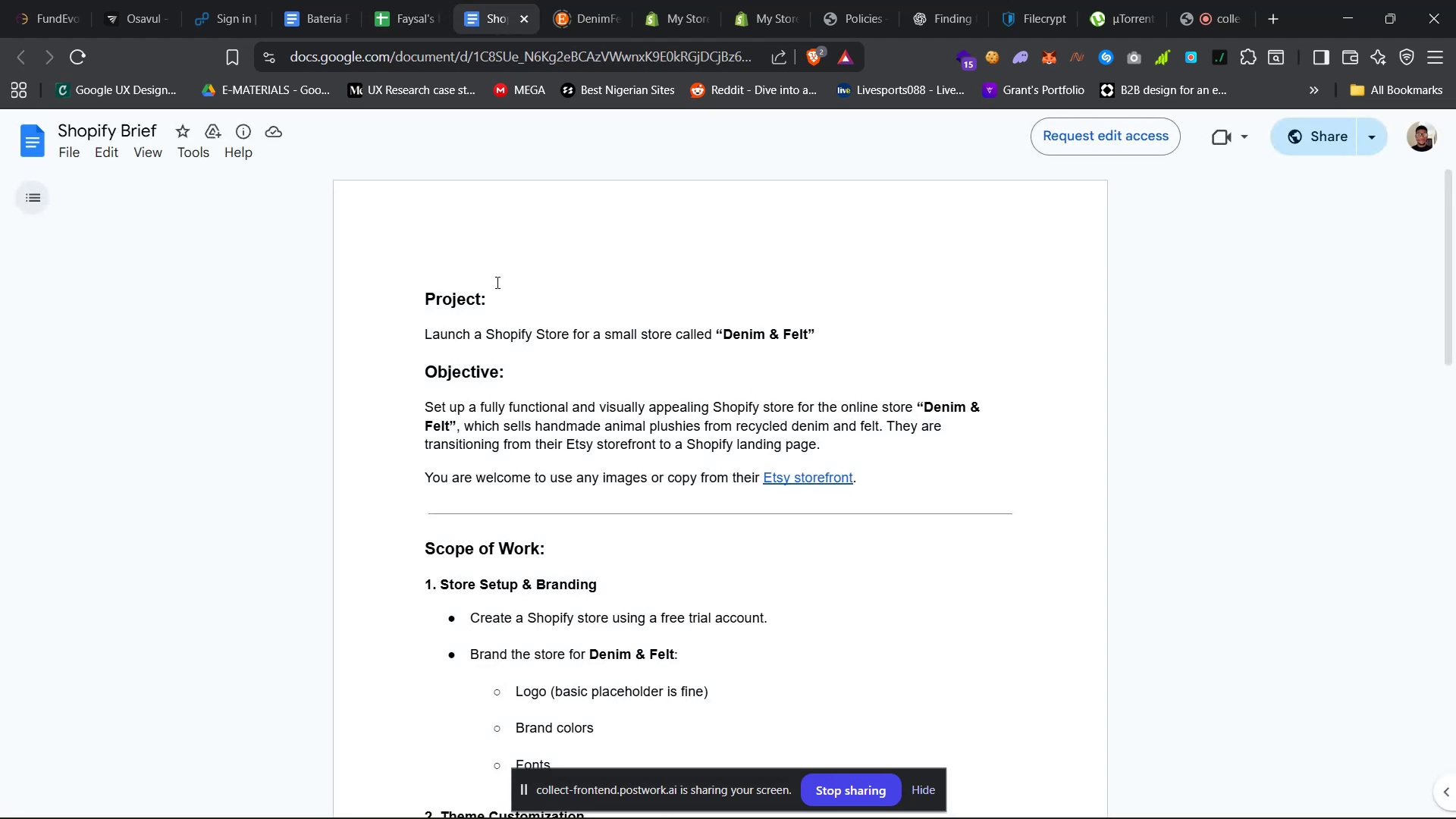 
scroll: coordinate [622, 384], scroll_direction: down, amount: 19.0
 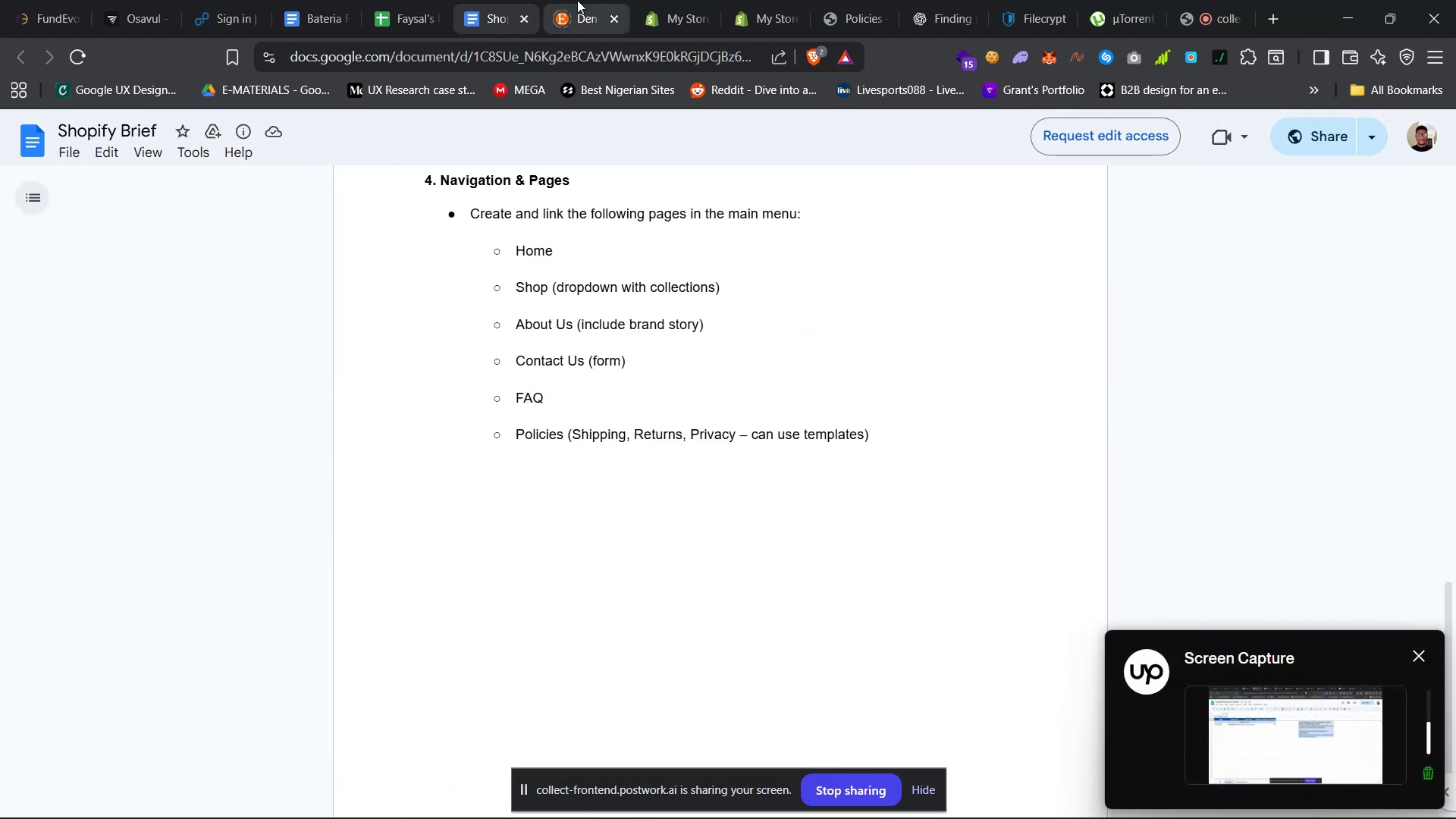 
left_click([579, 0])
 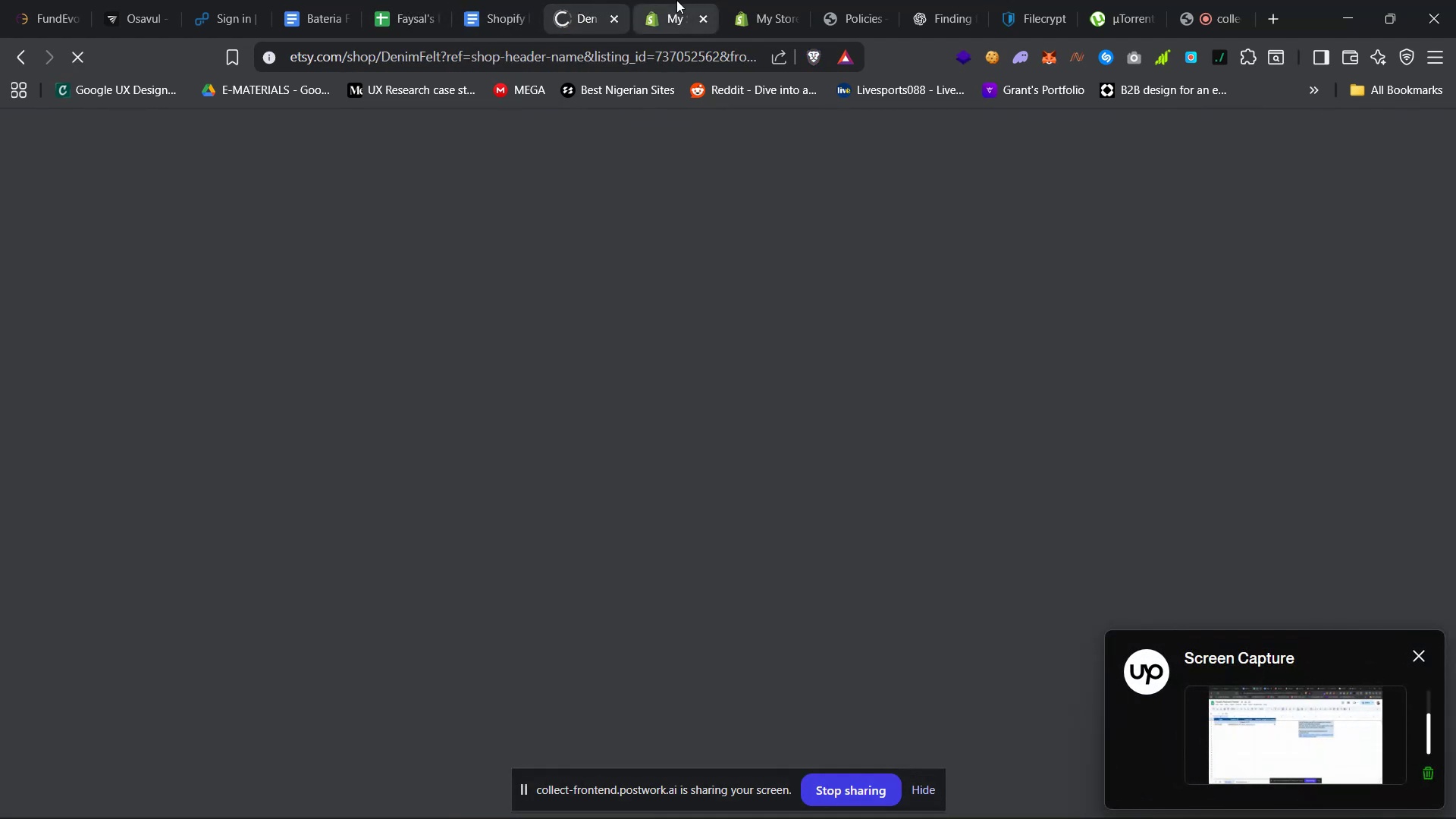 
left_click([676, 0])
 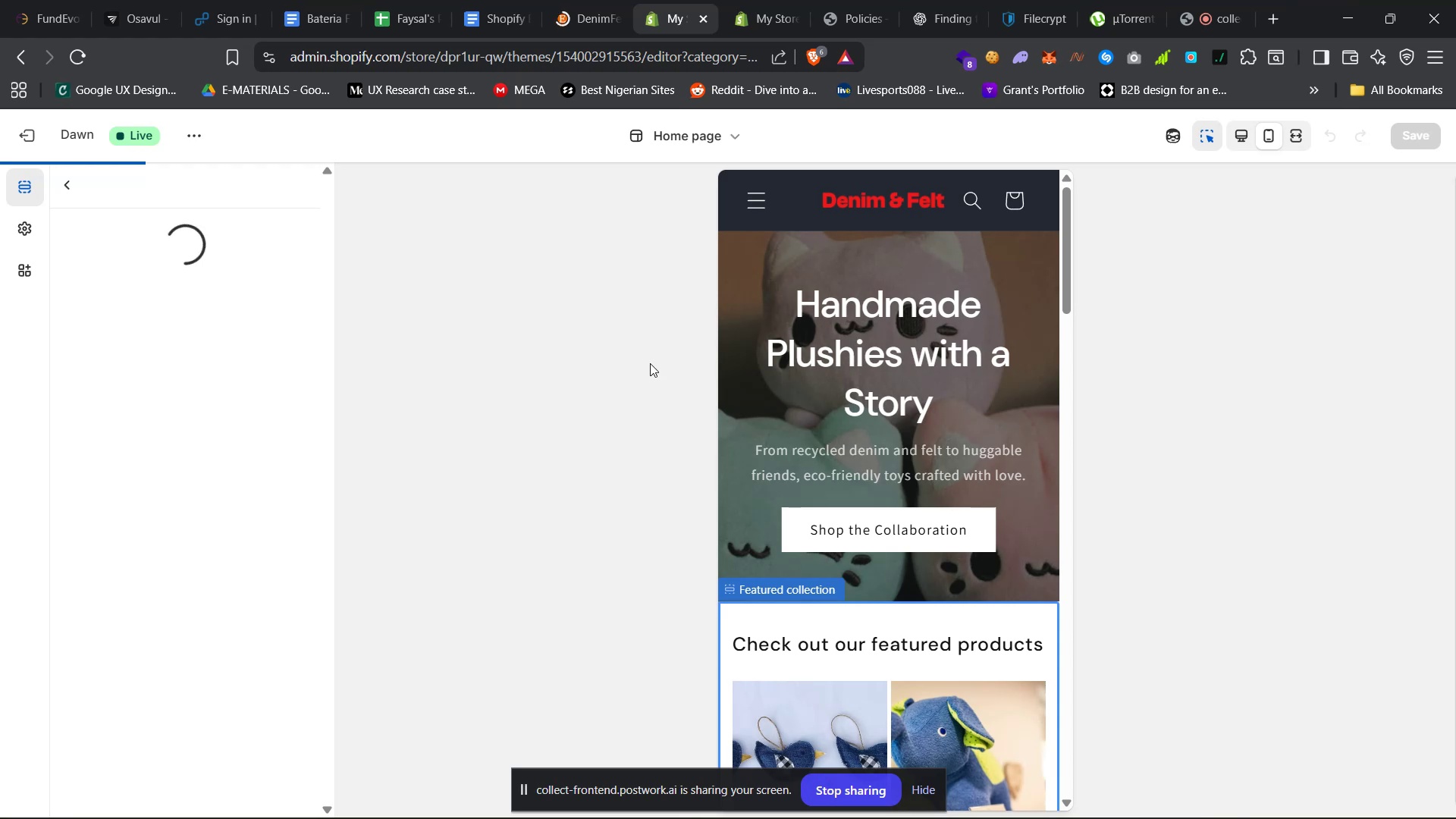 
wait(7.14)
 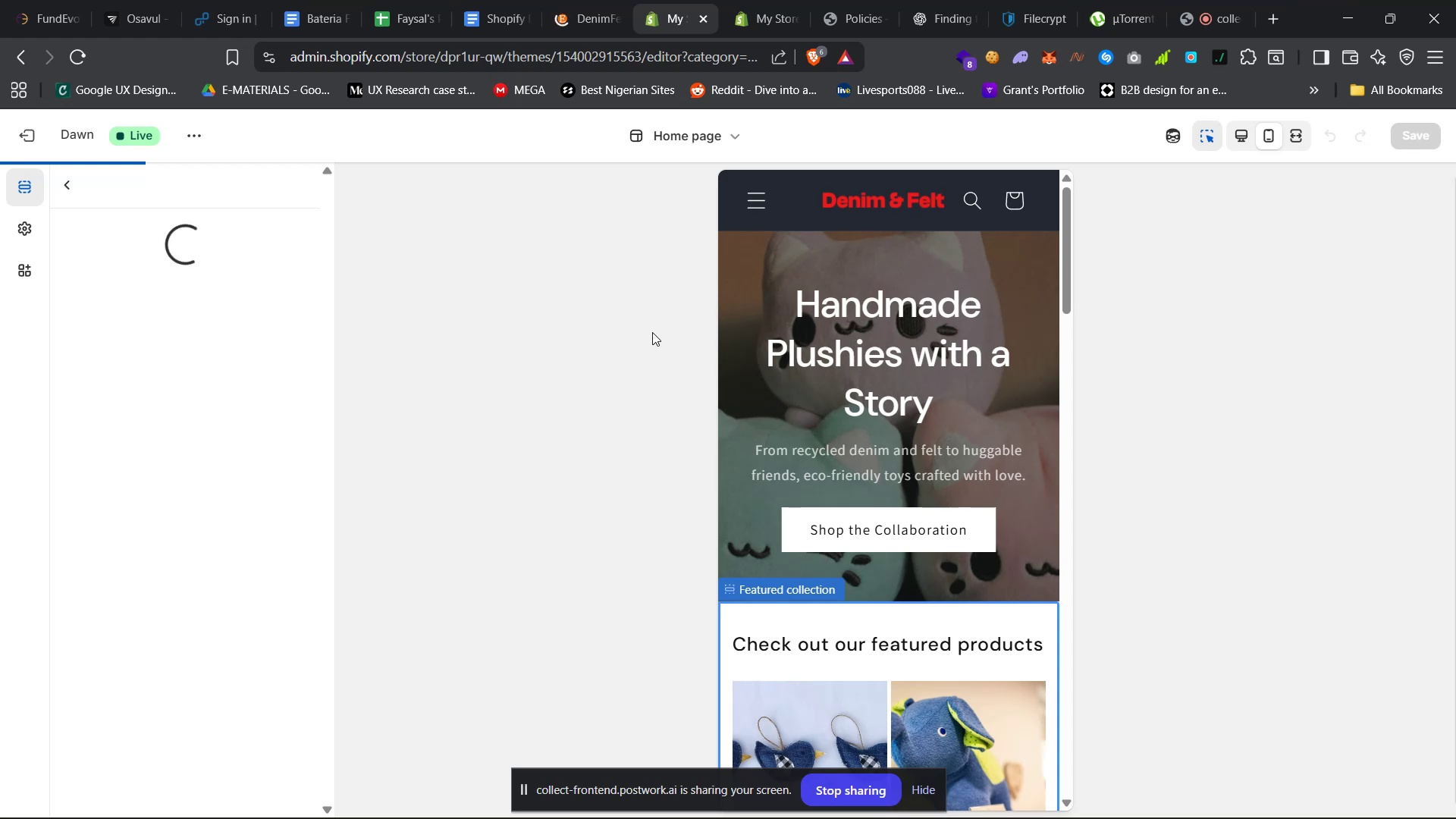 
left_click([761, 4])
 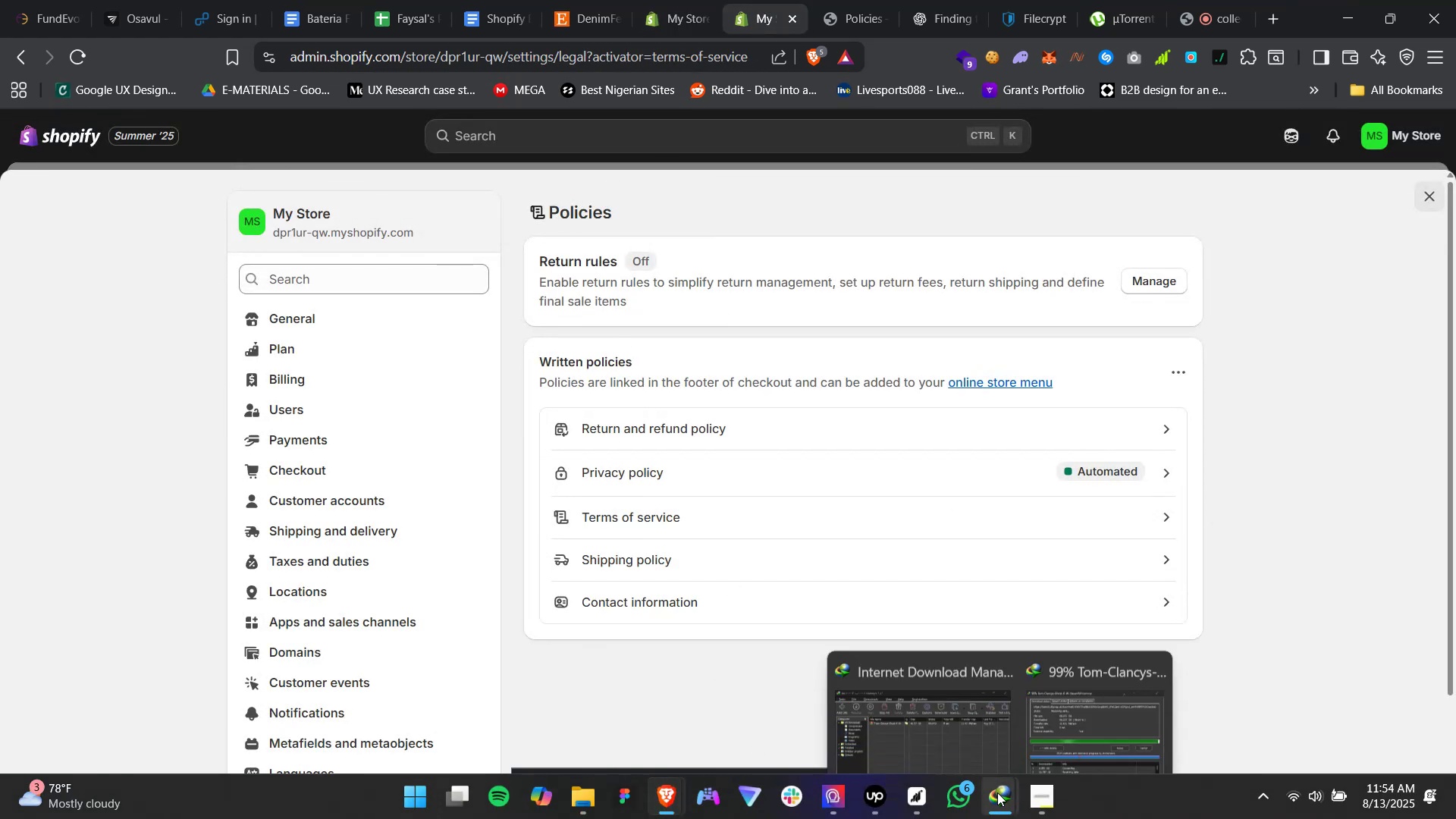 
wait(8.3)
 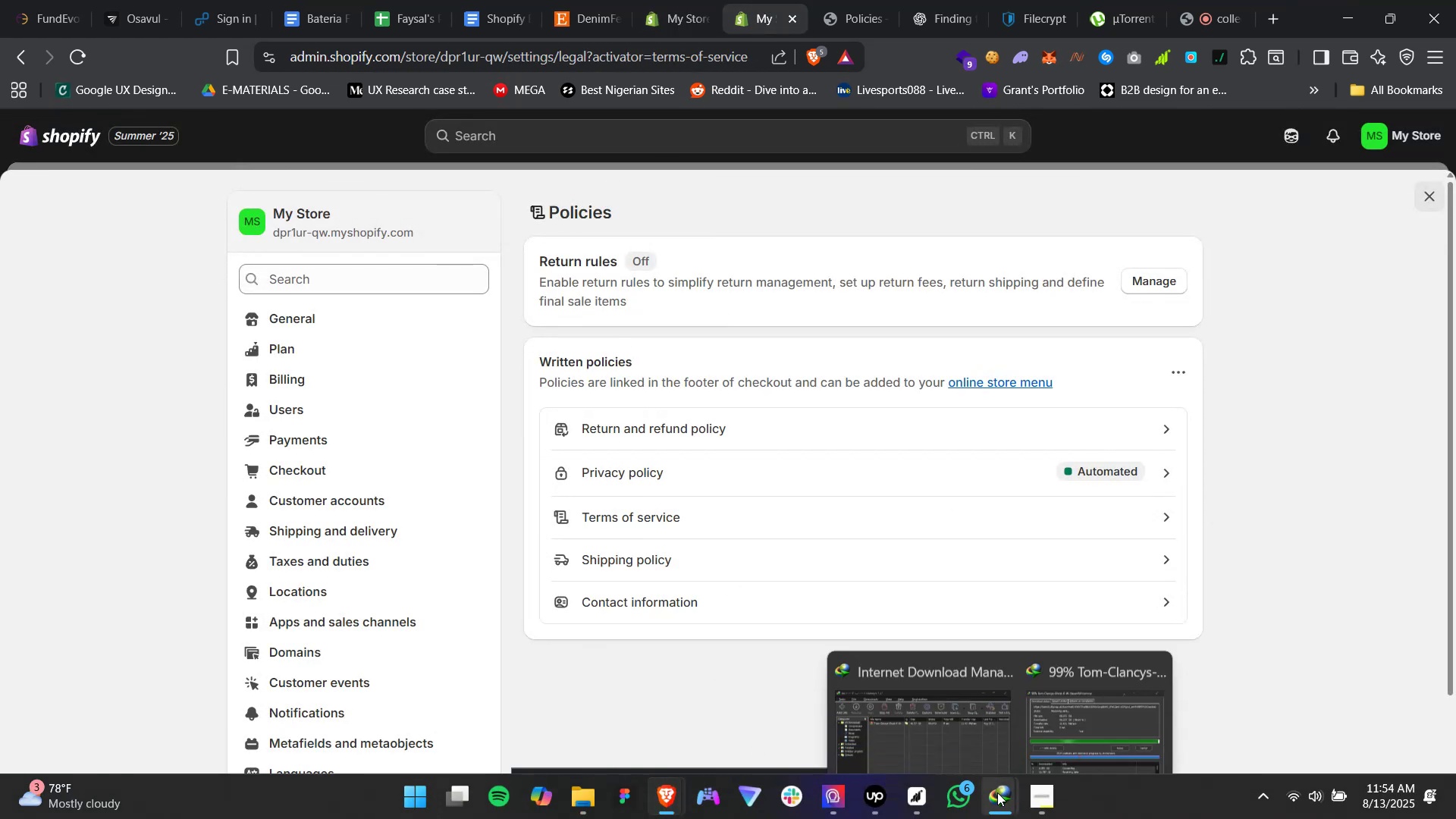 
left_click([677, 0])
 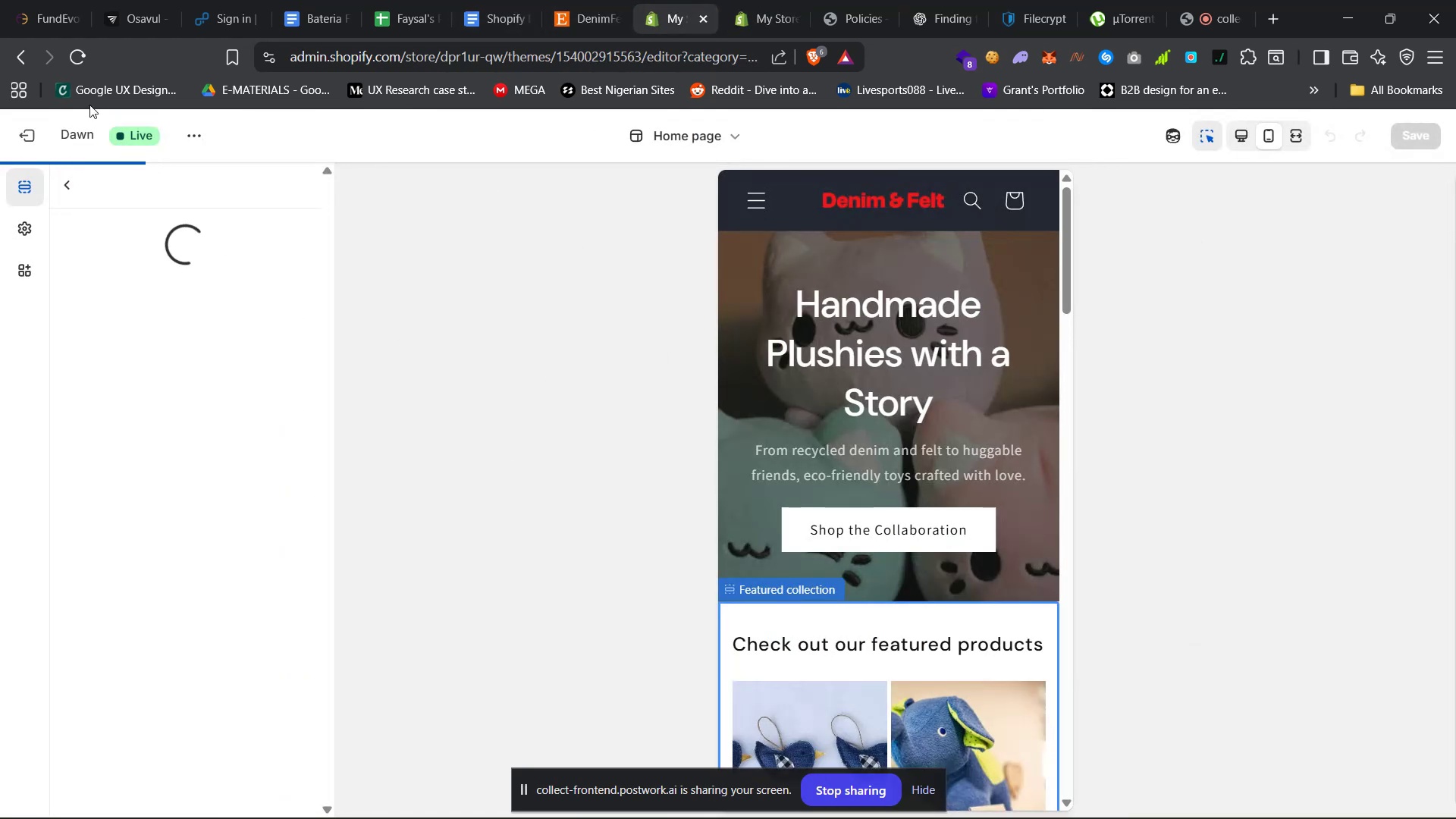 
left_click([83, 57])
 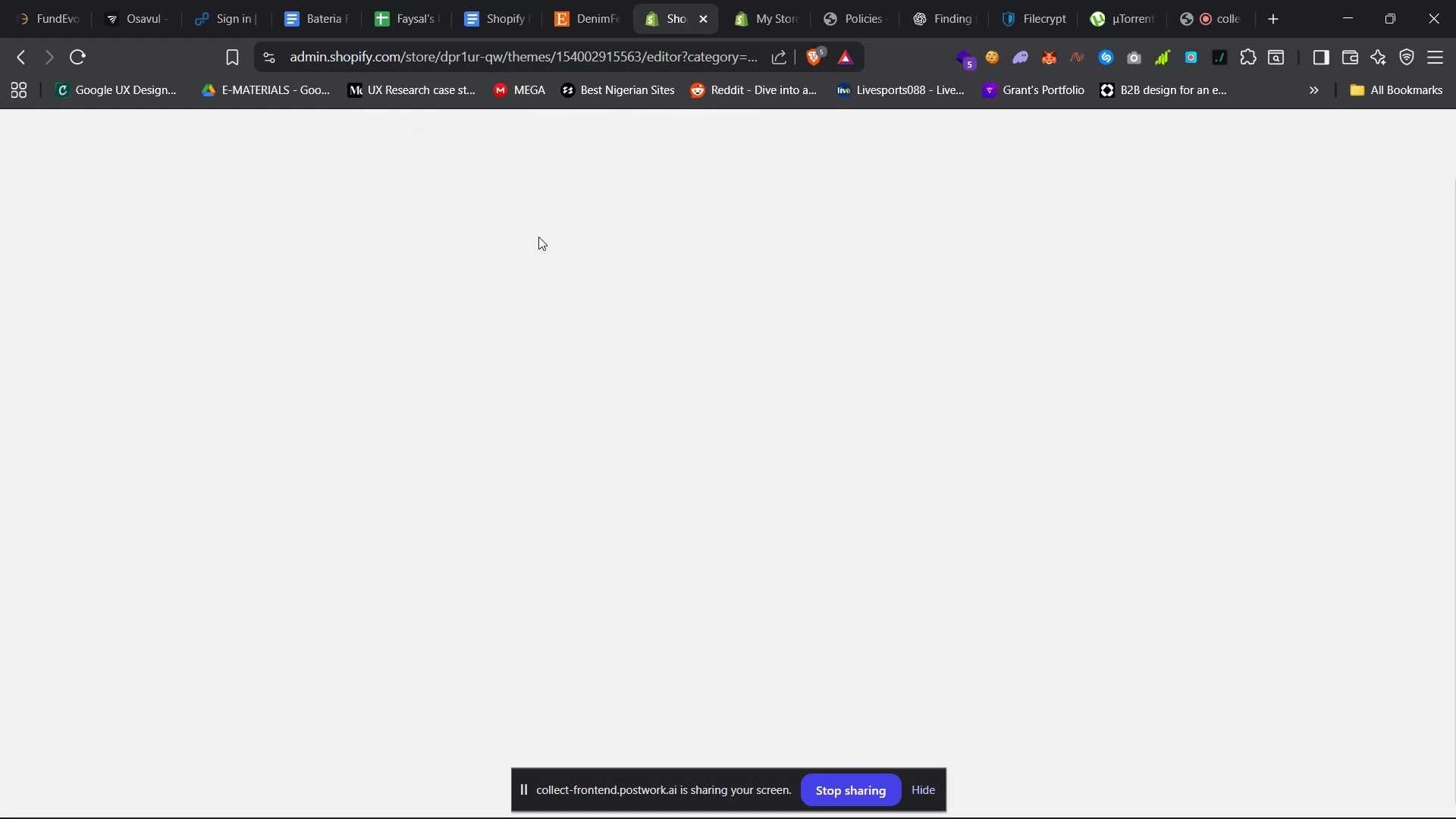 
wait(6.42)
 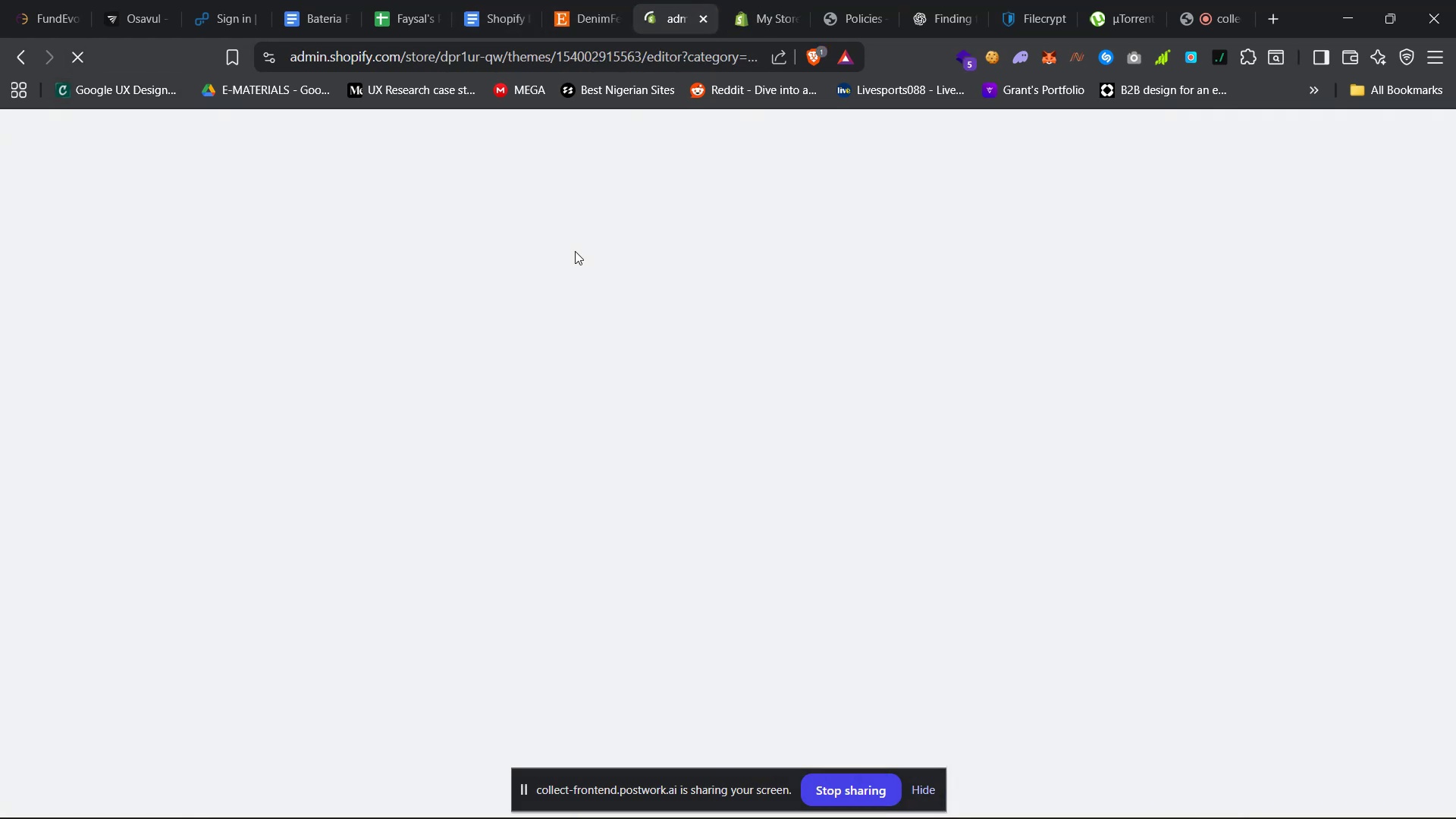 
left_click([1020, 0])
 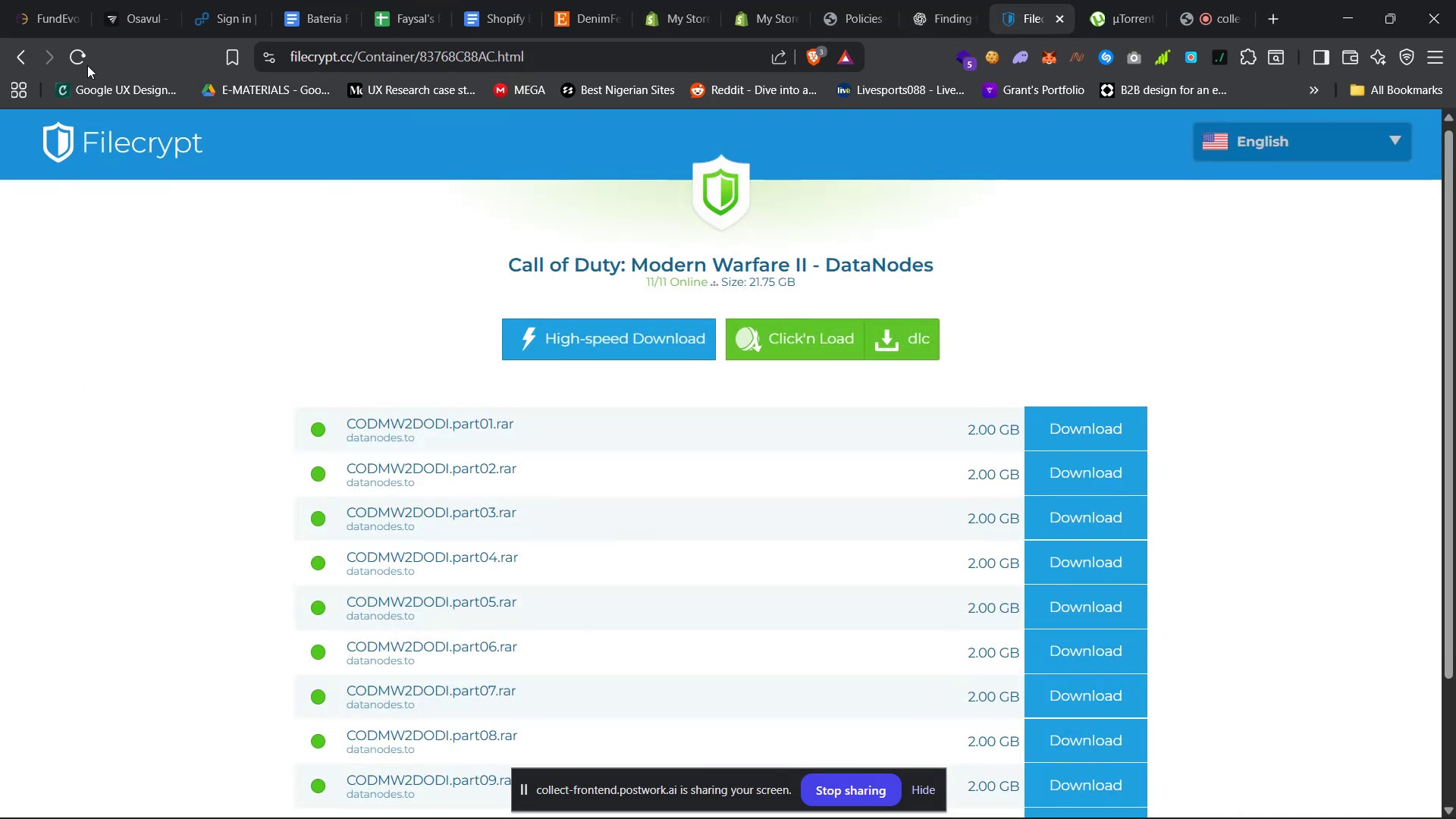 
left_click([71, 59])
 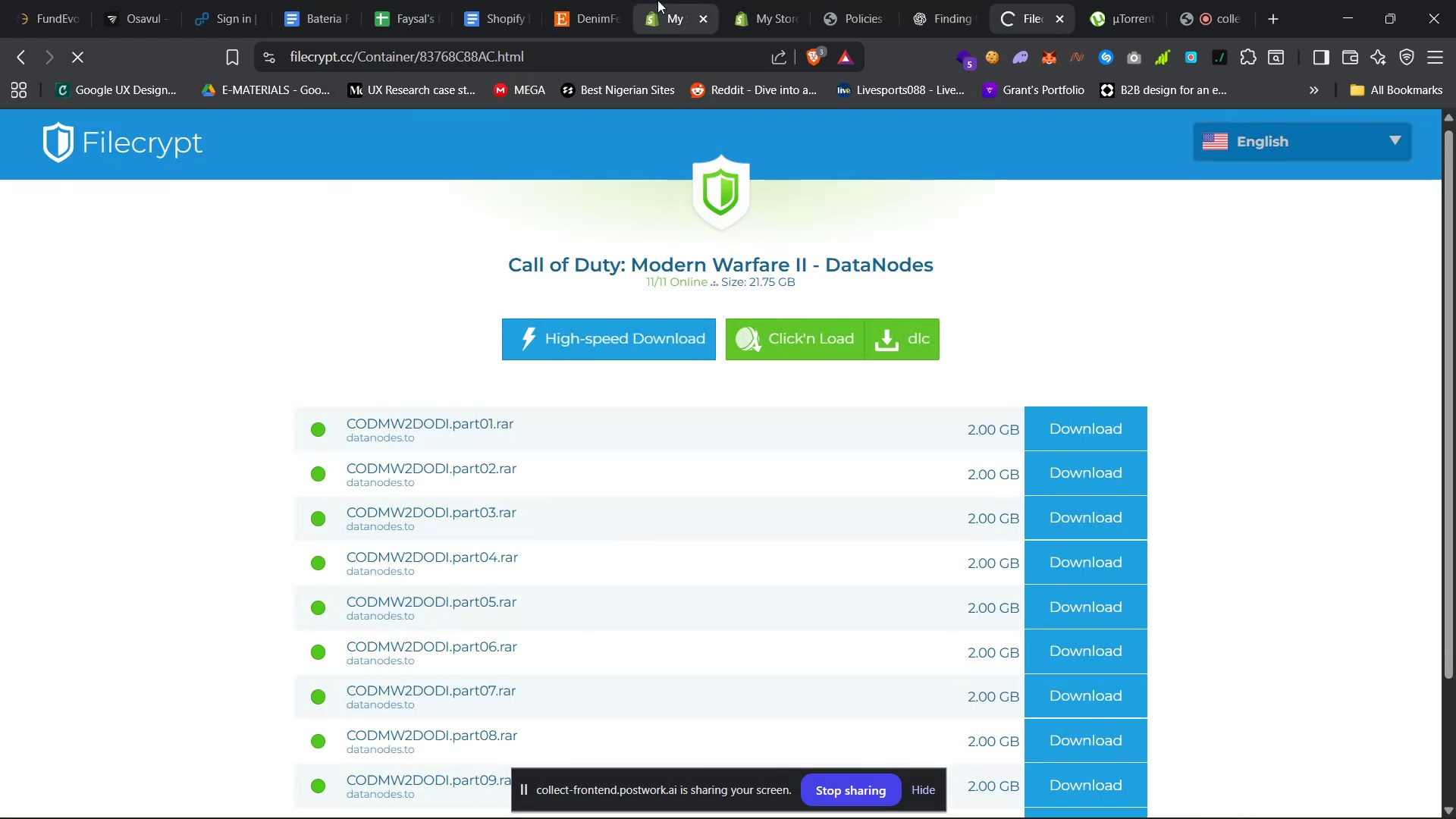 
left_click([661, 0])
 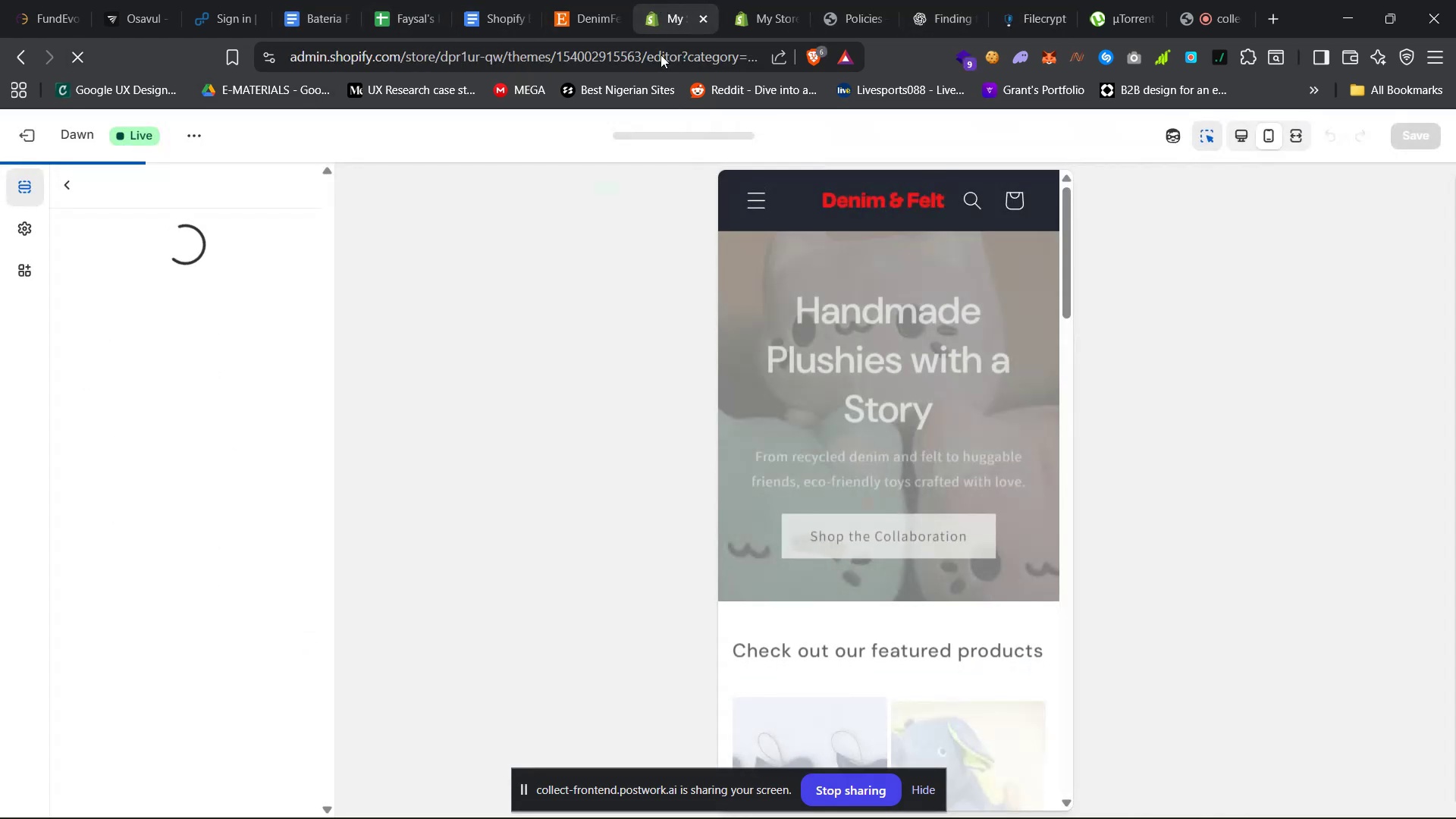 
mouse_move([651, 271])
 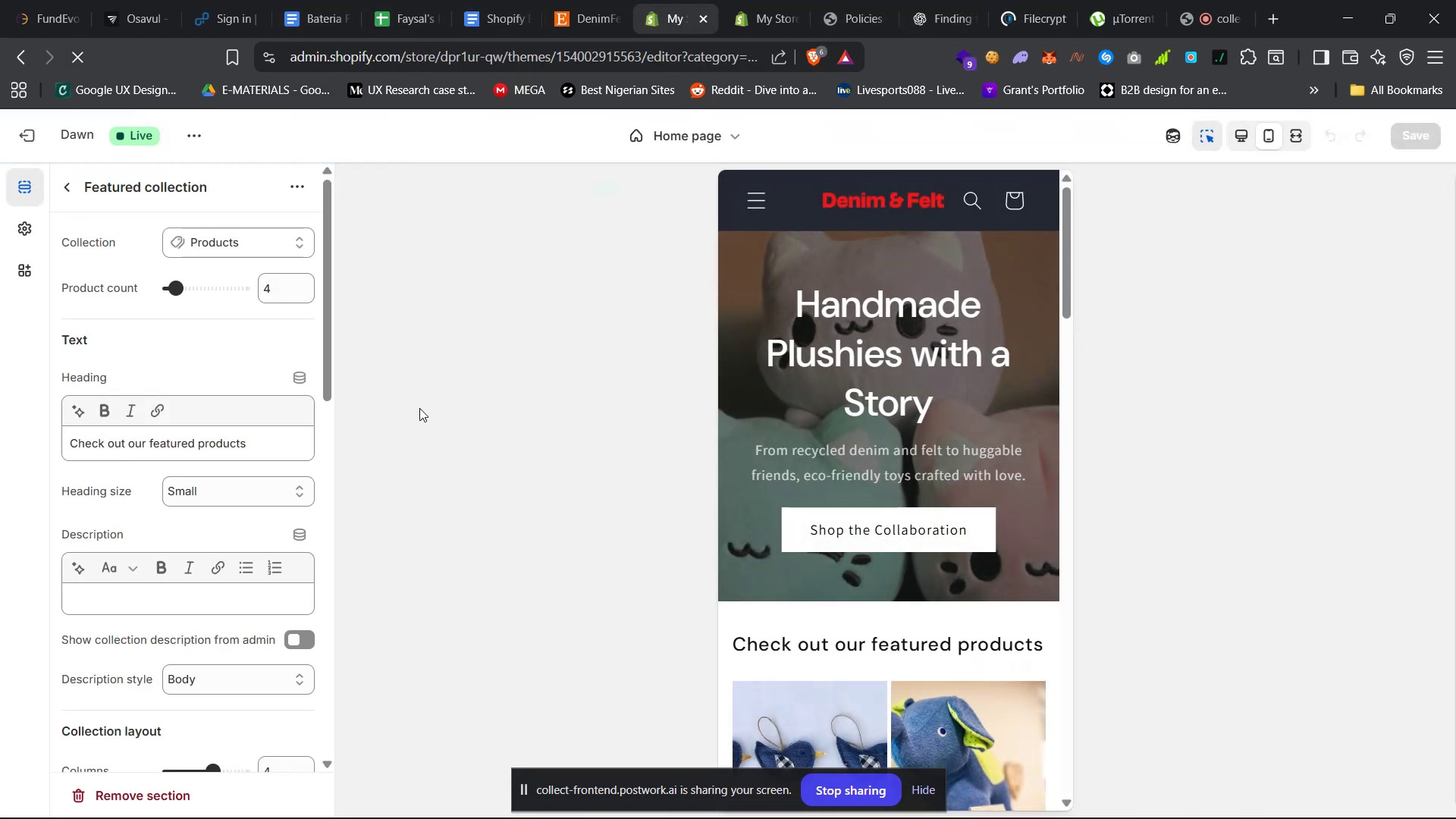 
scroll: coordinate [874, 406], scroll_direction: down, amount: 6.0
 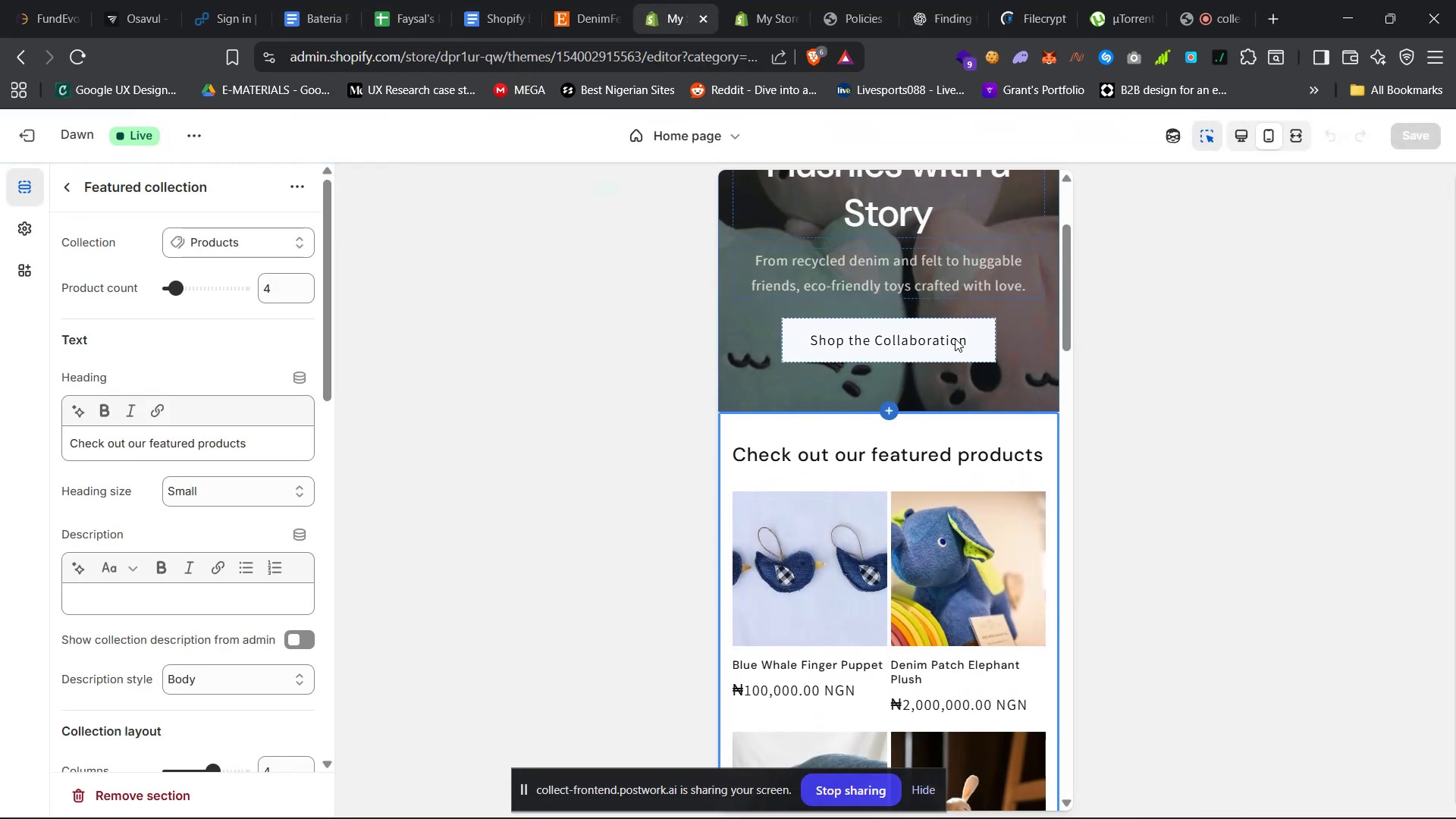 
left_click([962, 343])
 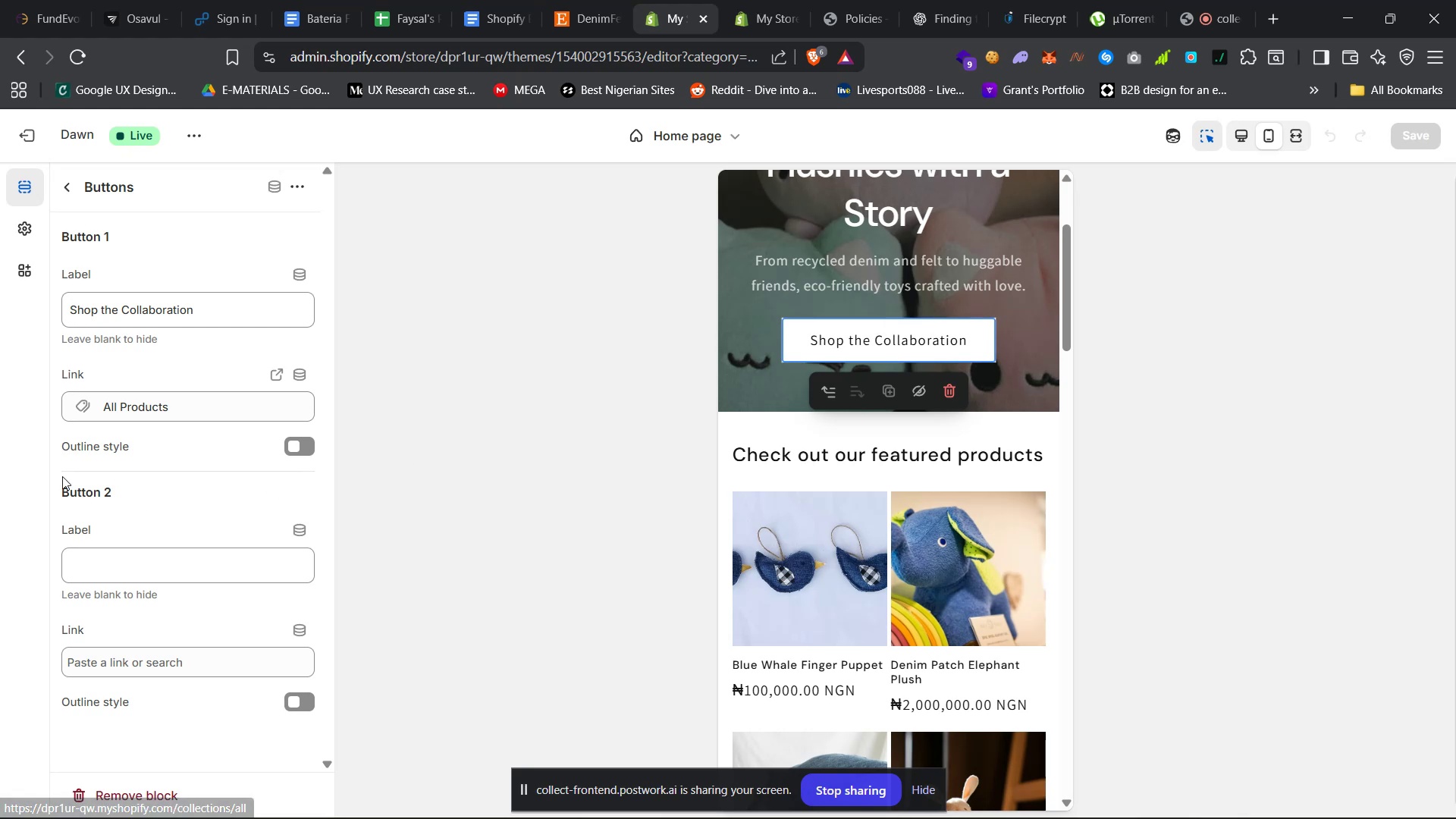 
scroll: coordinate [753, 648], scroll_direction: down, amount: 28.0
 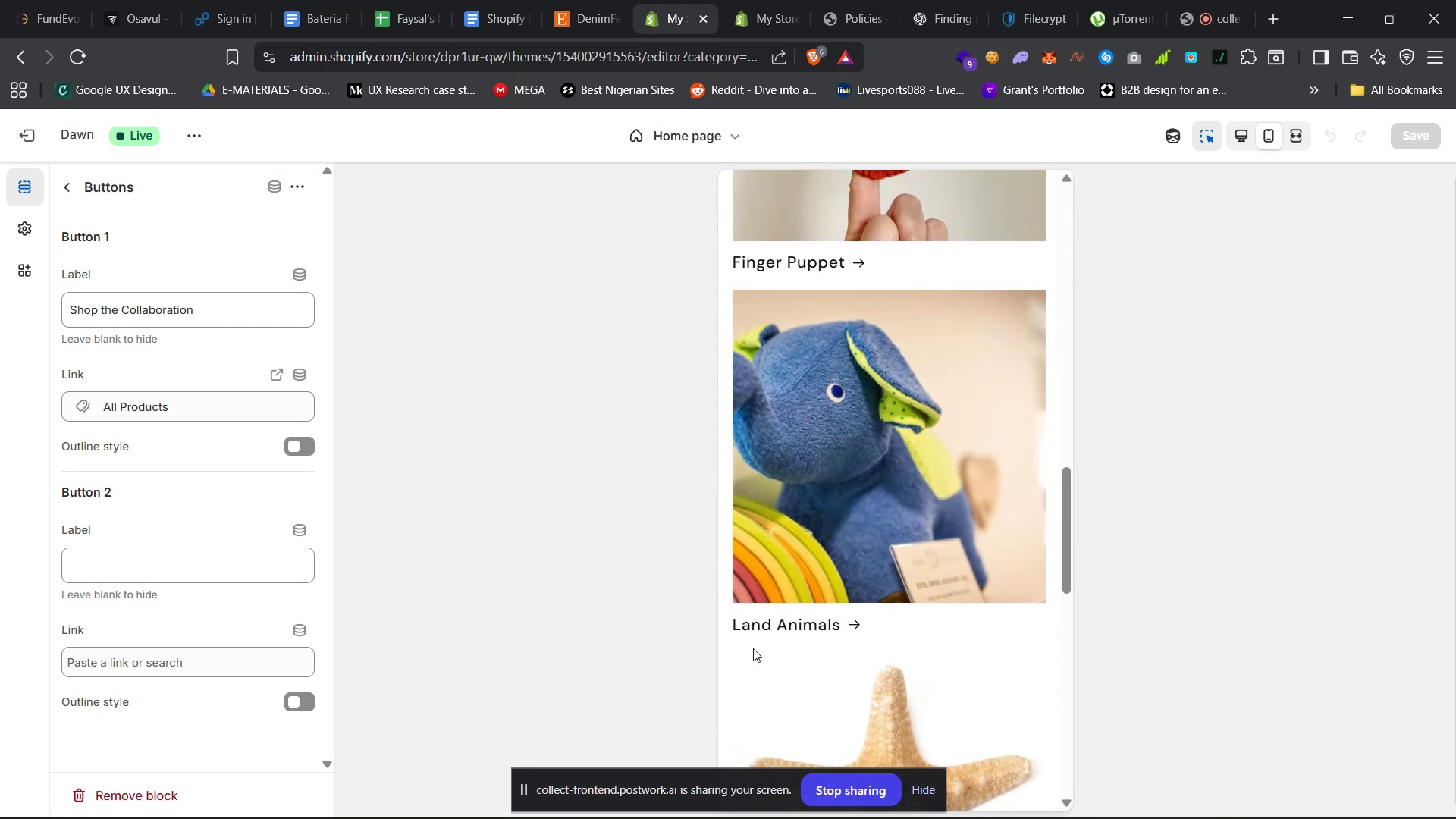 
scroll: coordinate [753, 650], scroll_direction: up, amount: 44.0
 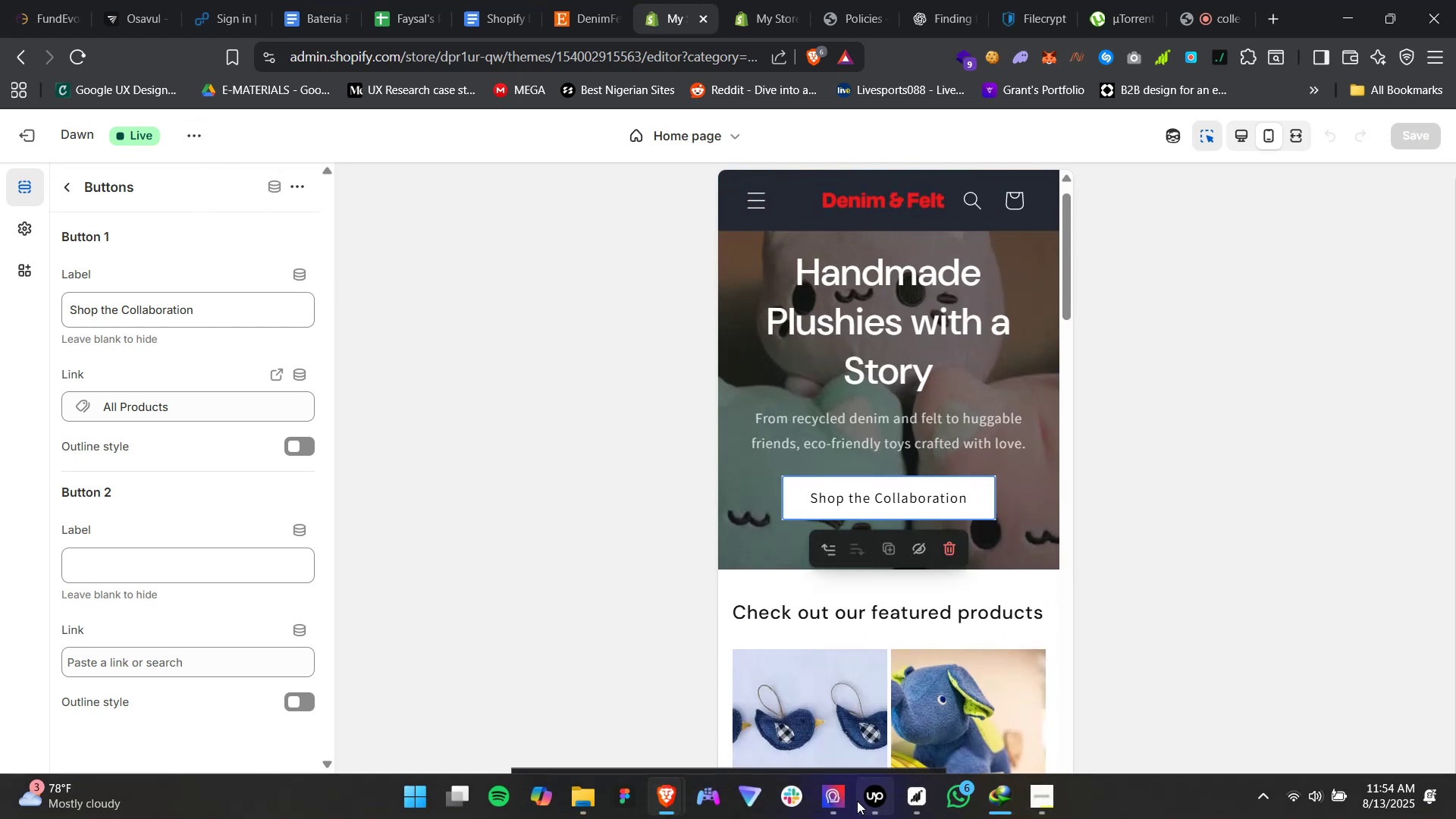 
left_click([924, 796])
 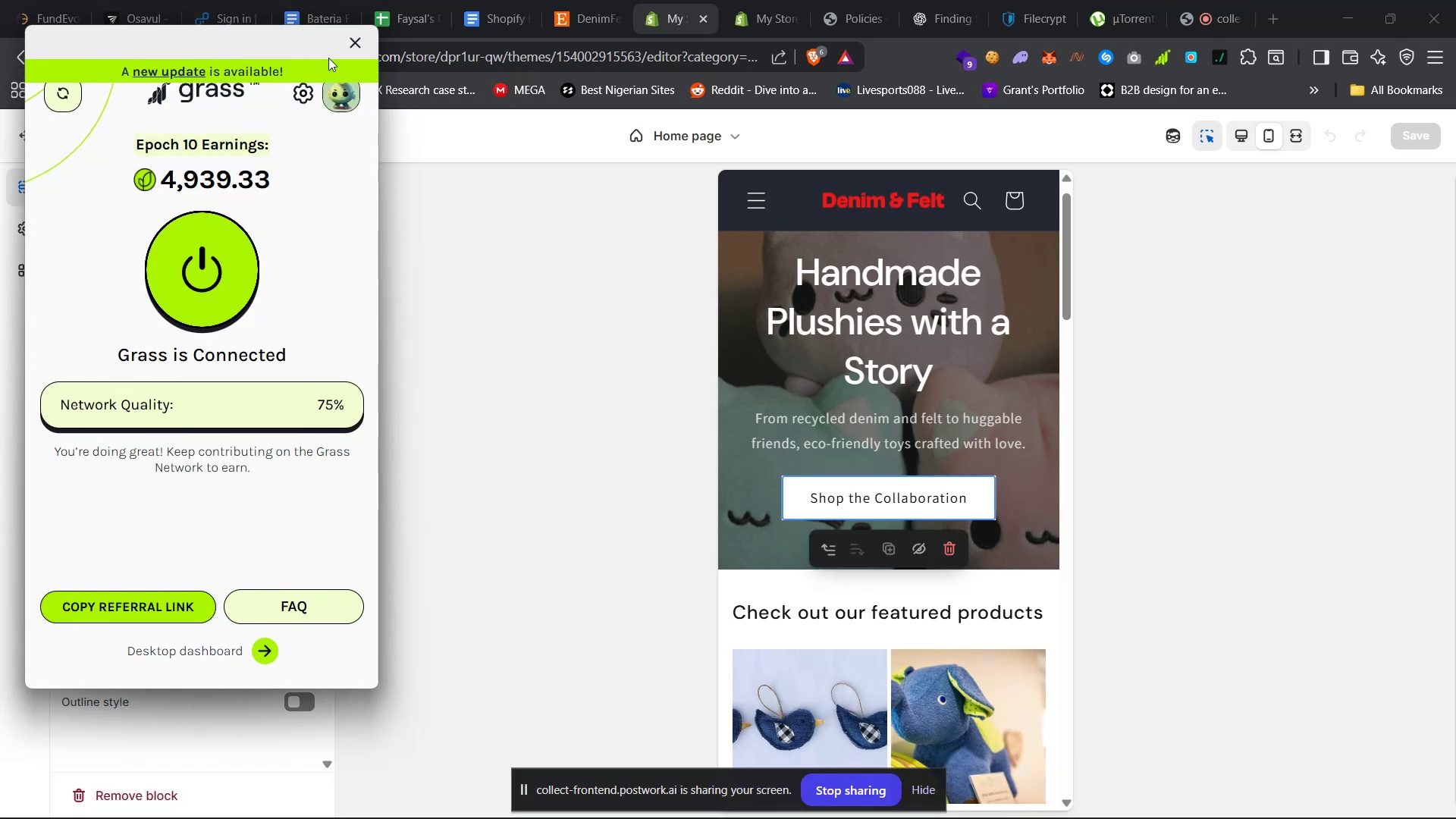 
left_click([350, 40])
 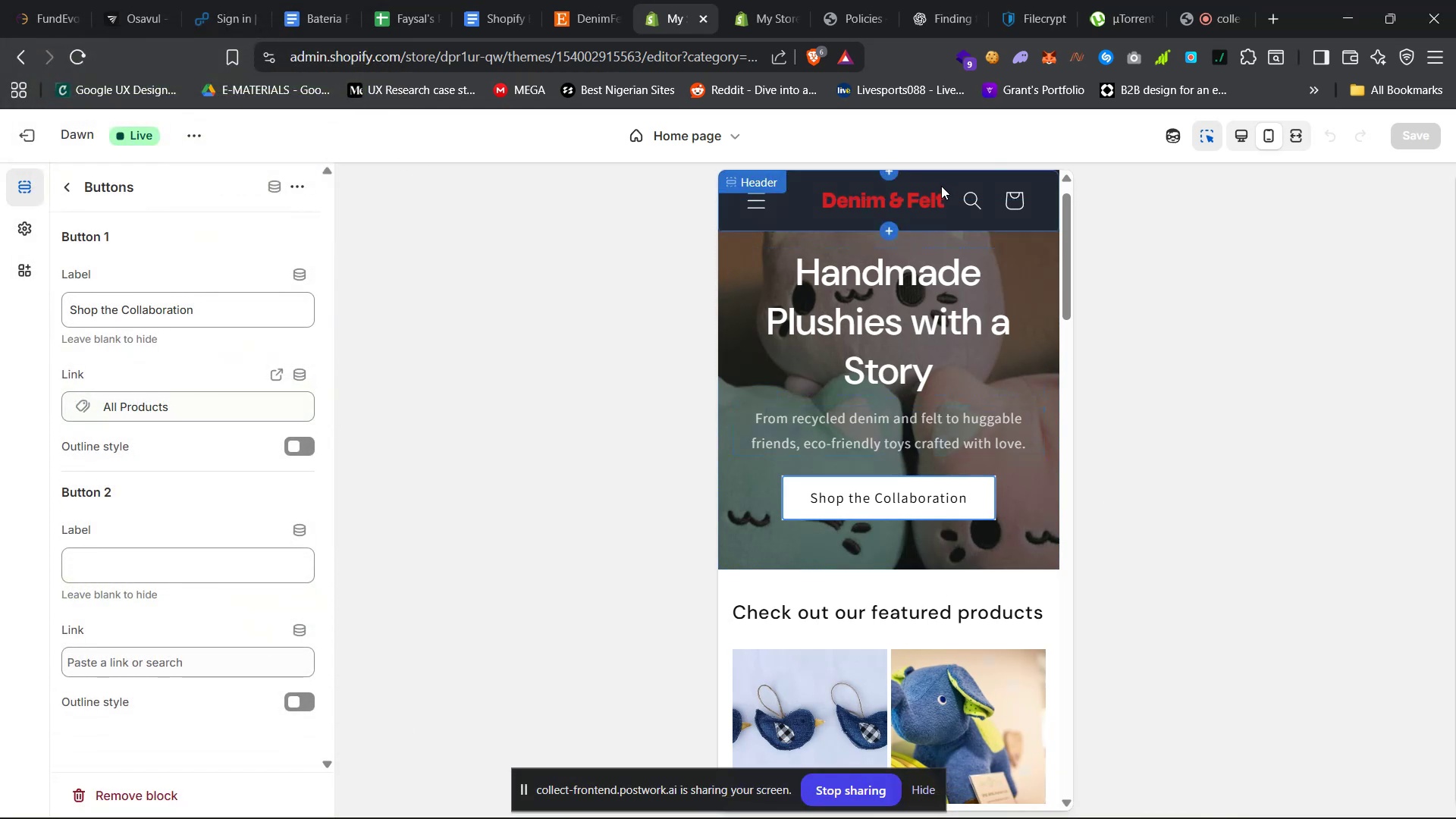 
scroll: coordinate [985, 493], scroll_direction: down, amount: 70.0
 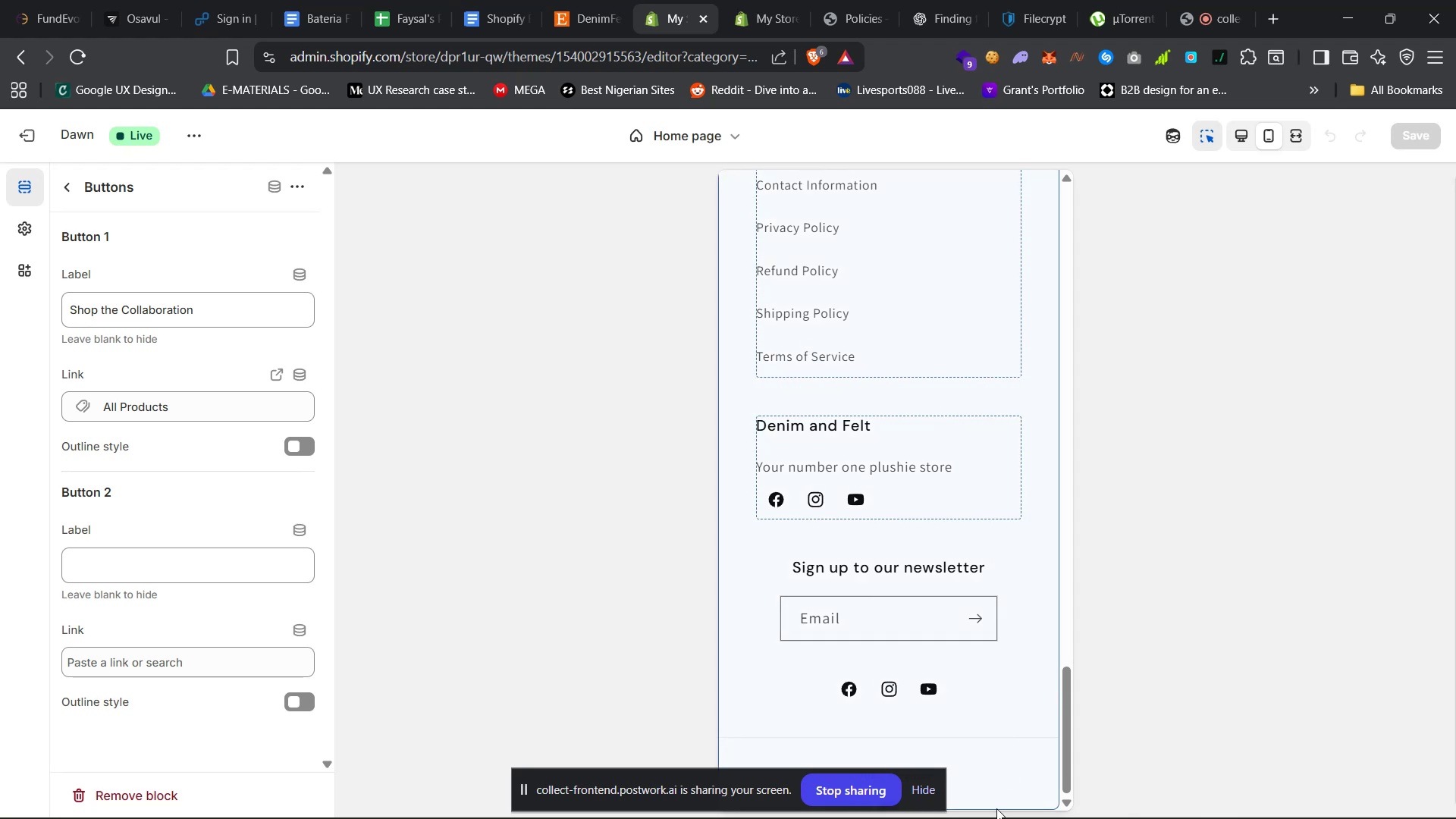 
mouse_move([1043, 798])
 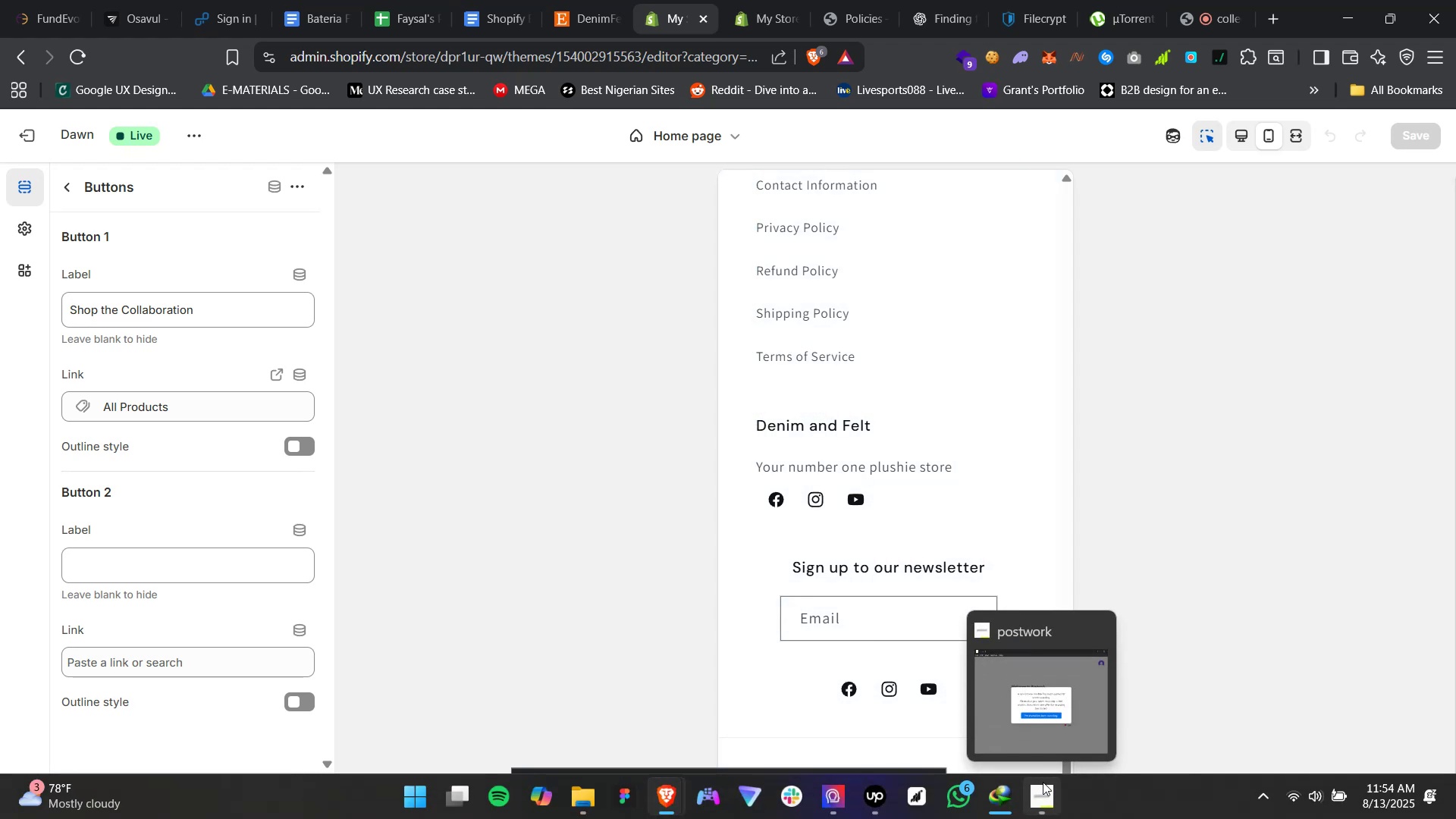 
left_click([1043, 782])
 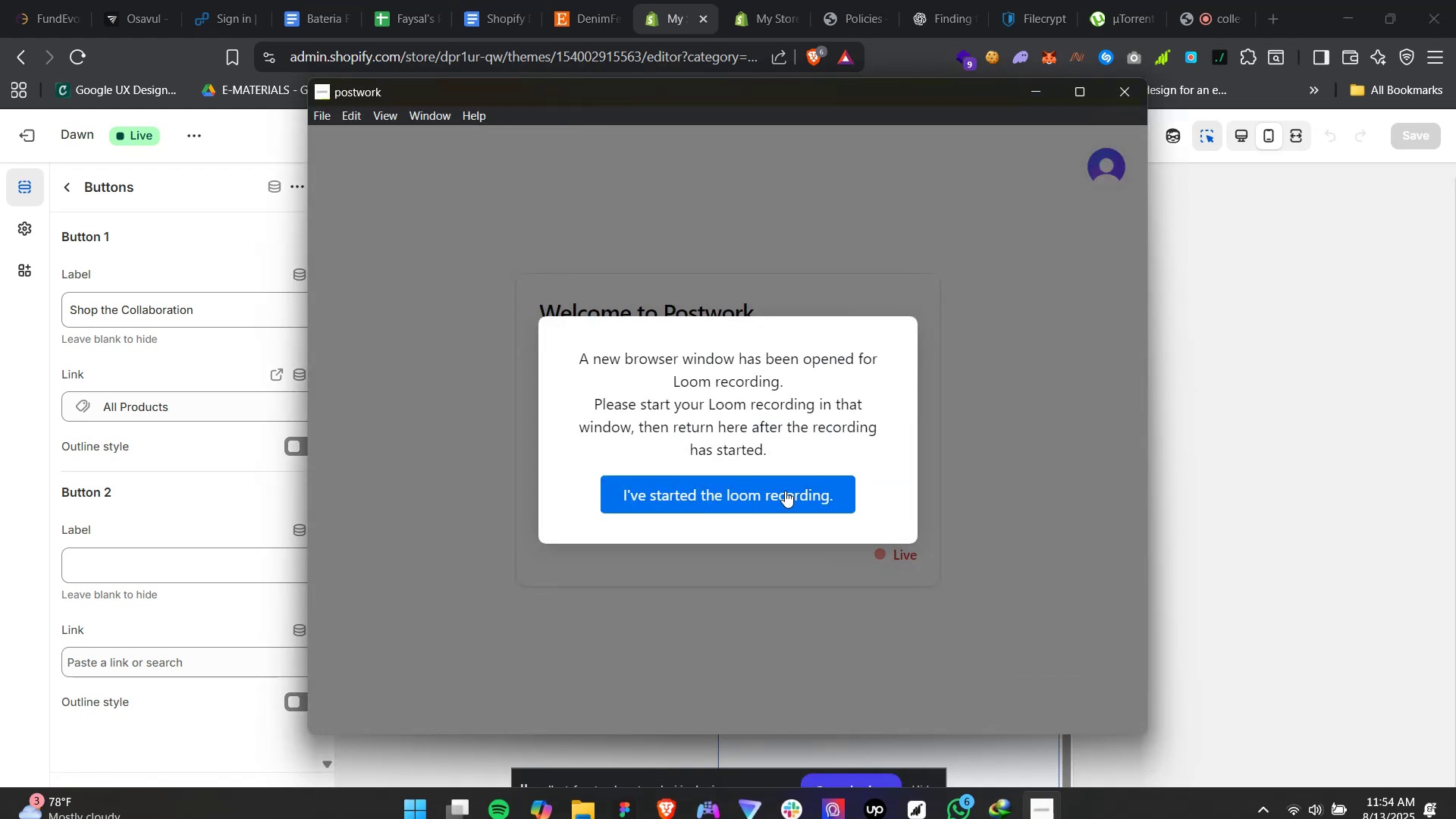 
left_click([785, 488])
 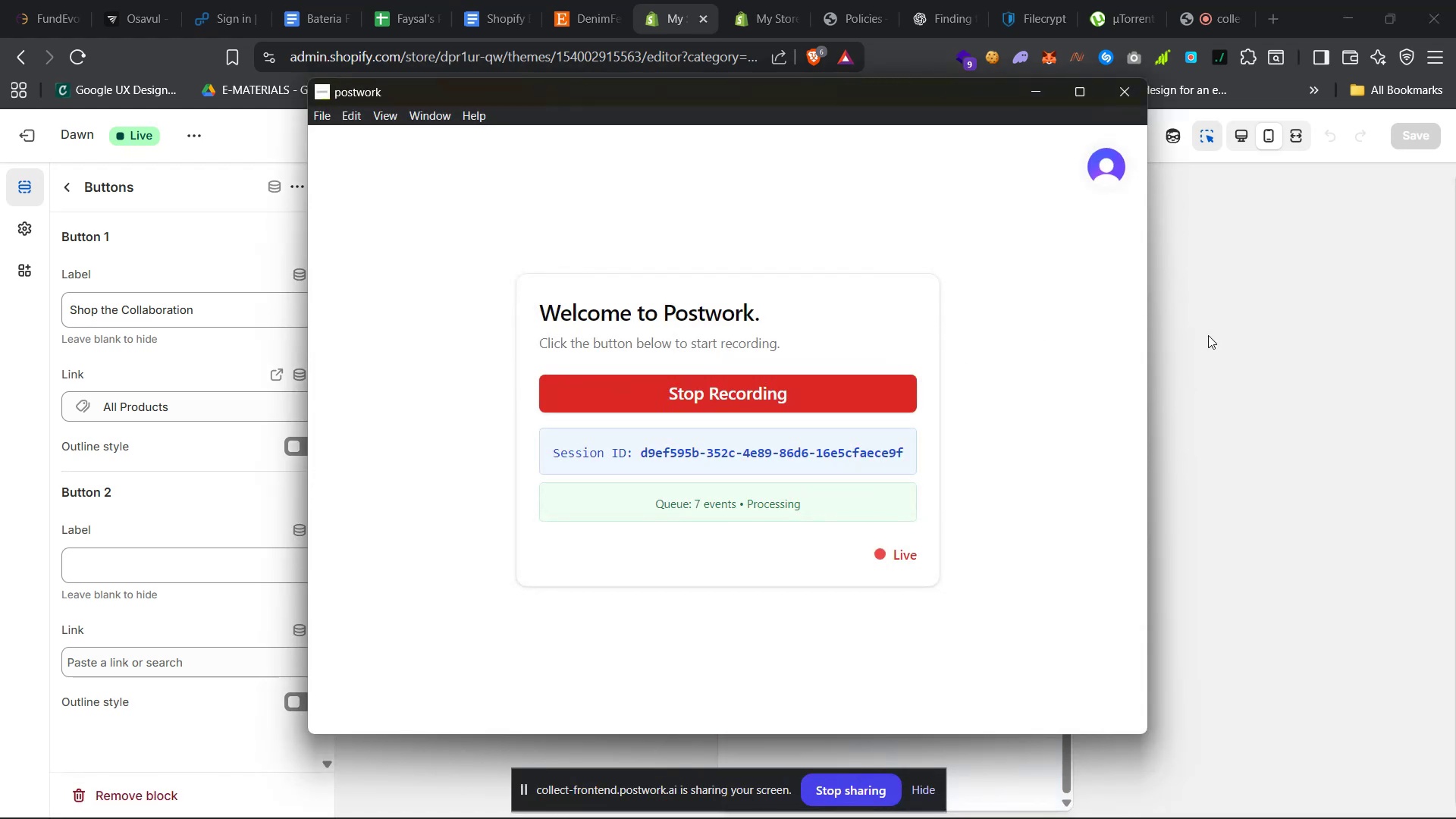 
left_click([1236, 354])
 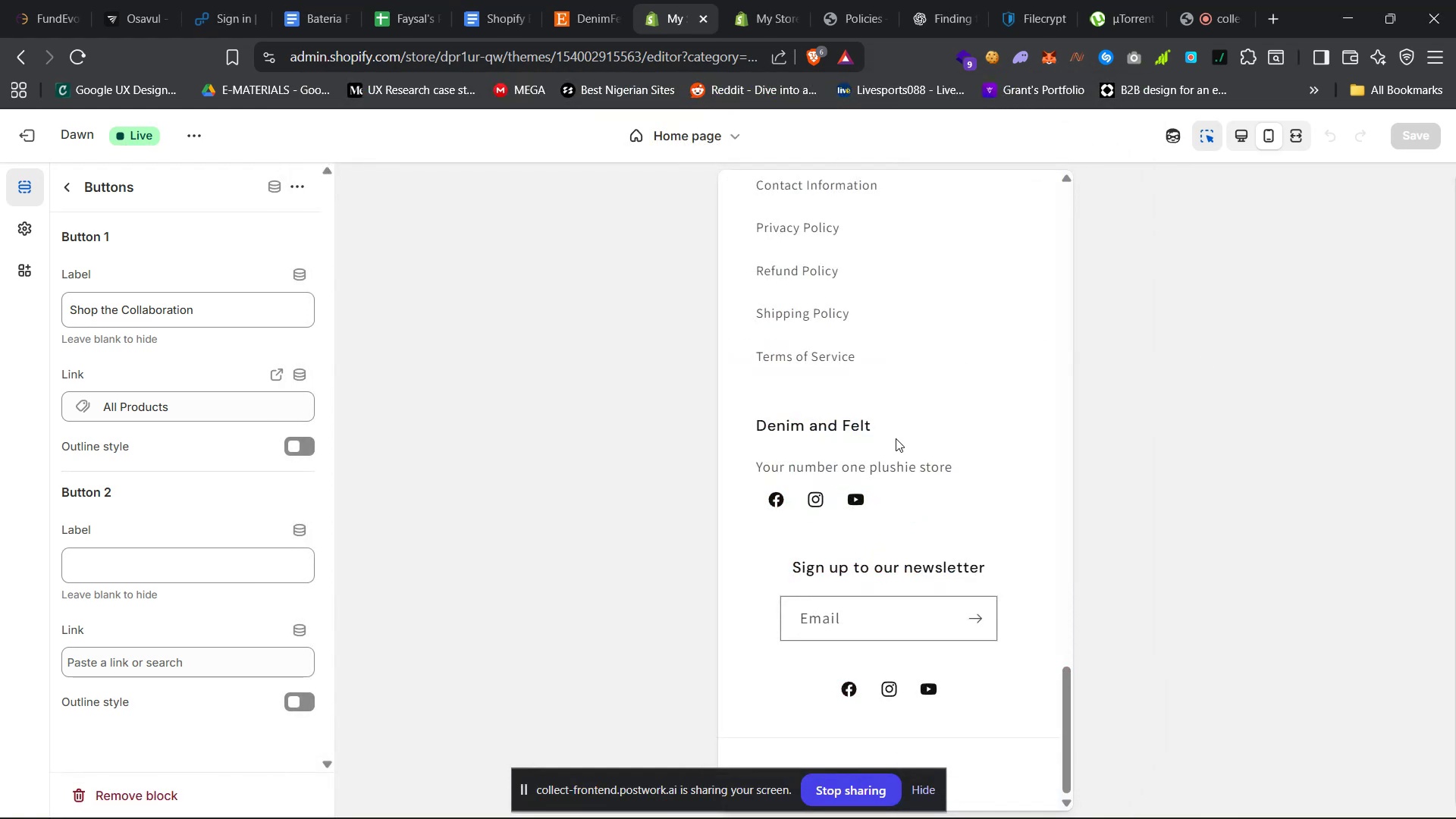 
scroll: coordinate [784, 356], scroll_direction: up, amount: 68.0
 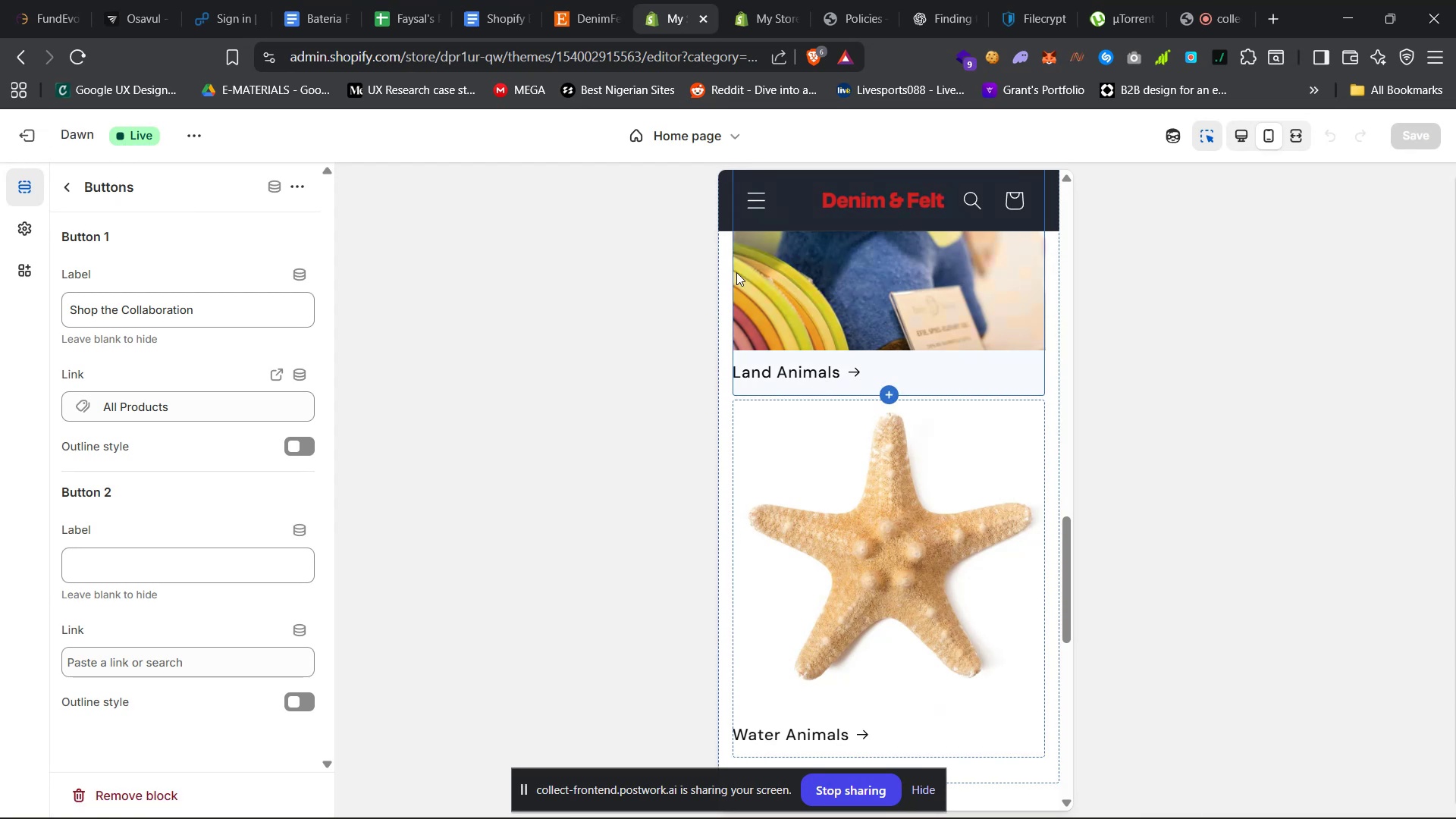 
left_click([748, 207])
 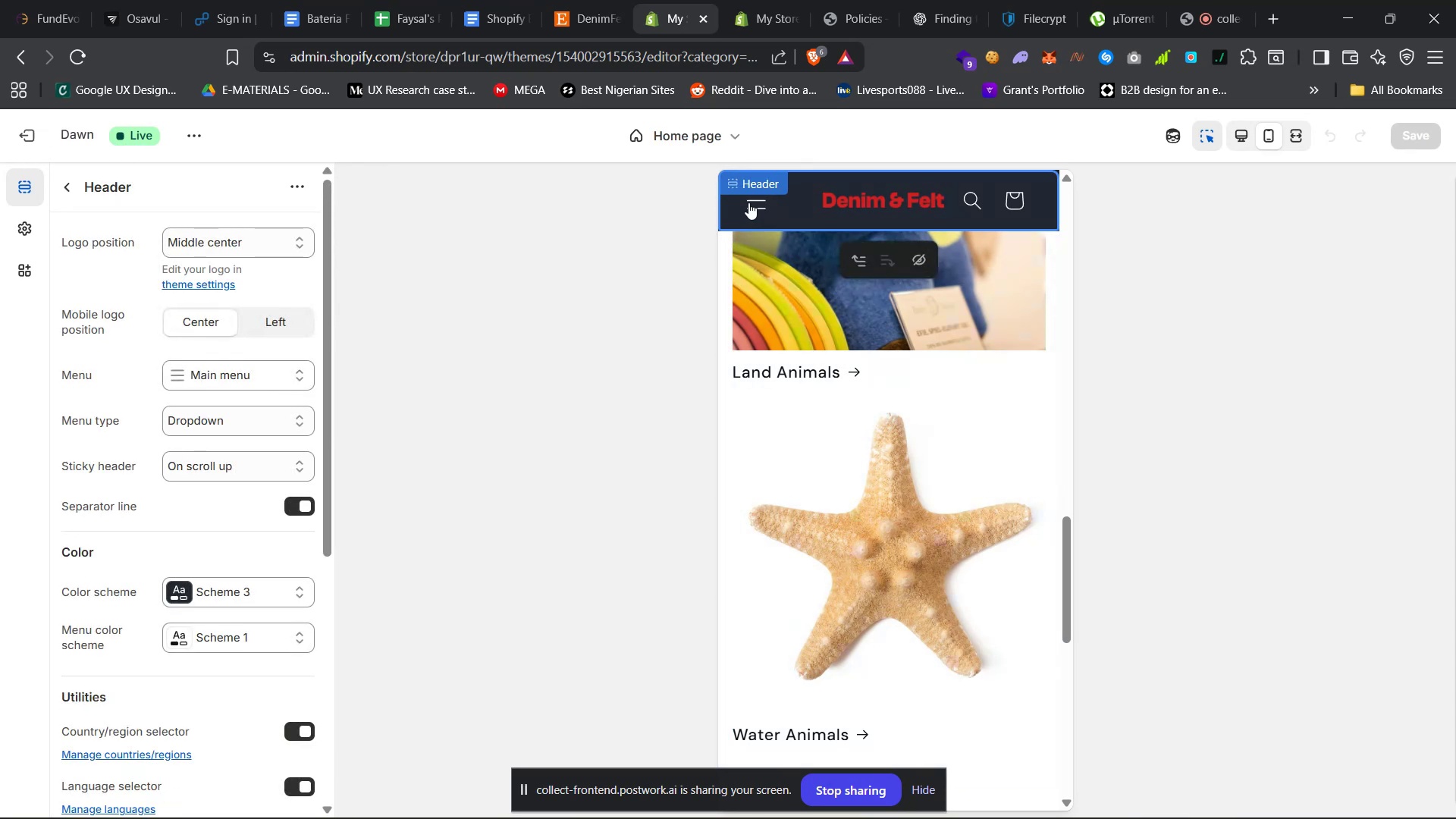 
left_click([750, 202])
 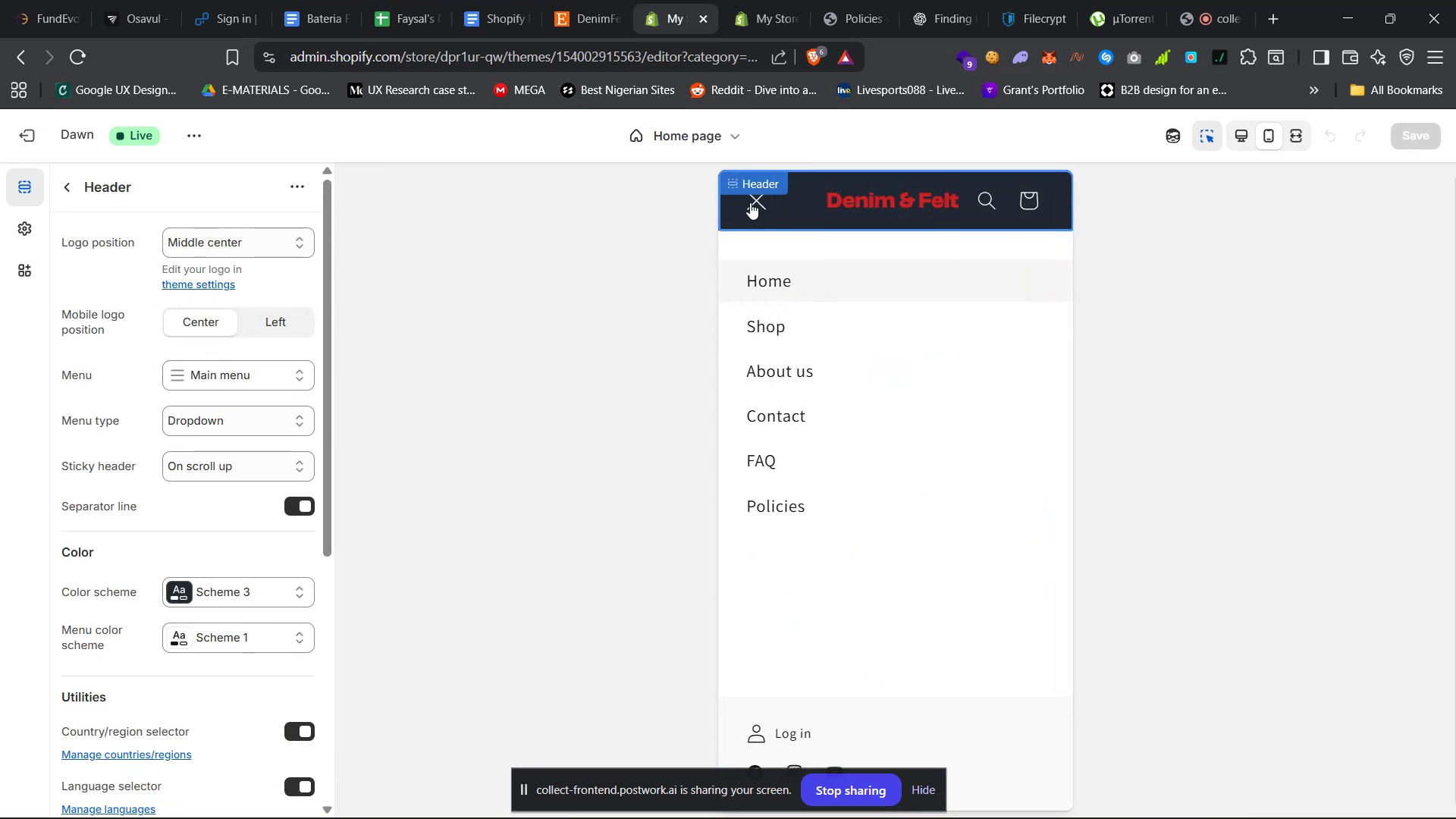 
left_click([750, 202])
 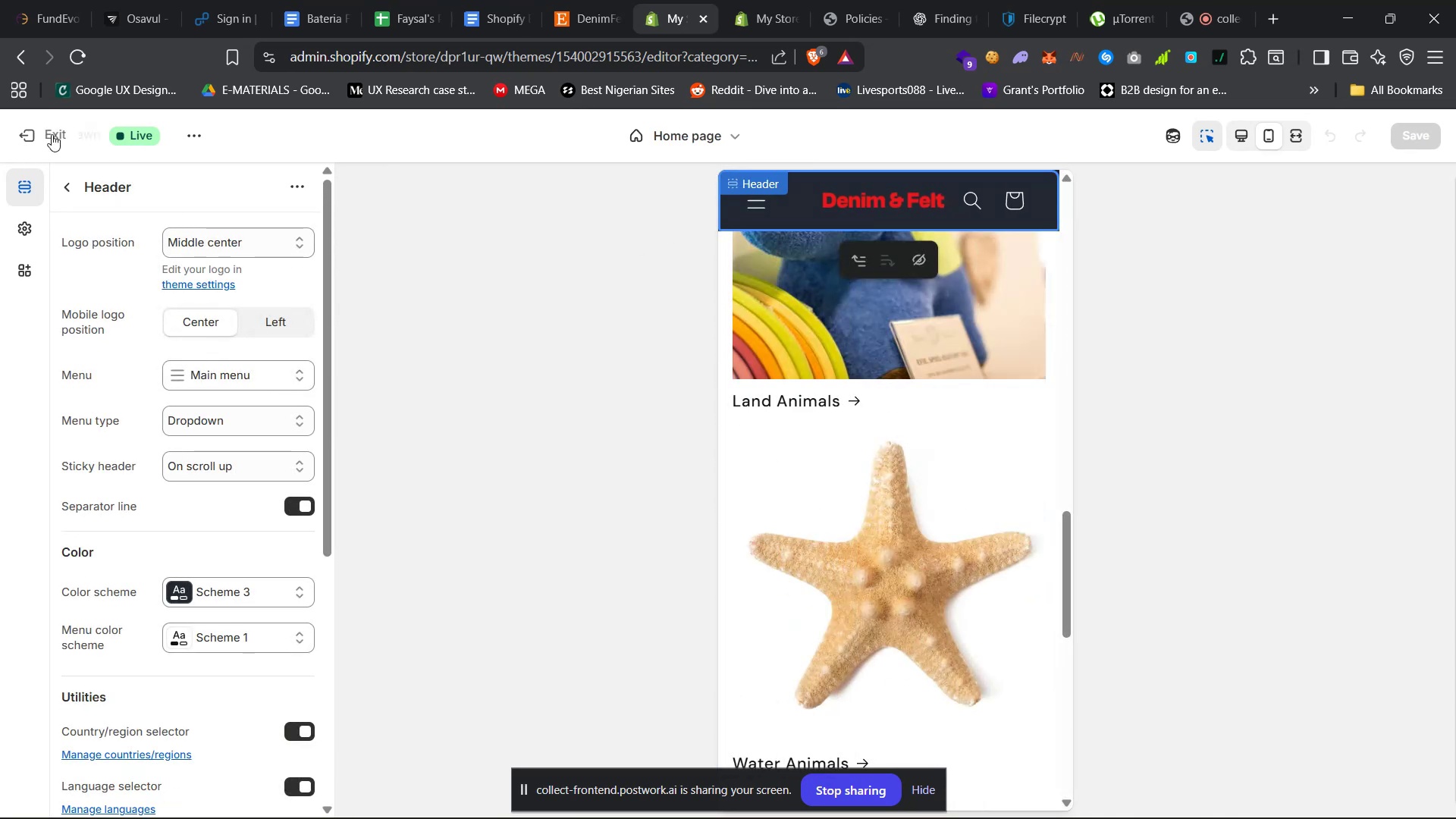 
left_click([30, 136])
 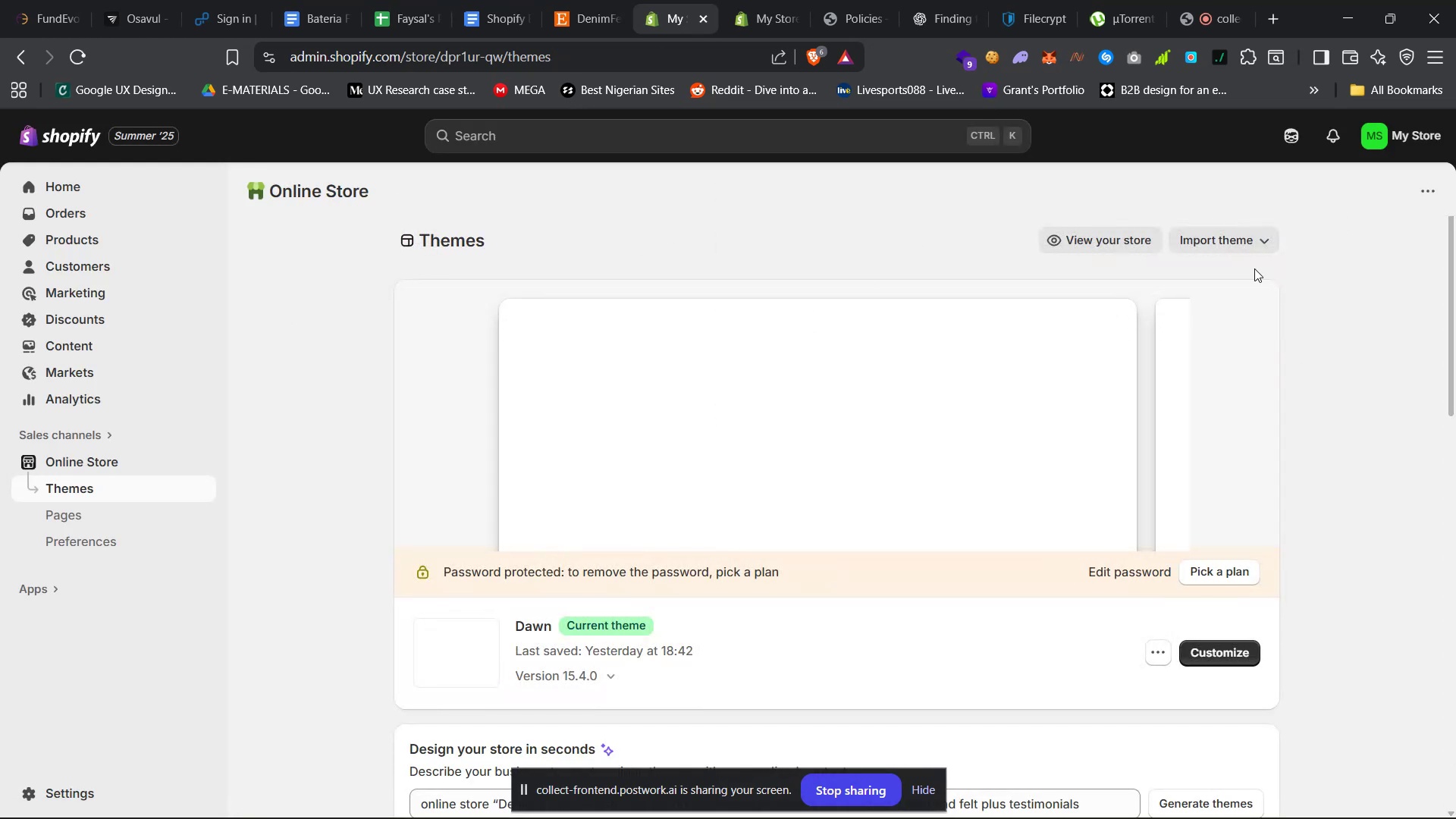 
left_click([1410, 130])
 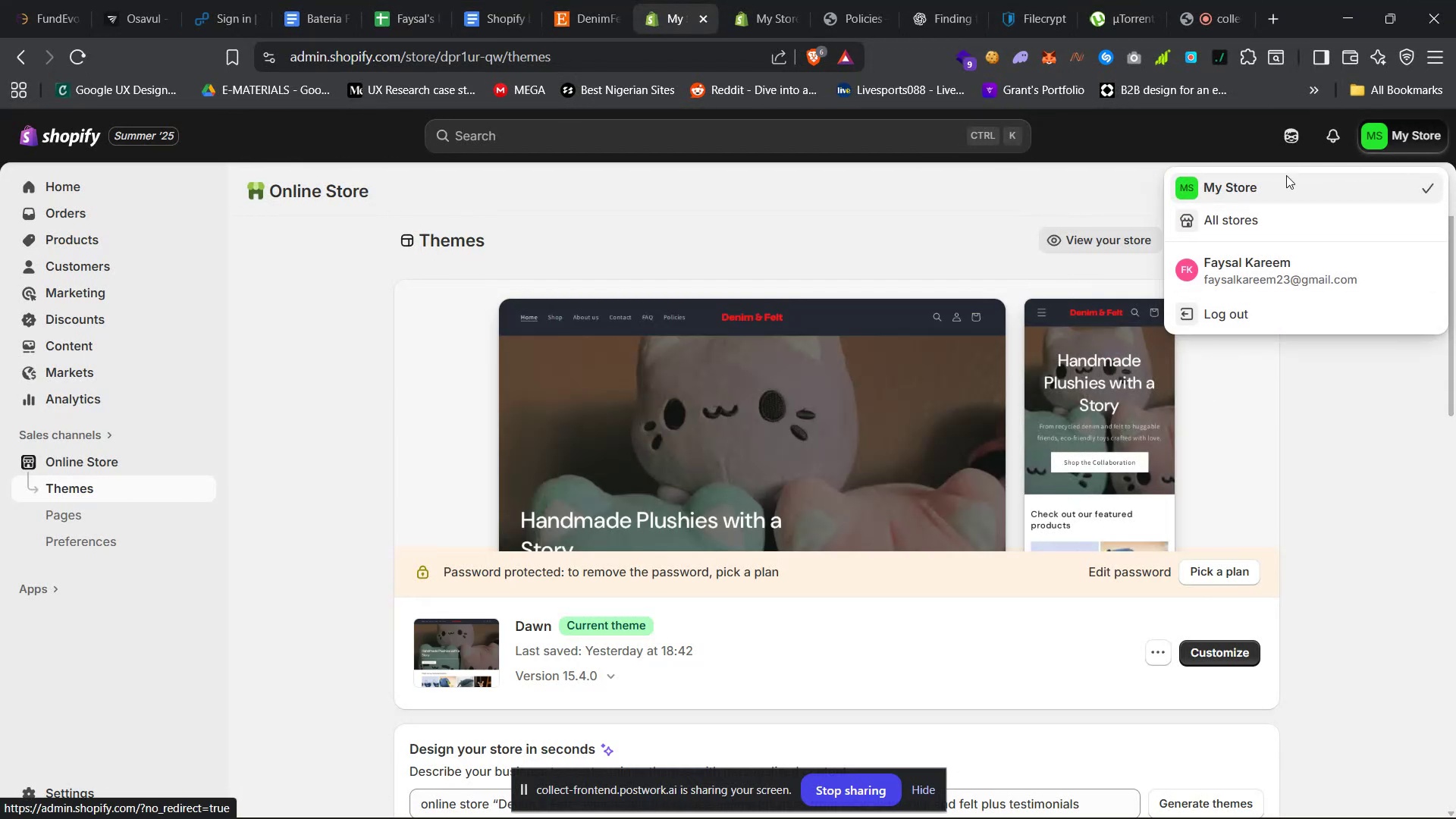 
left_click([327, 352])
 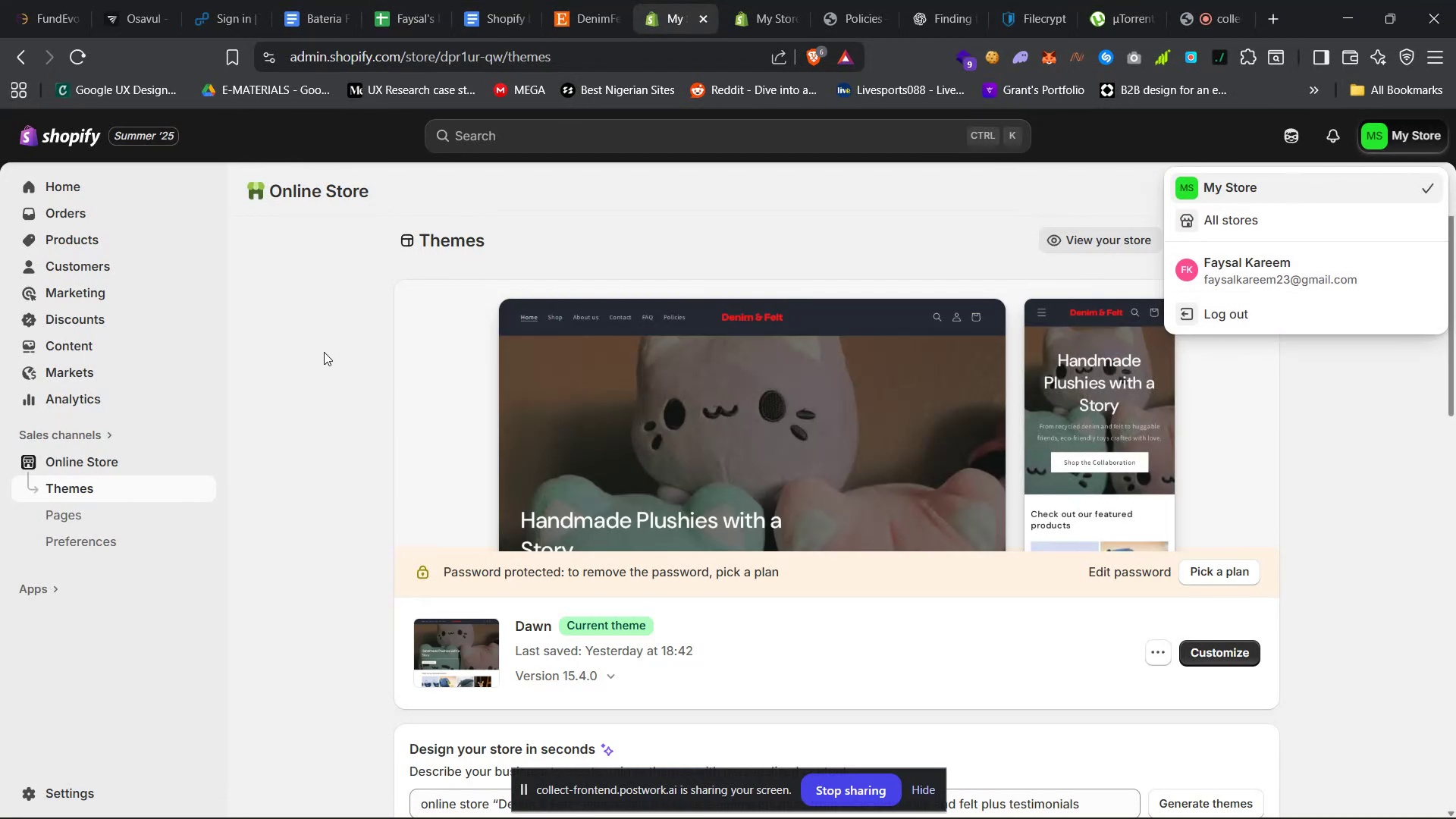 
scroll: coordinate [323, 354], scroll_direction: up, amount: 6.0
 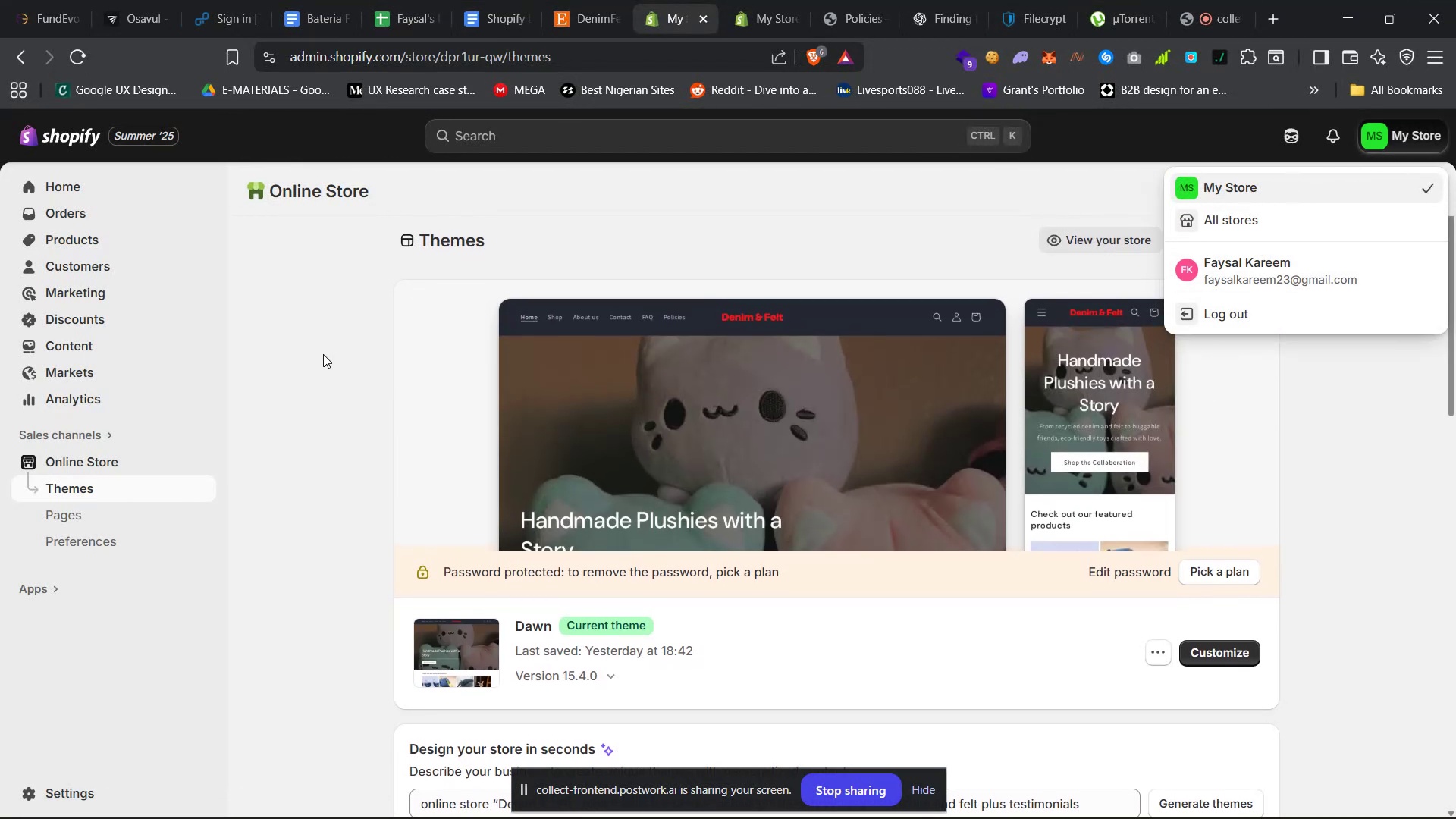 
scroll: coordinate [323, 354], scroll_direction: down, amount: 5.0
 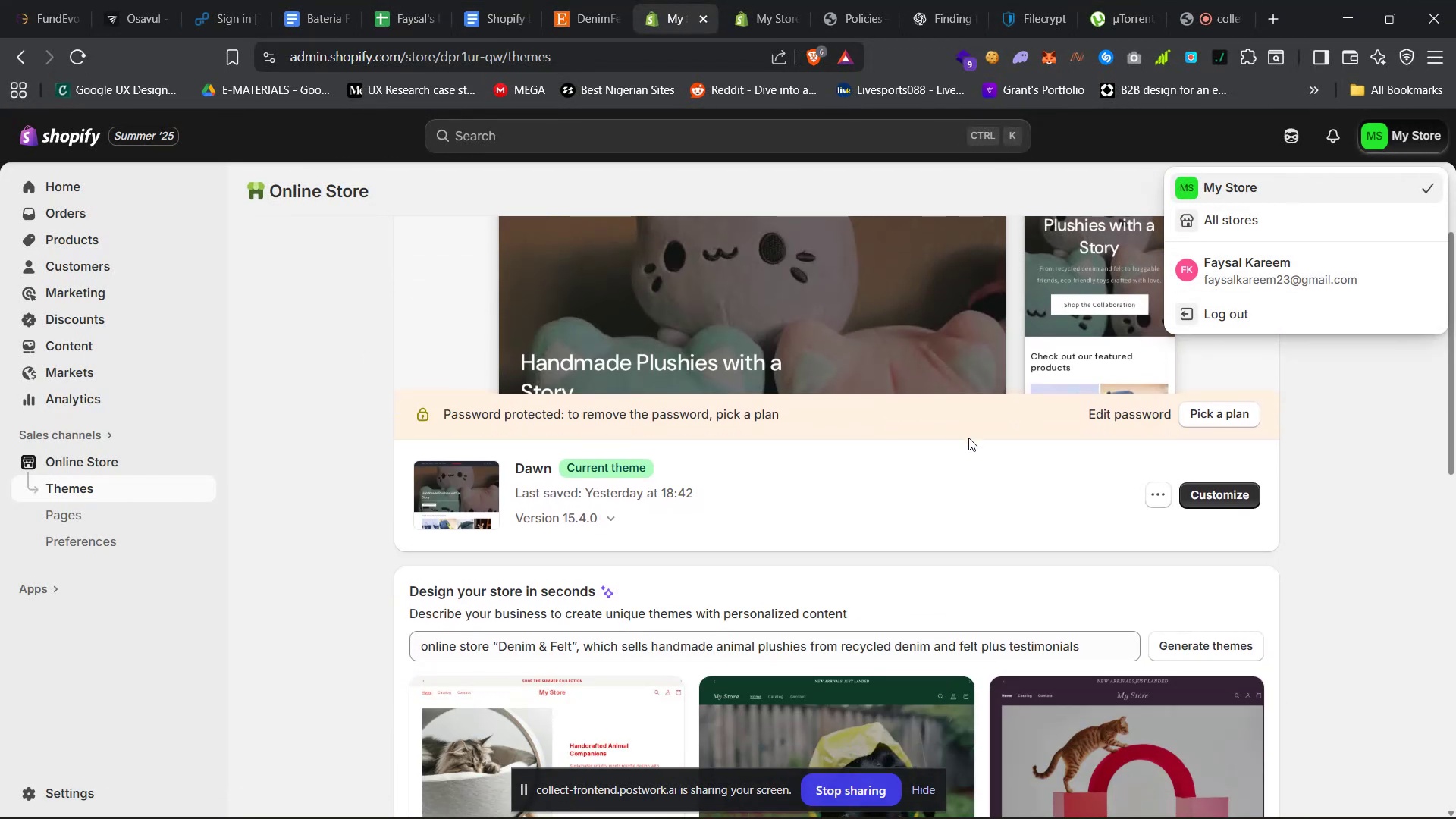 
left_click([1153, 500])
 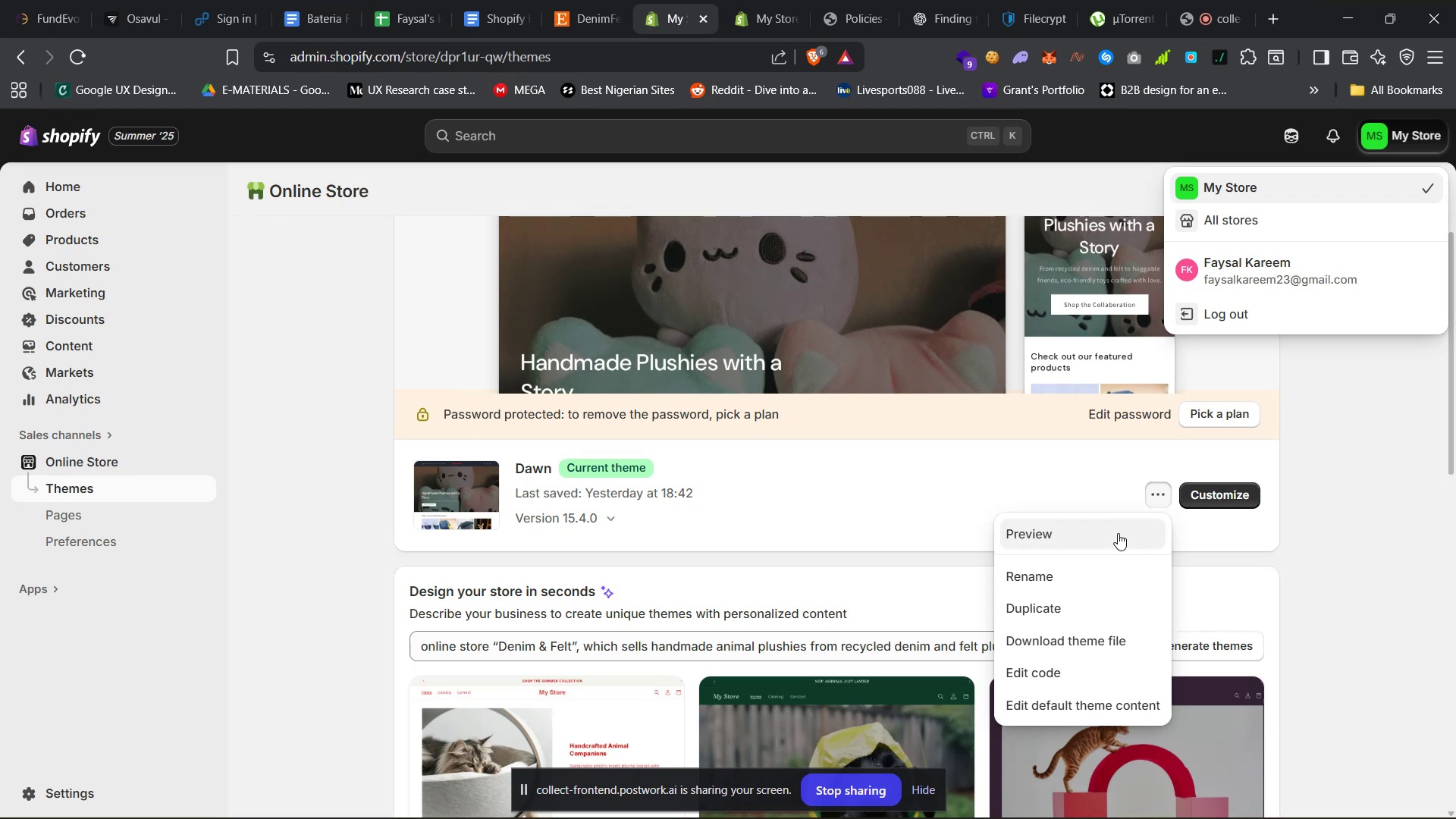 
left_click([1118, 533])
 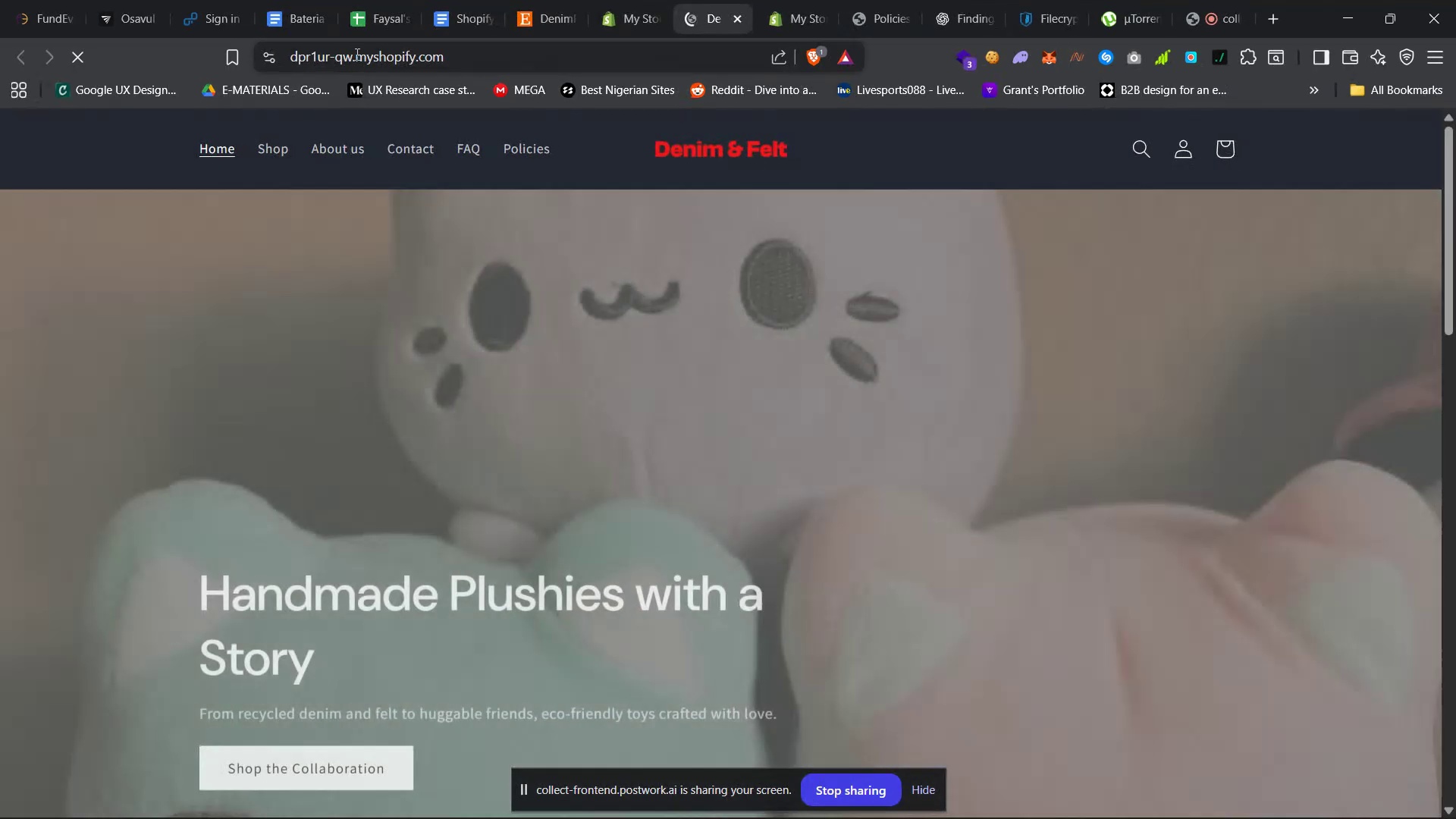 
left_click([356, 54])
 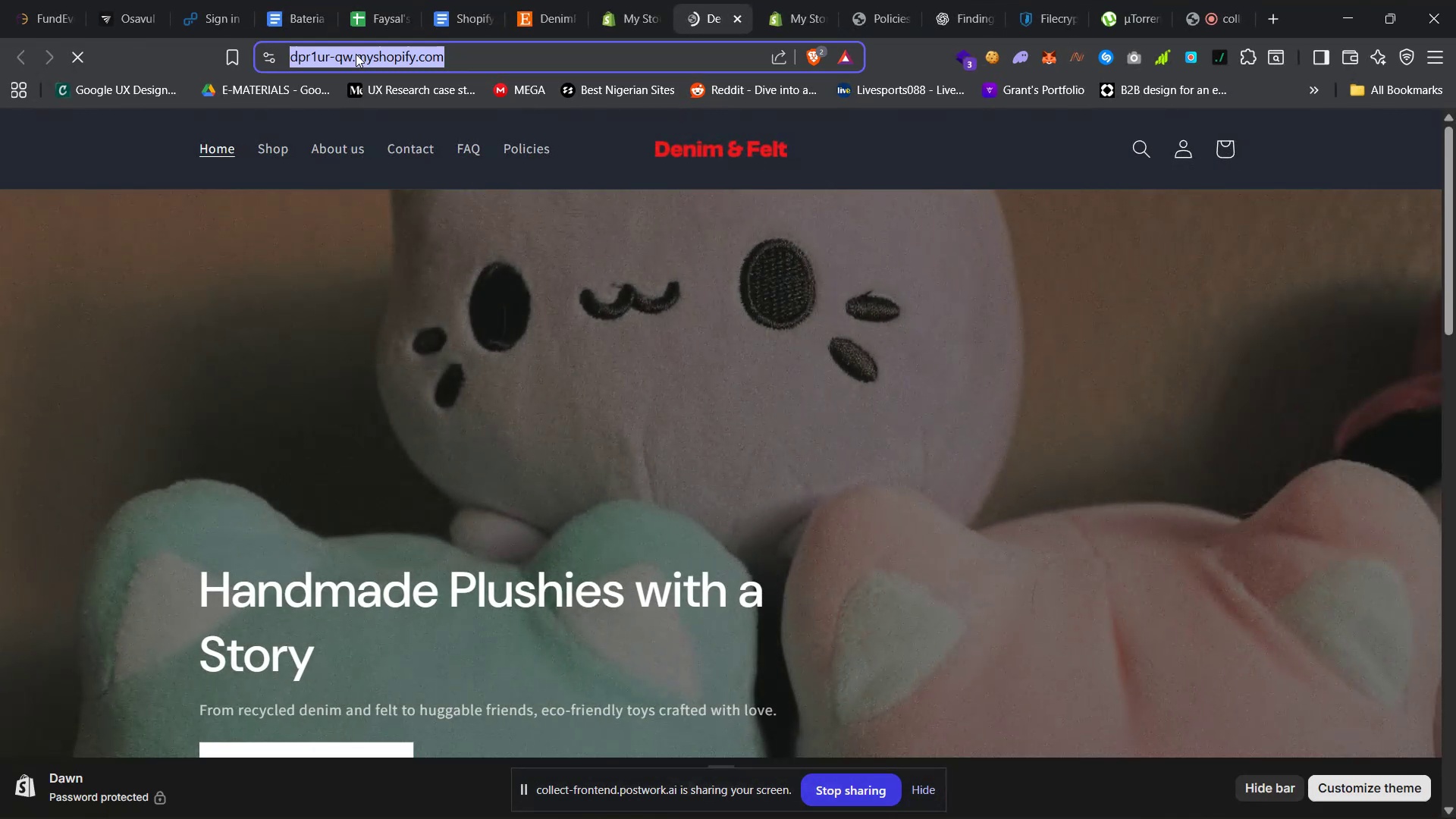 
right_click([356, 54])
 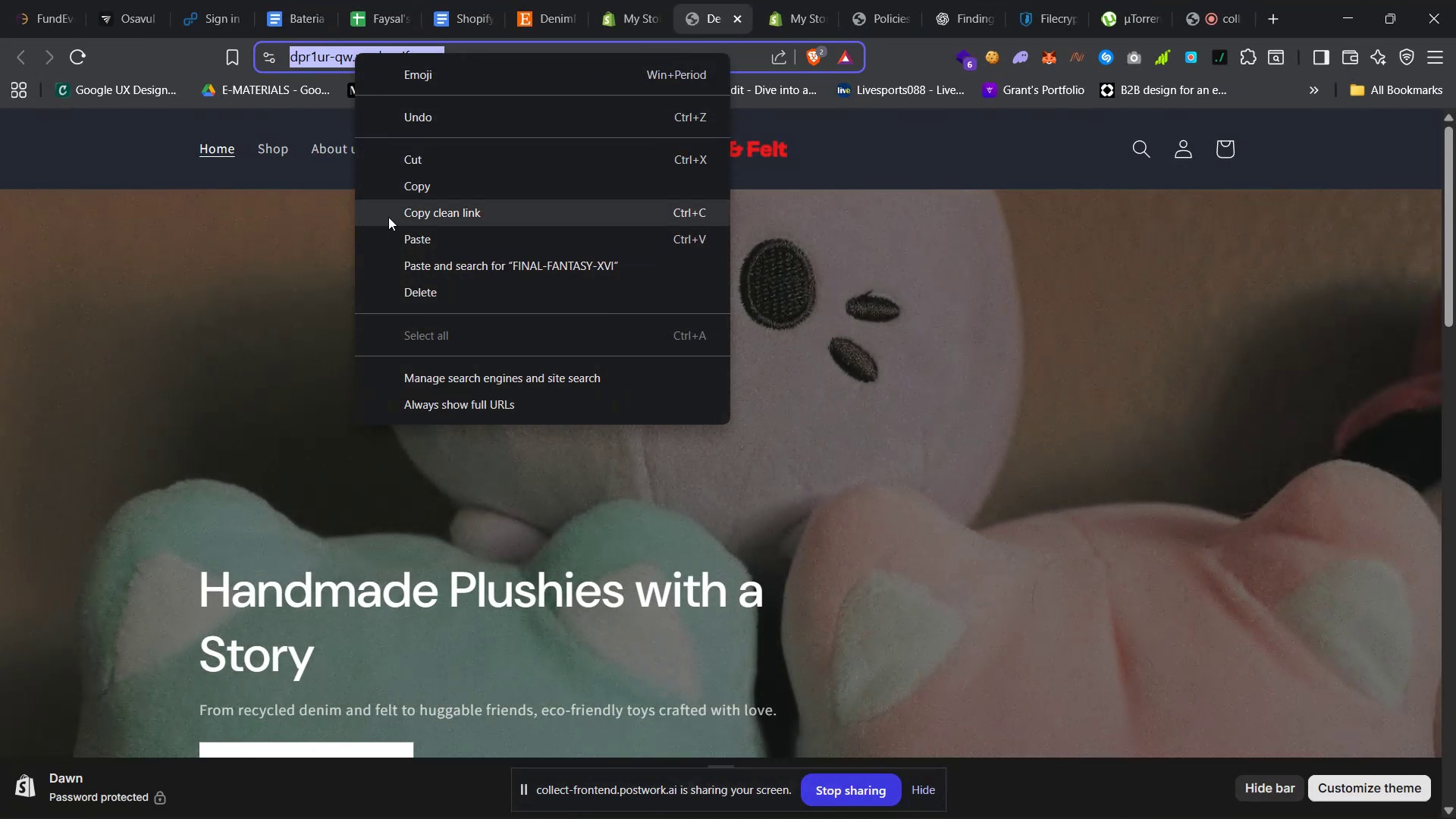 
left_click([444, 187])
 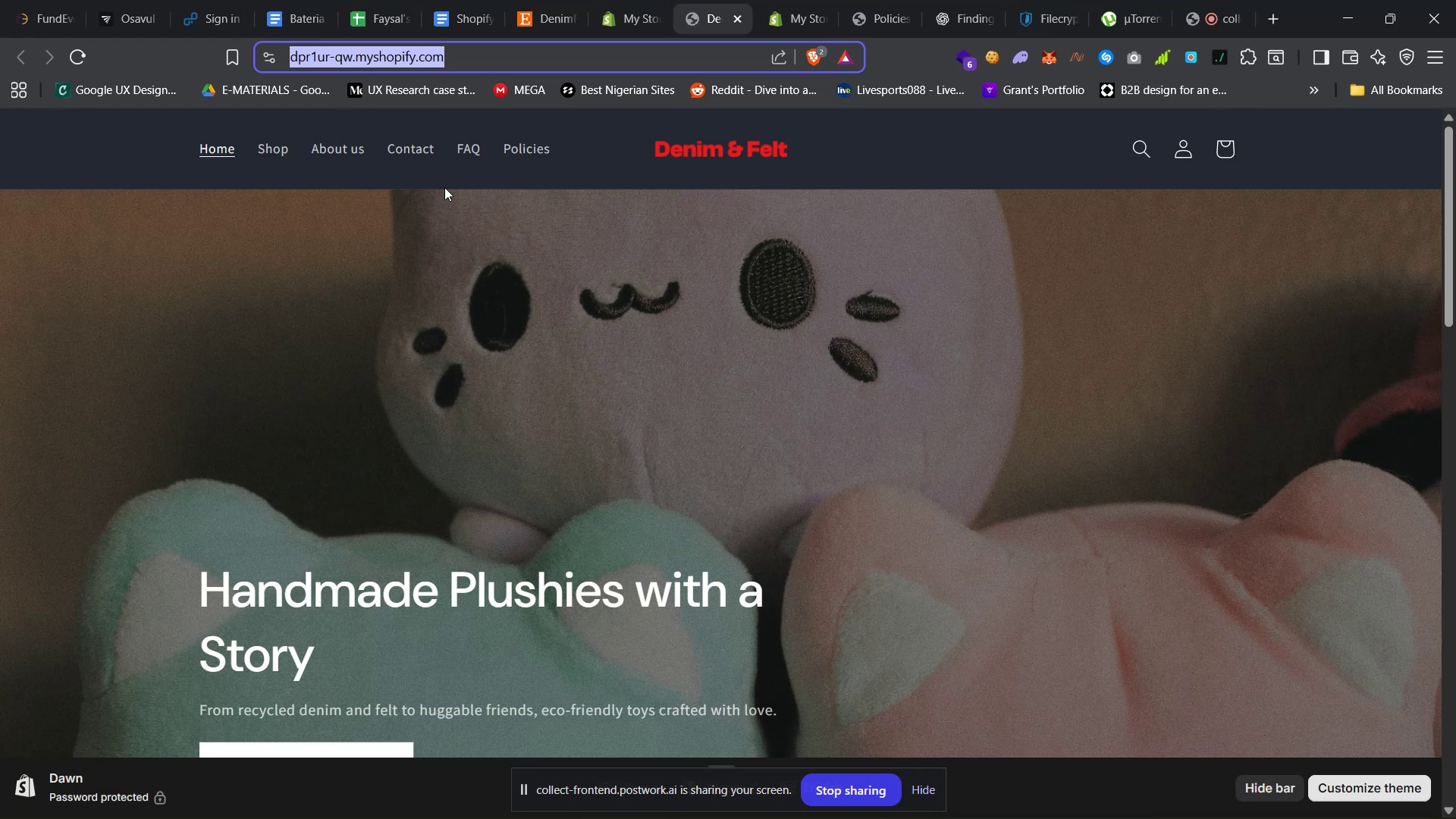 
wait(40.51)
 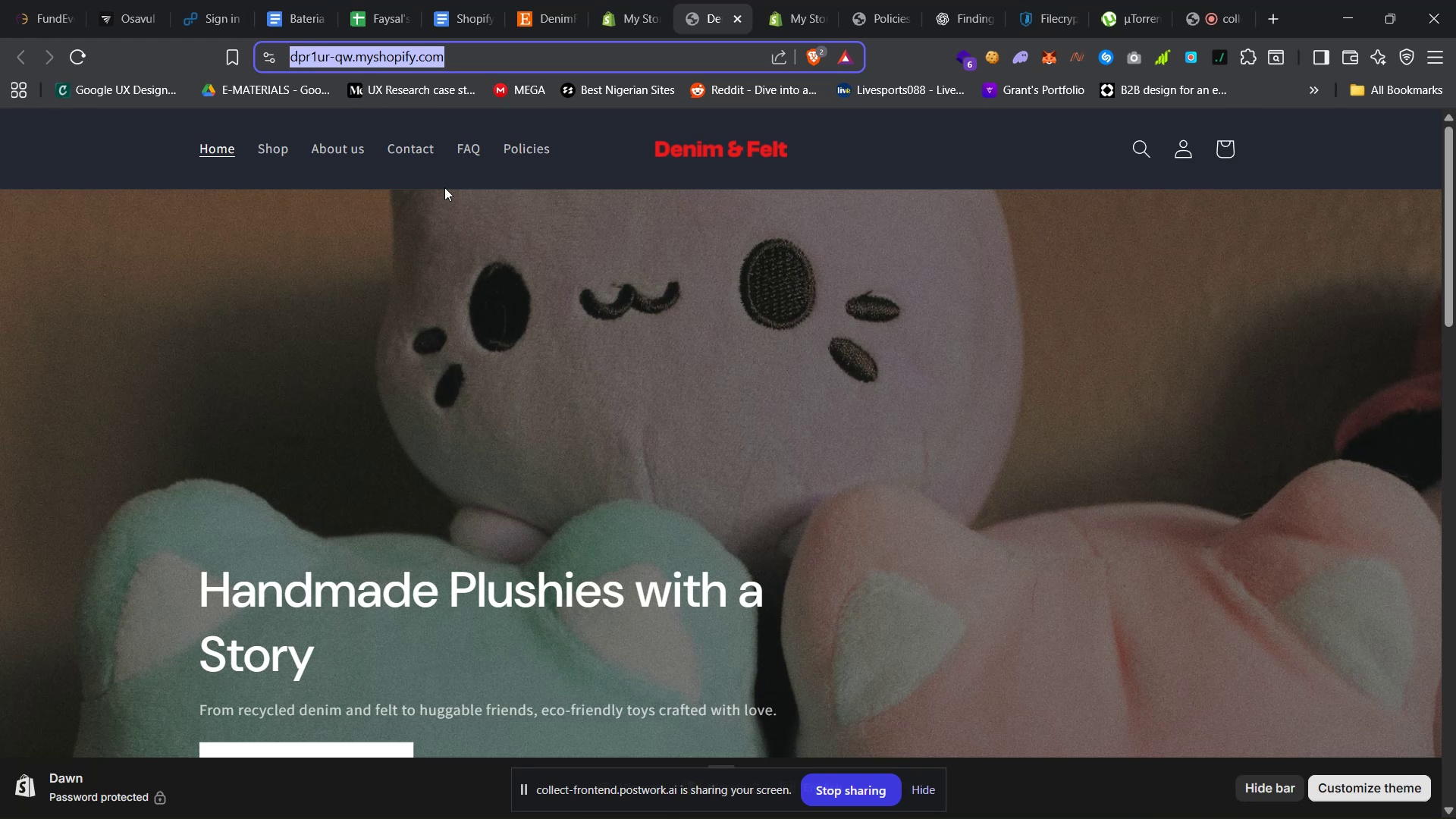 
left_click([624, 0])
 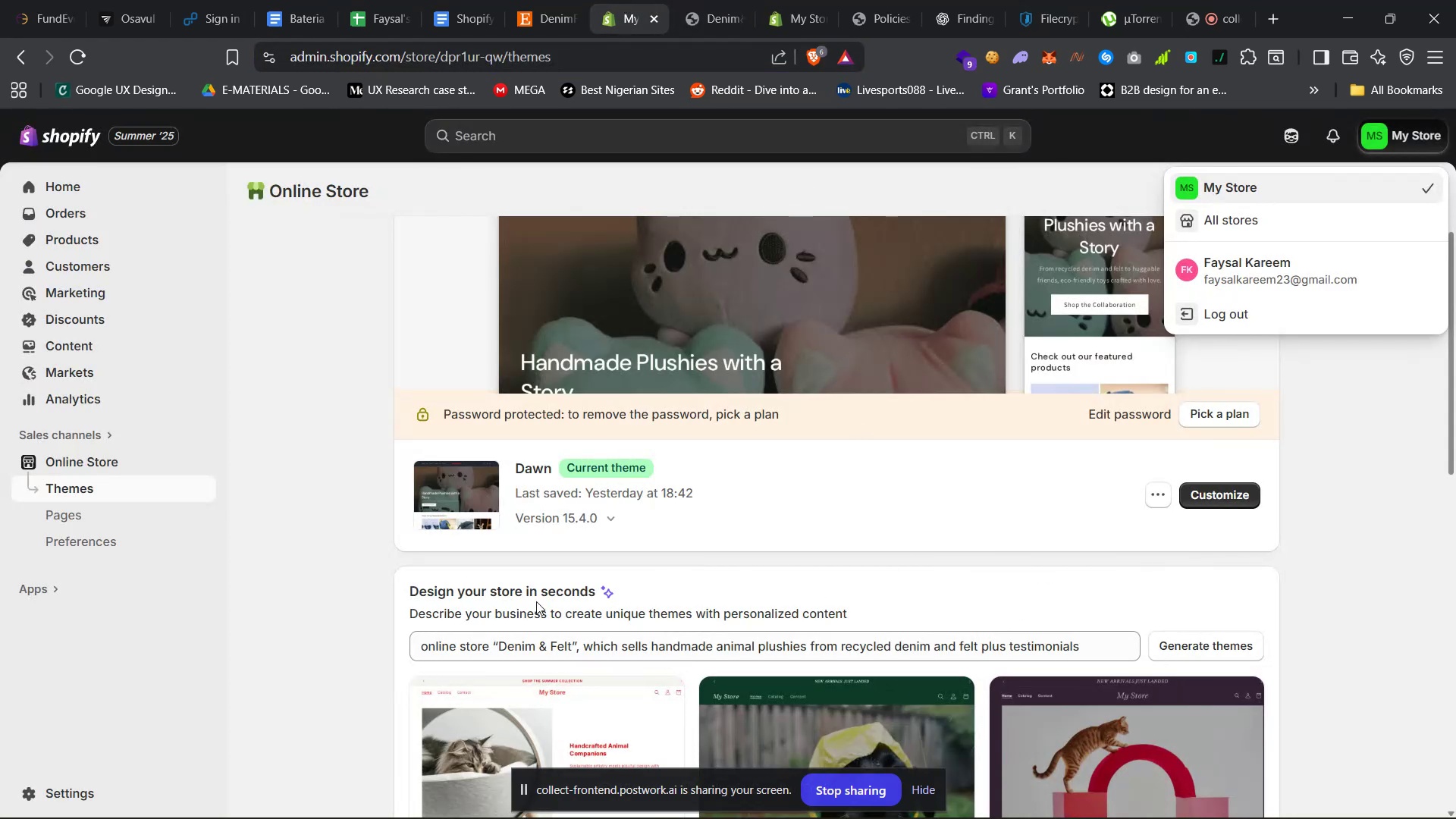 
left_click([275, 588])
 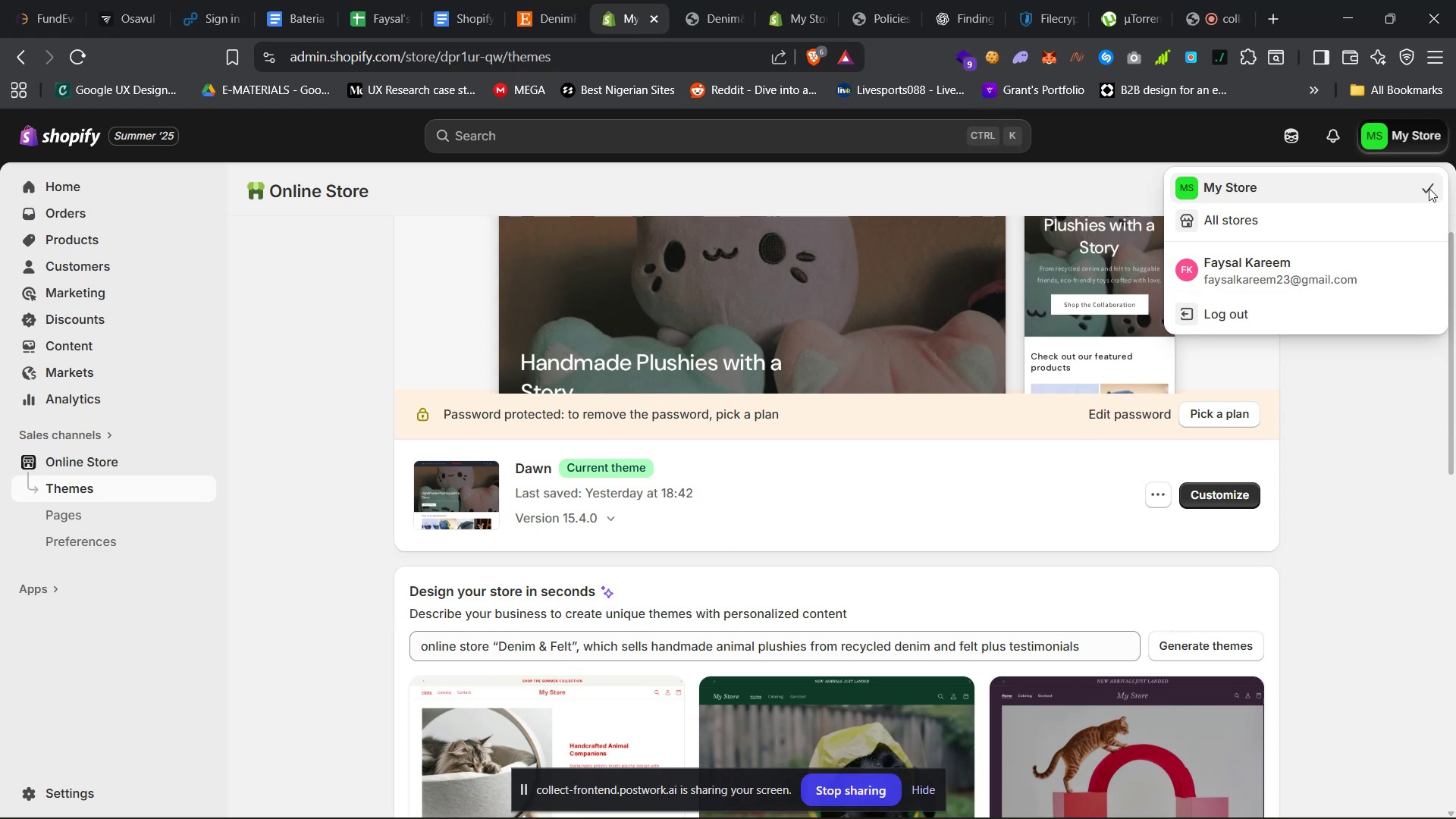 
left_click([1359, 432])
 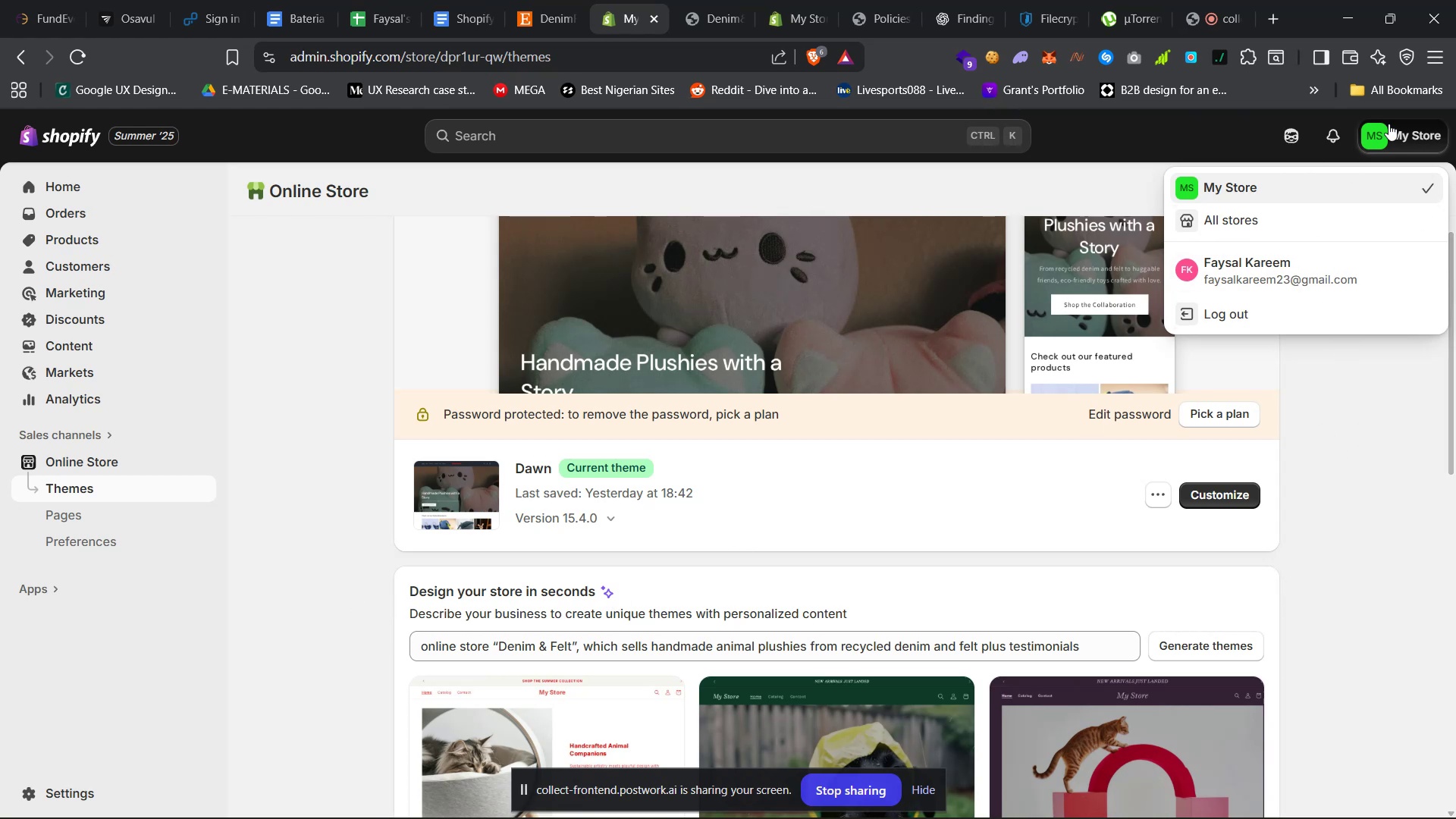 
left_click([1410, 135])
 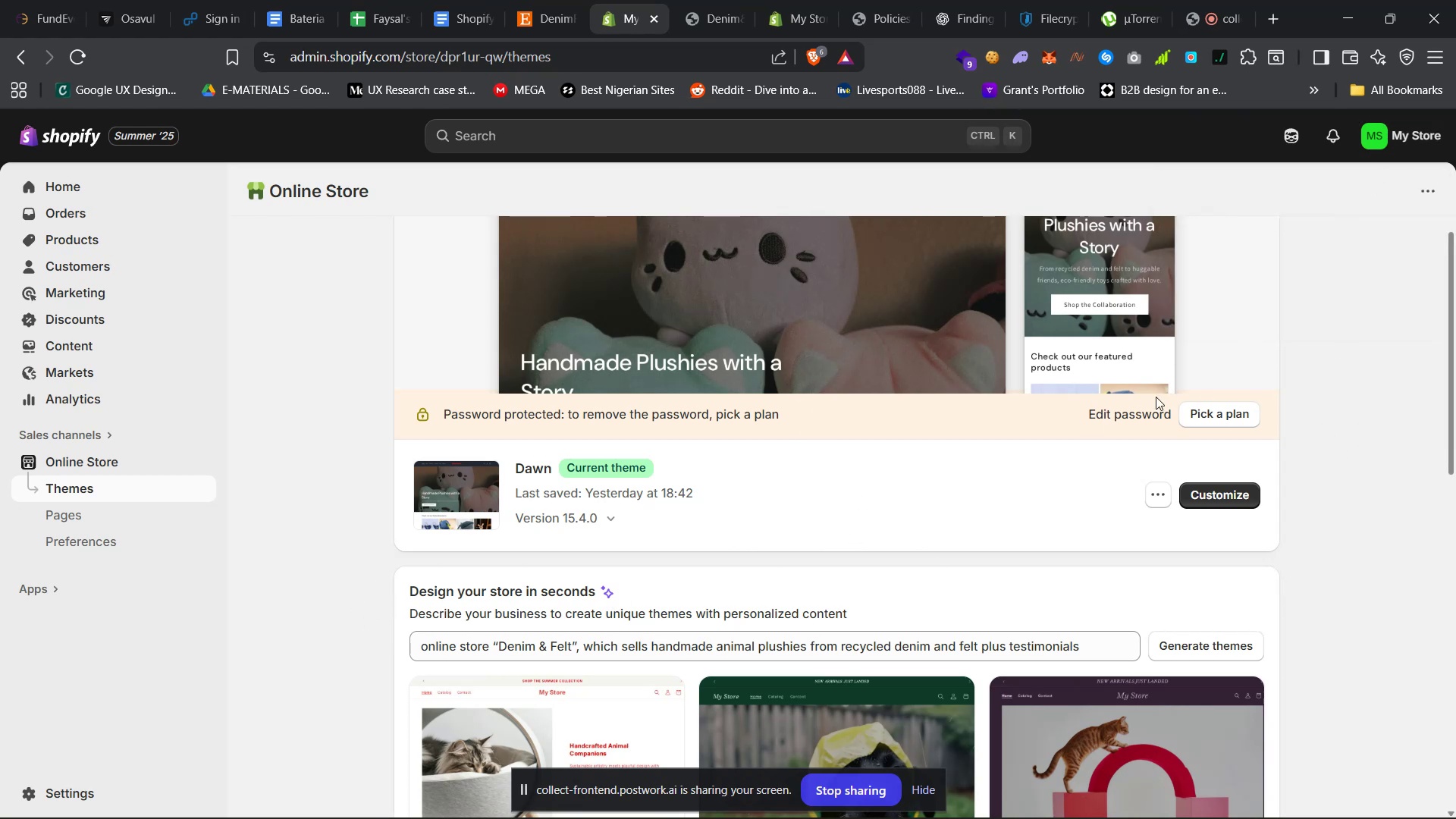 
left_click([1143, 417])
 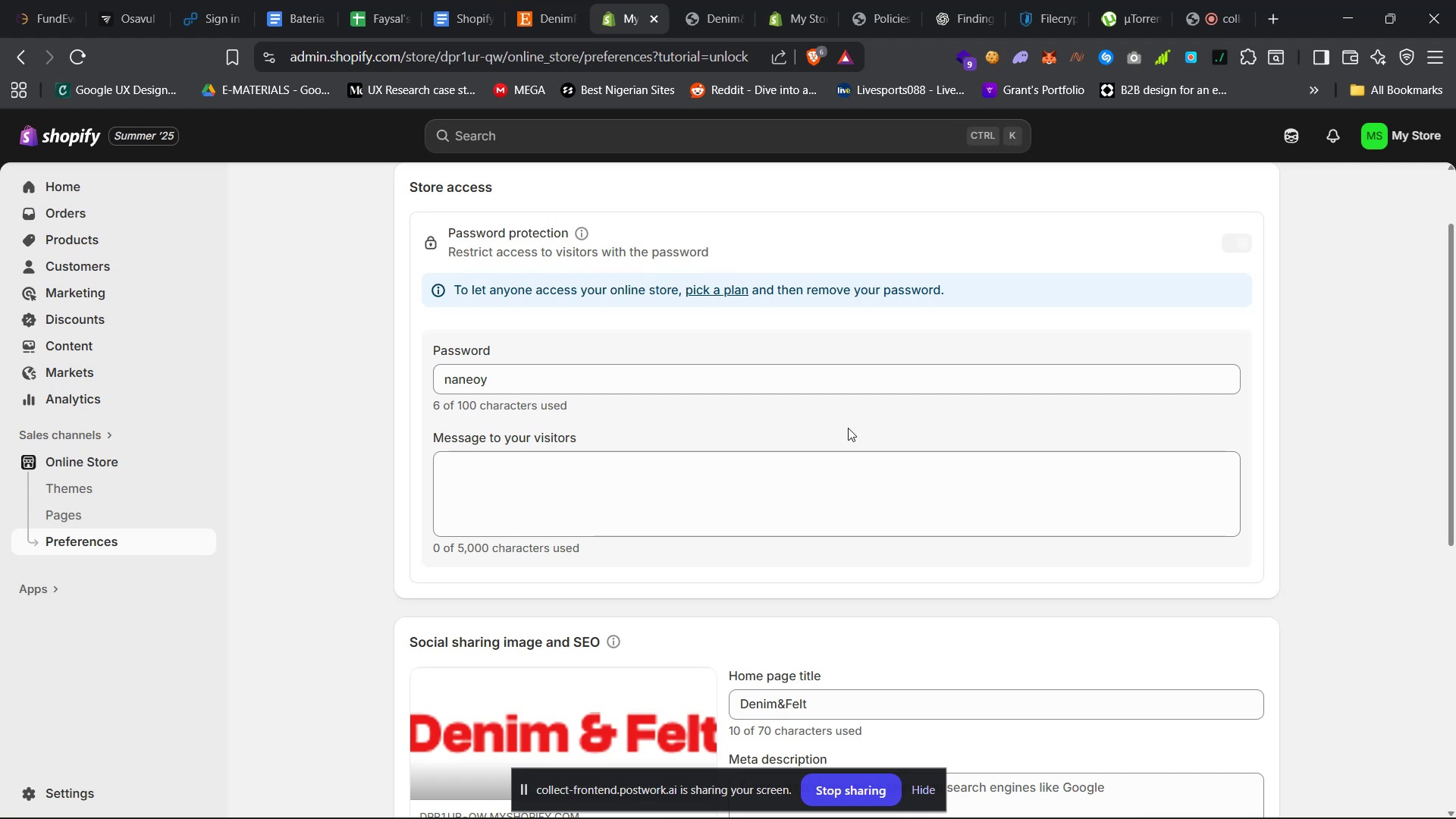 
wait(45.57)
 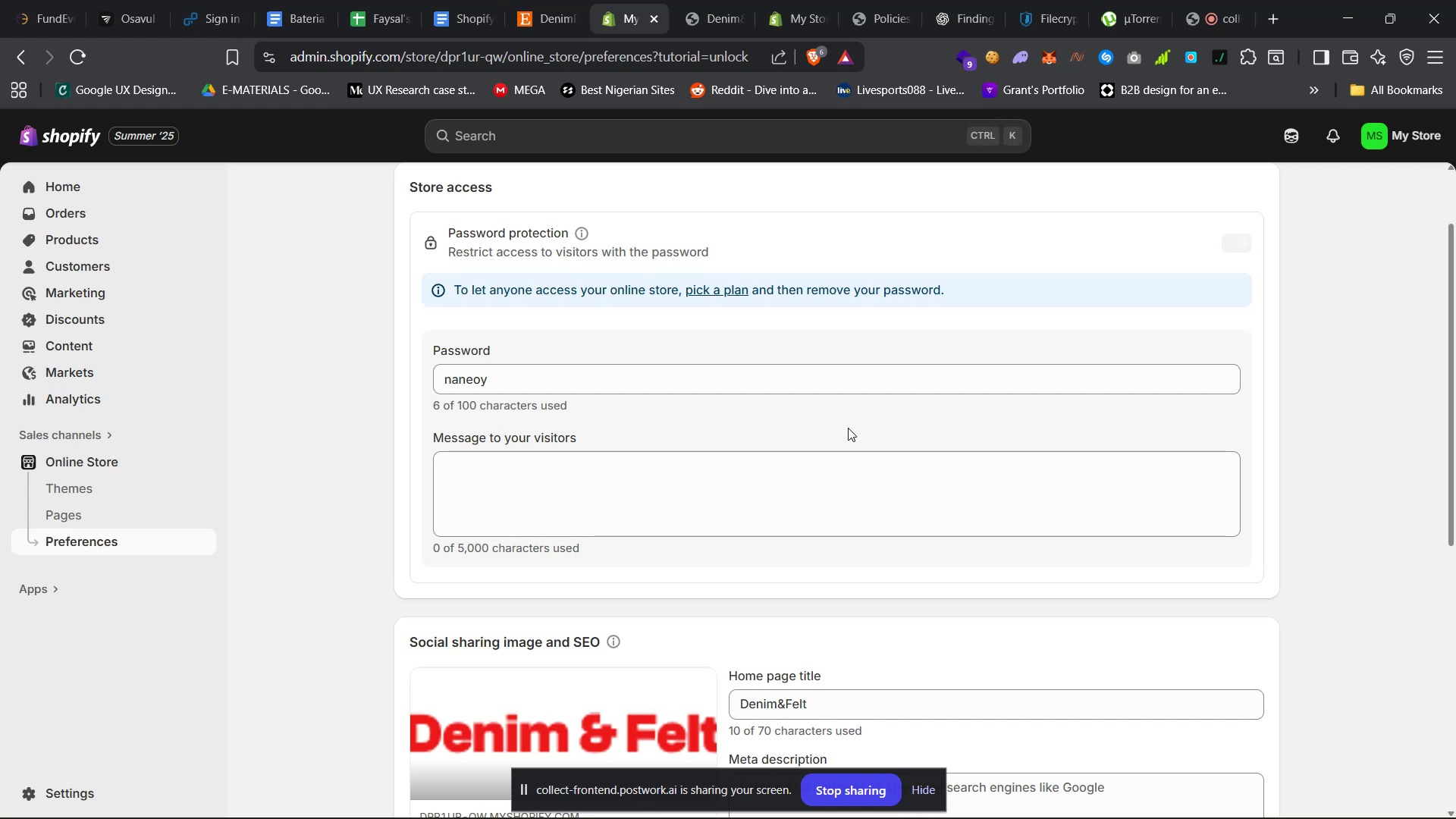 
left_click([1436, 126])
 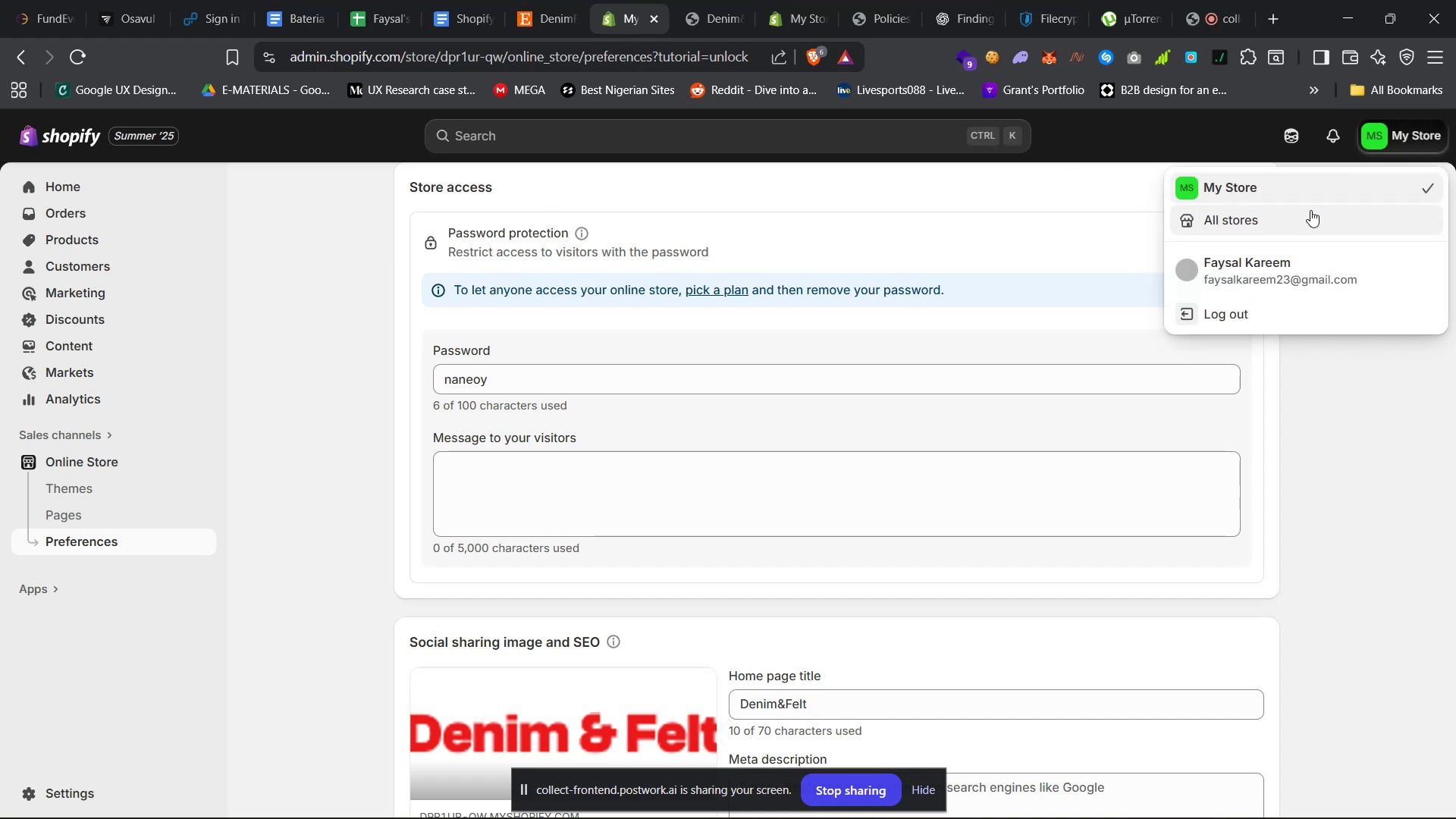 
left_click([1304, 215])
 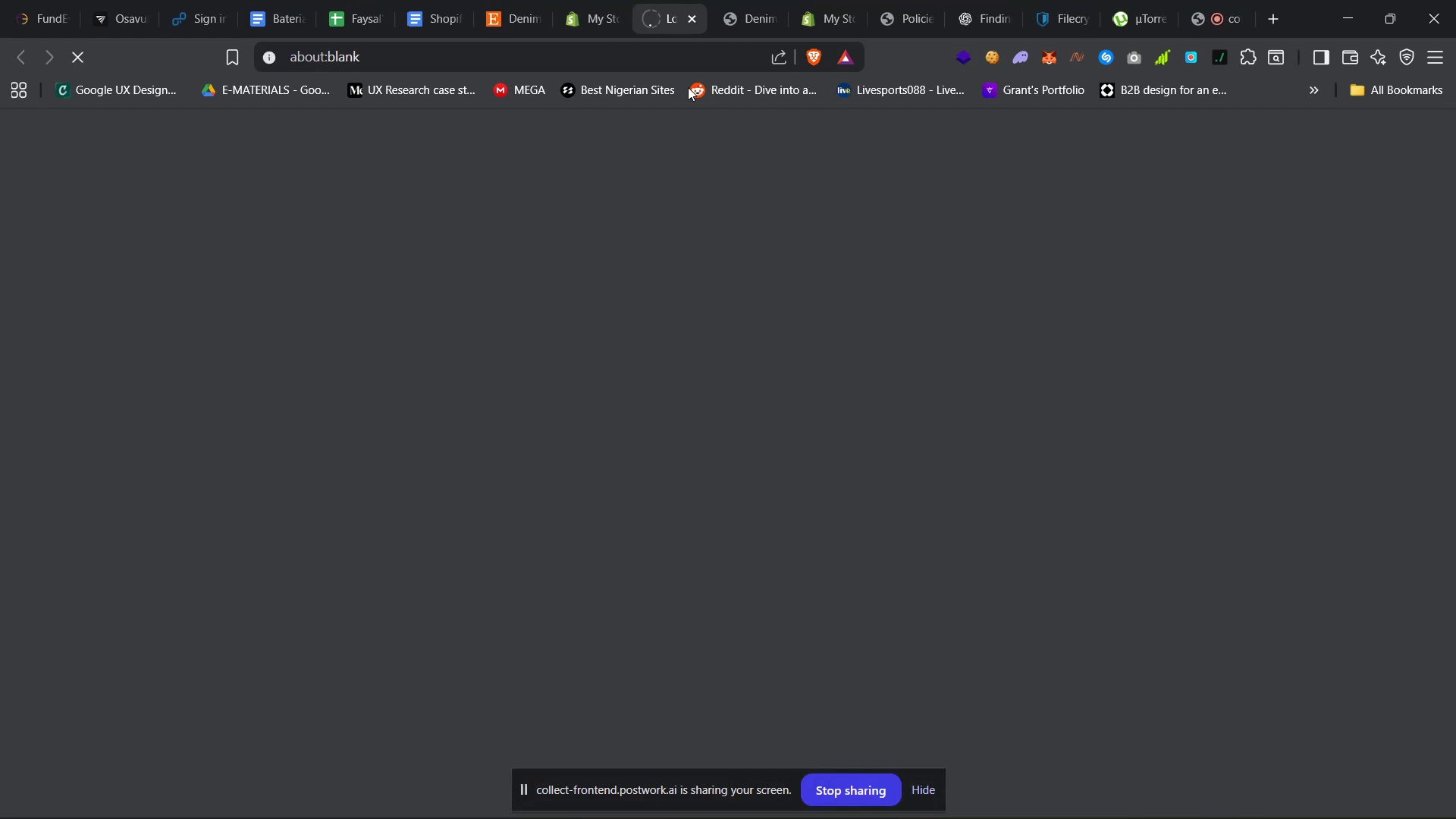 
left_click([758, 0])
 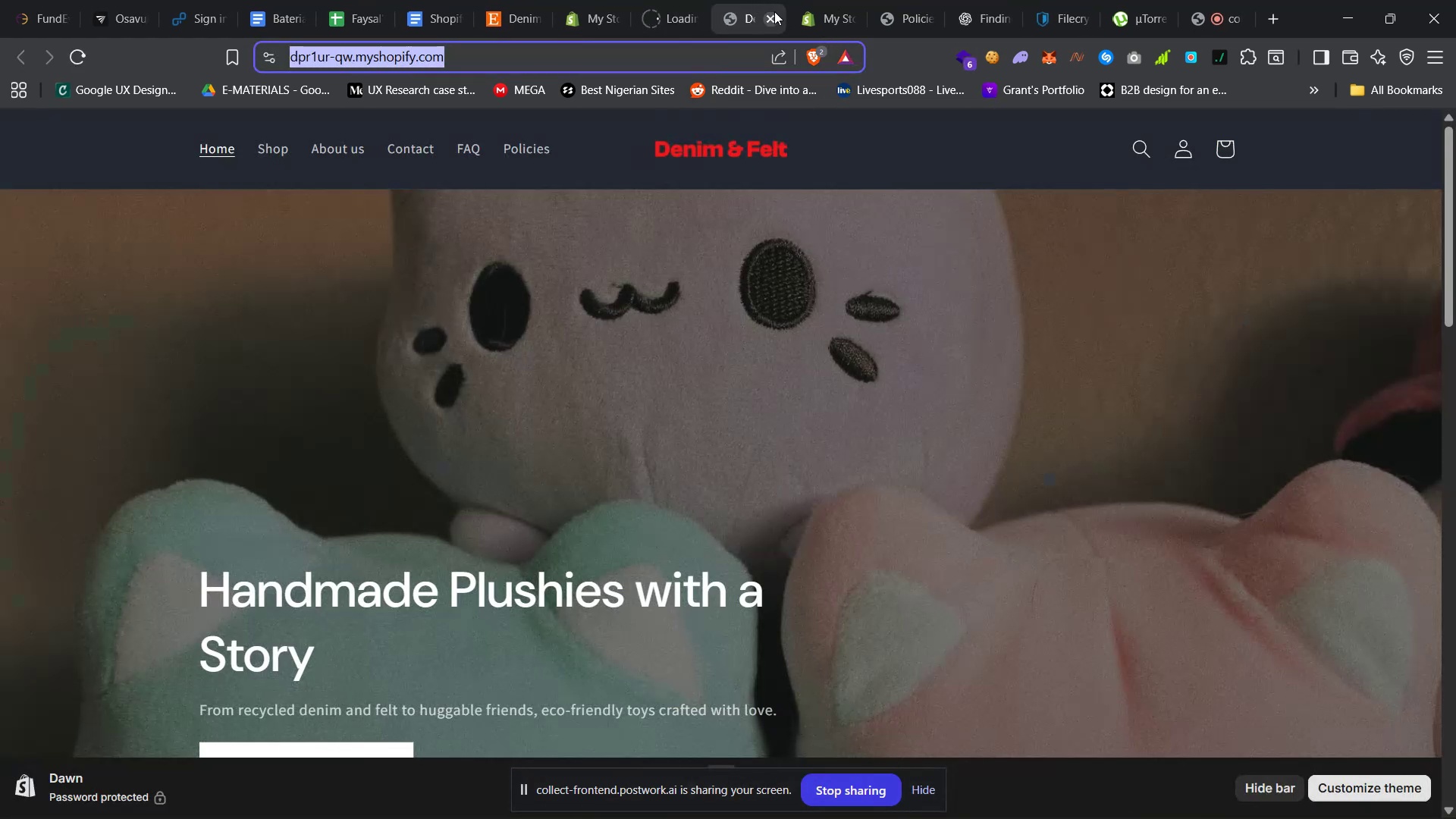 
left_click([773, 15])
 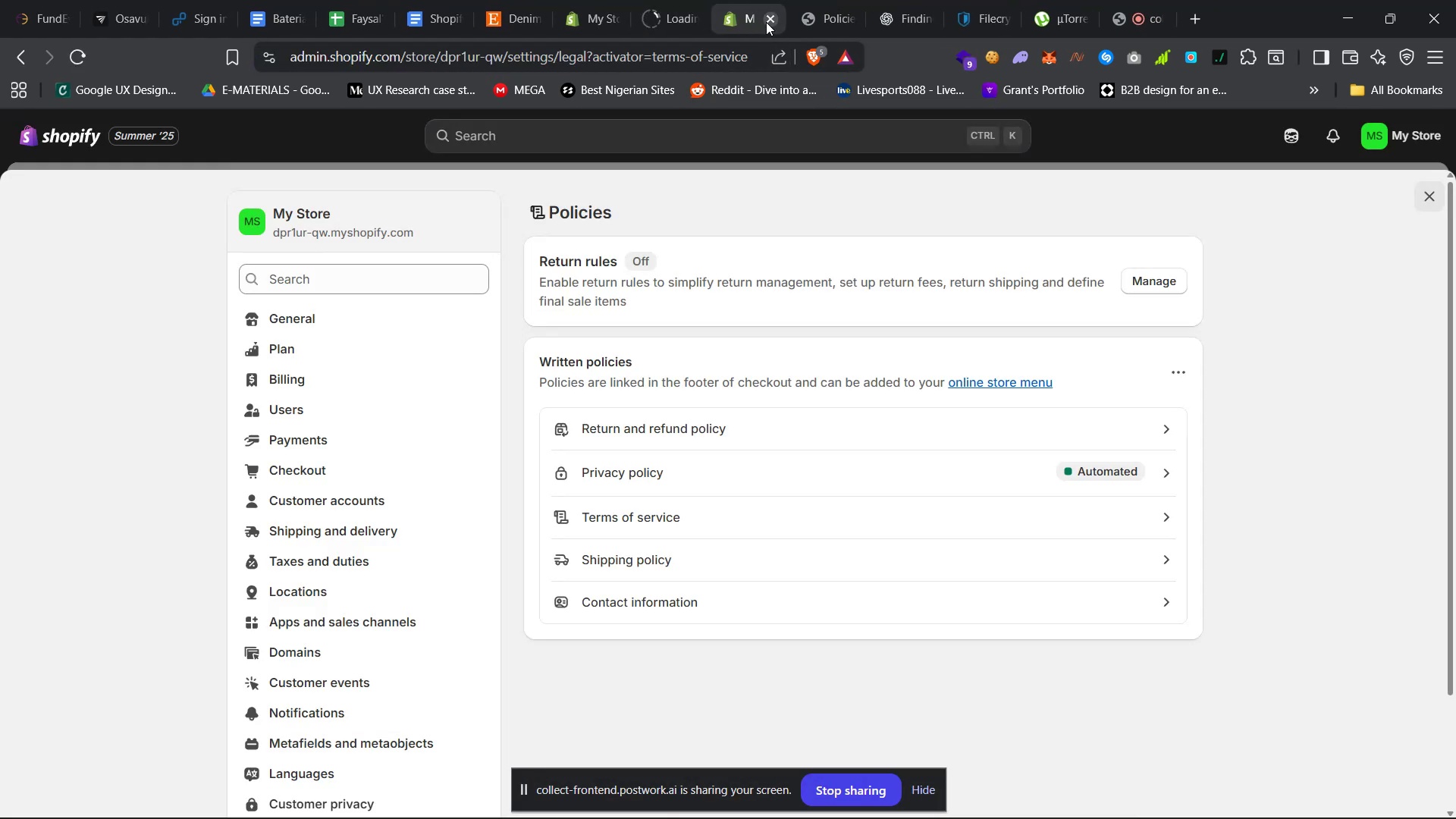 
left_click([767, 20])
 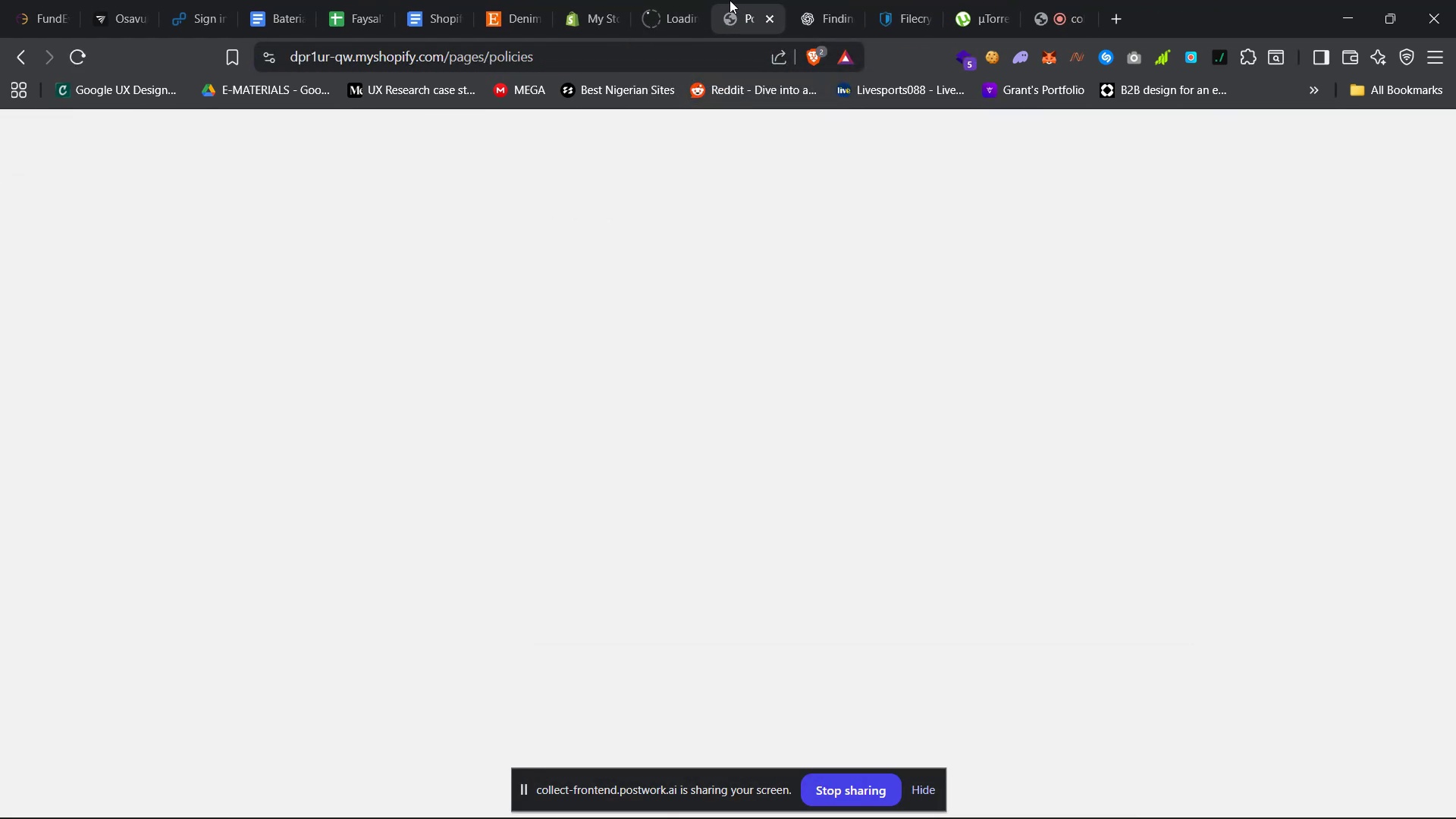 
left_click([730, 0])
 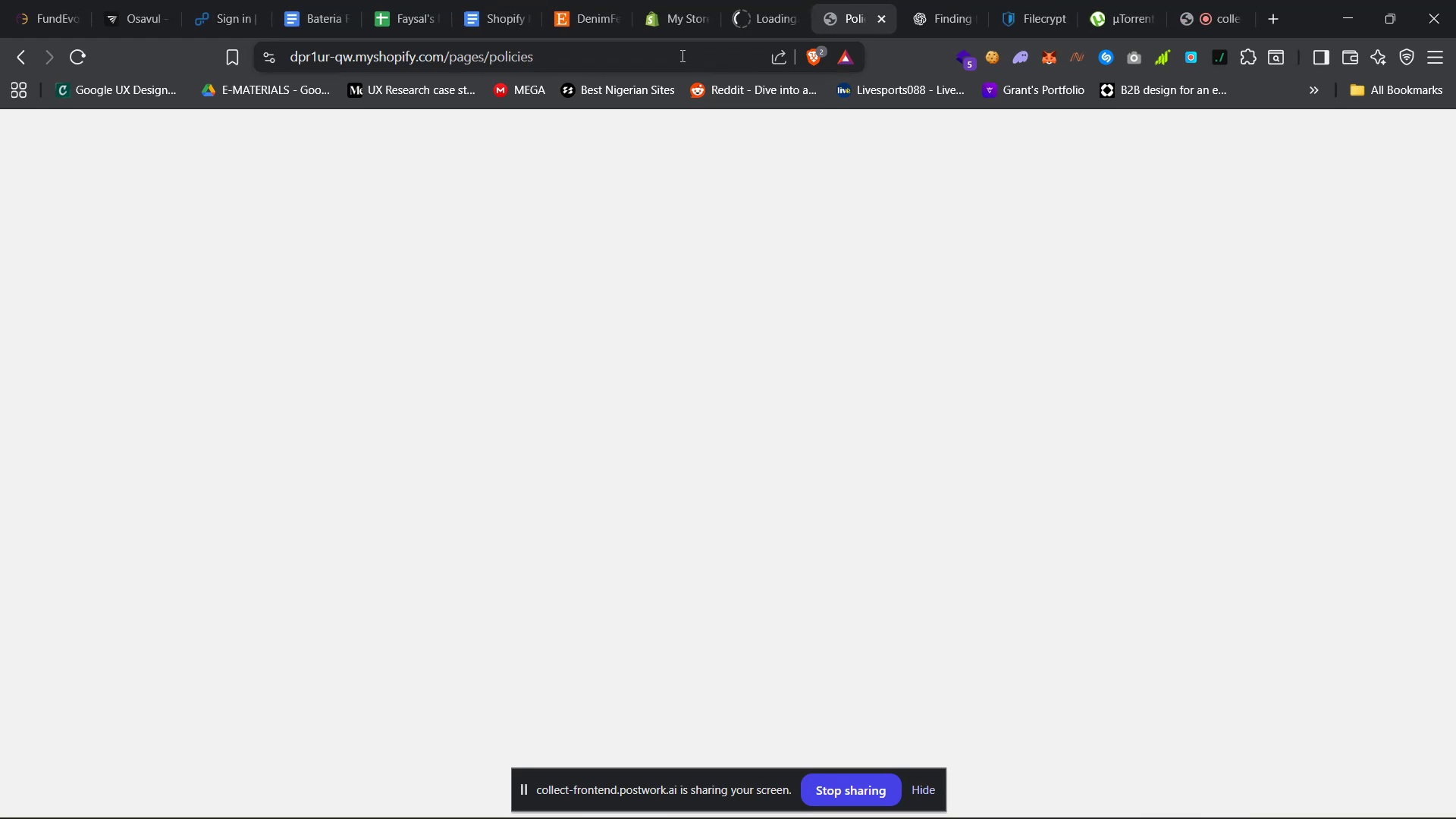 
left_click([771, 0])
 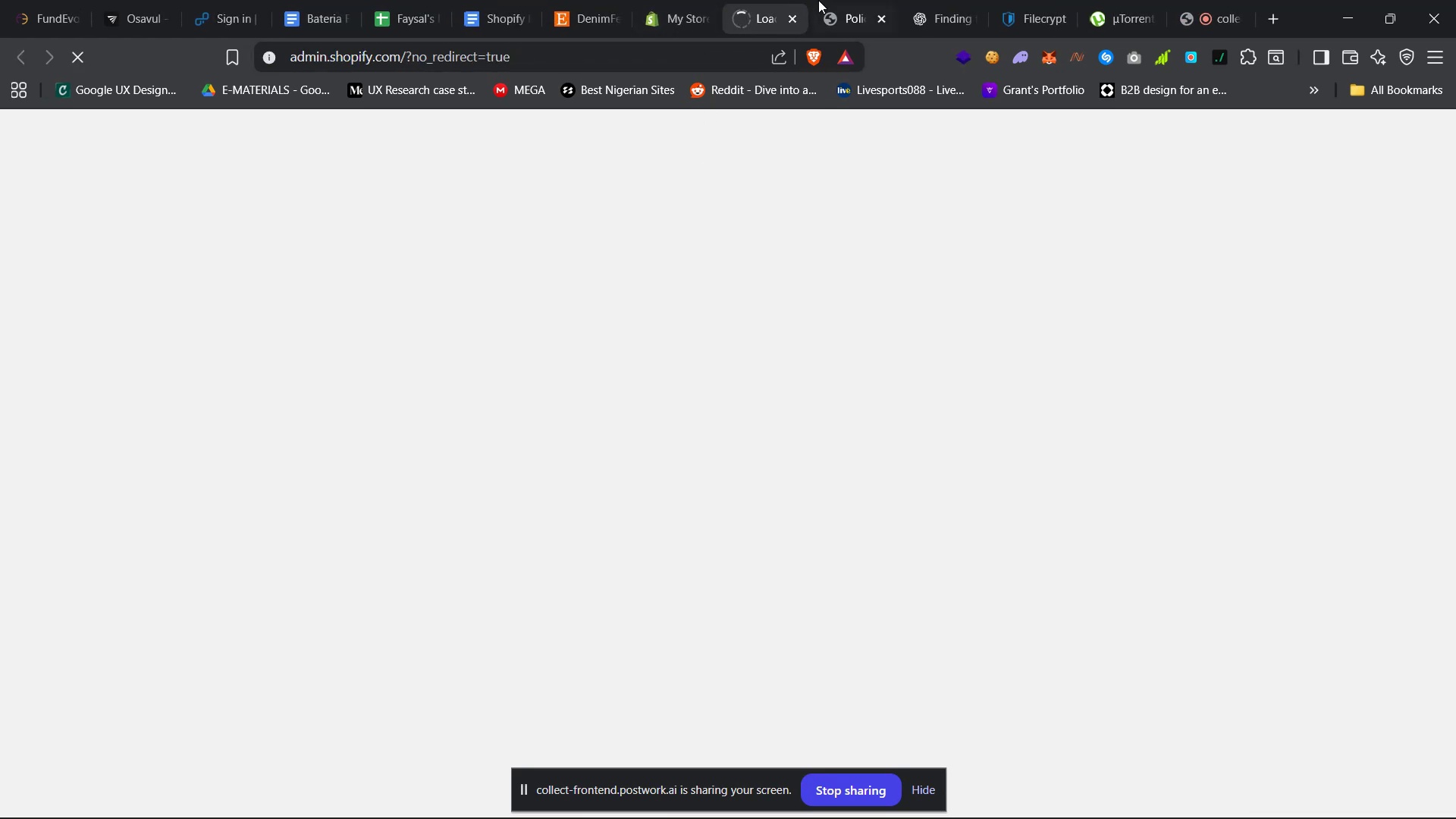 
left_click([849, 0])
 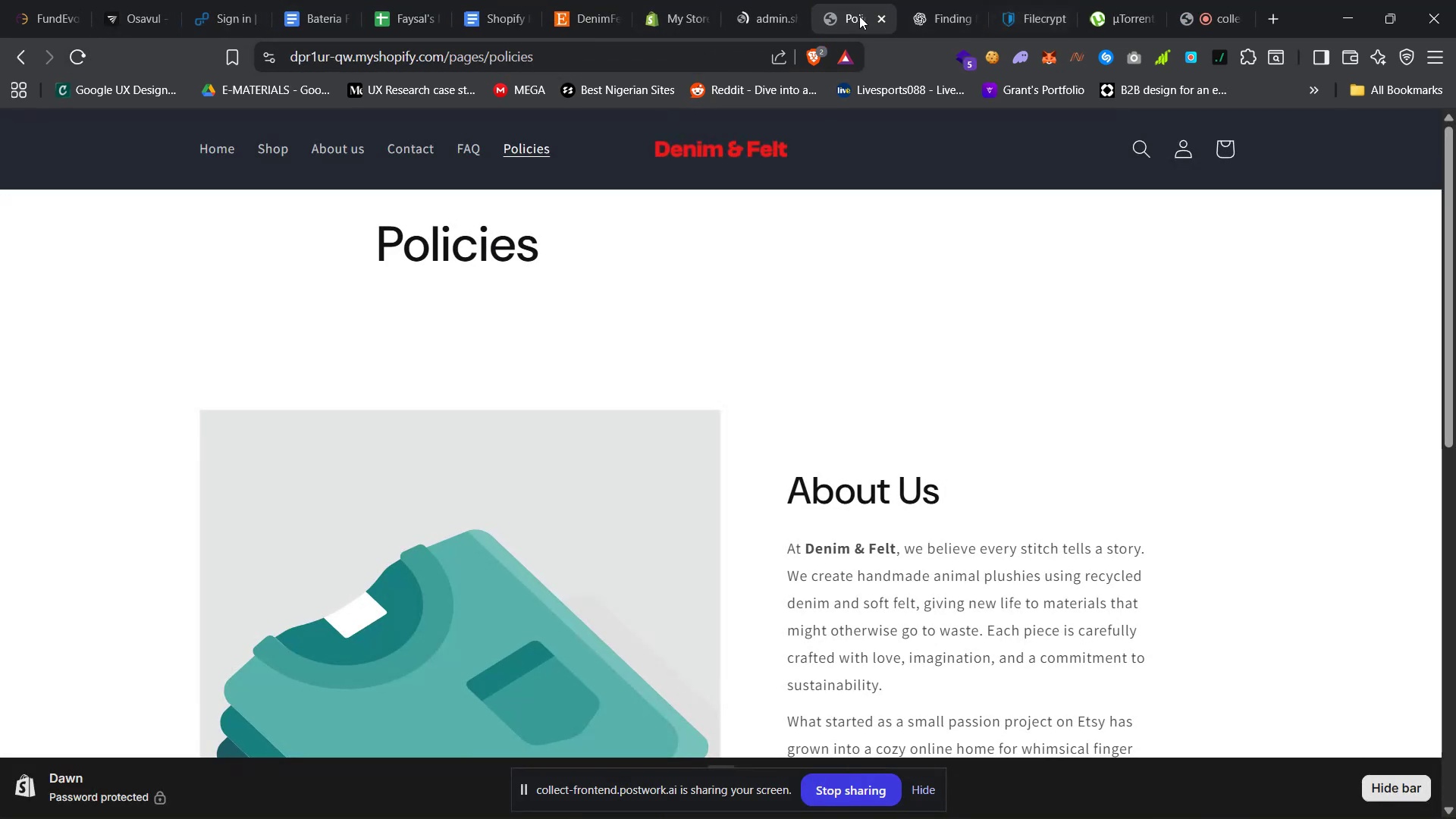 
left_click([880, 18])
 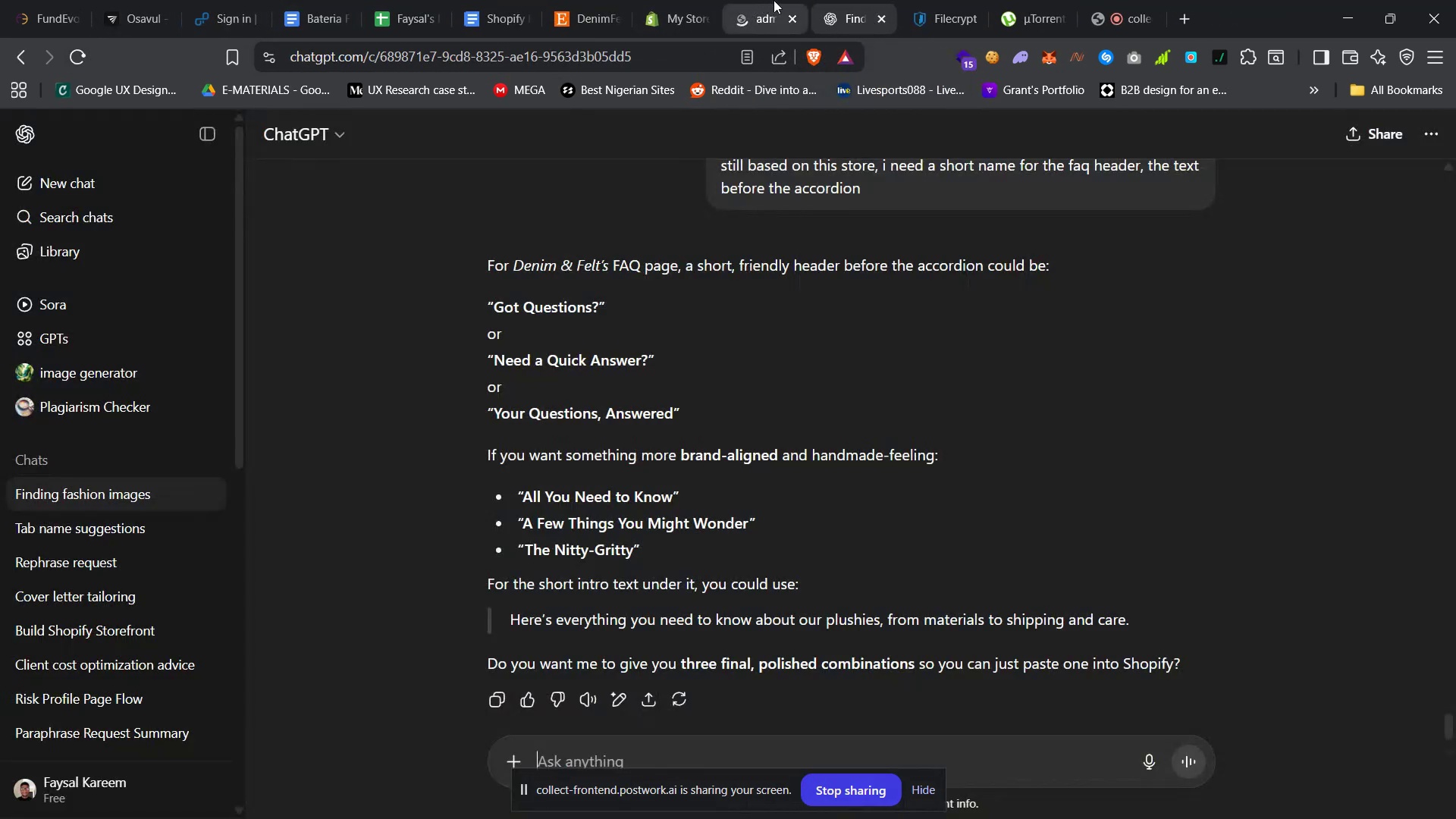 
left_click([774, 0])
 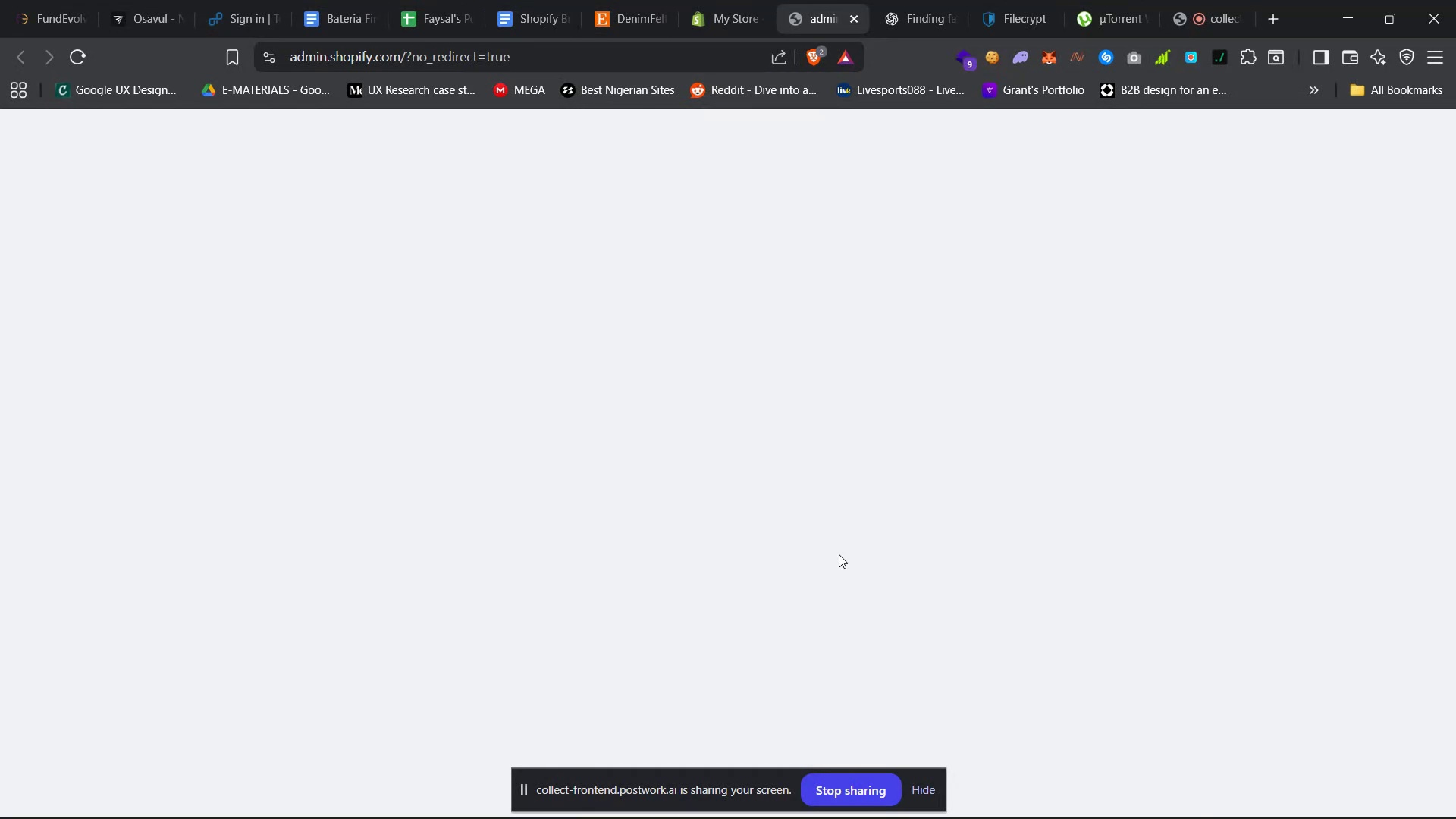 
wait(18.05)
 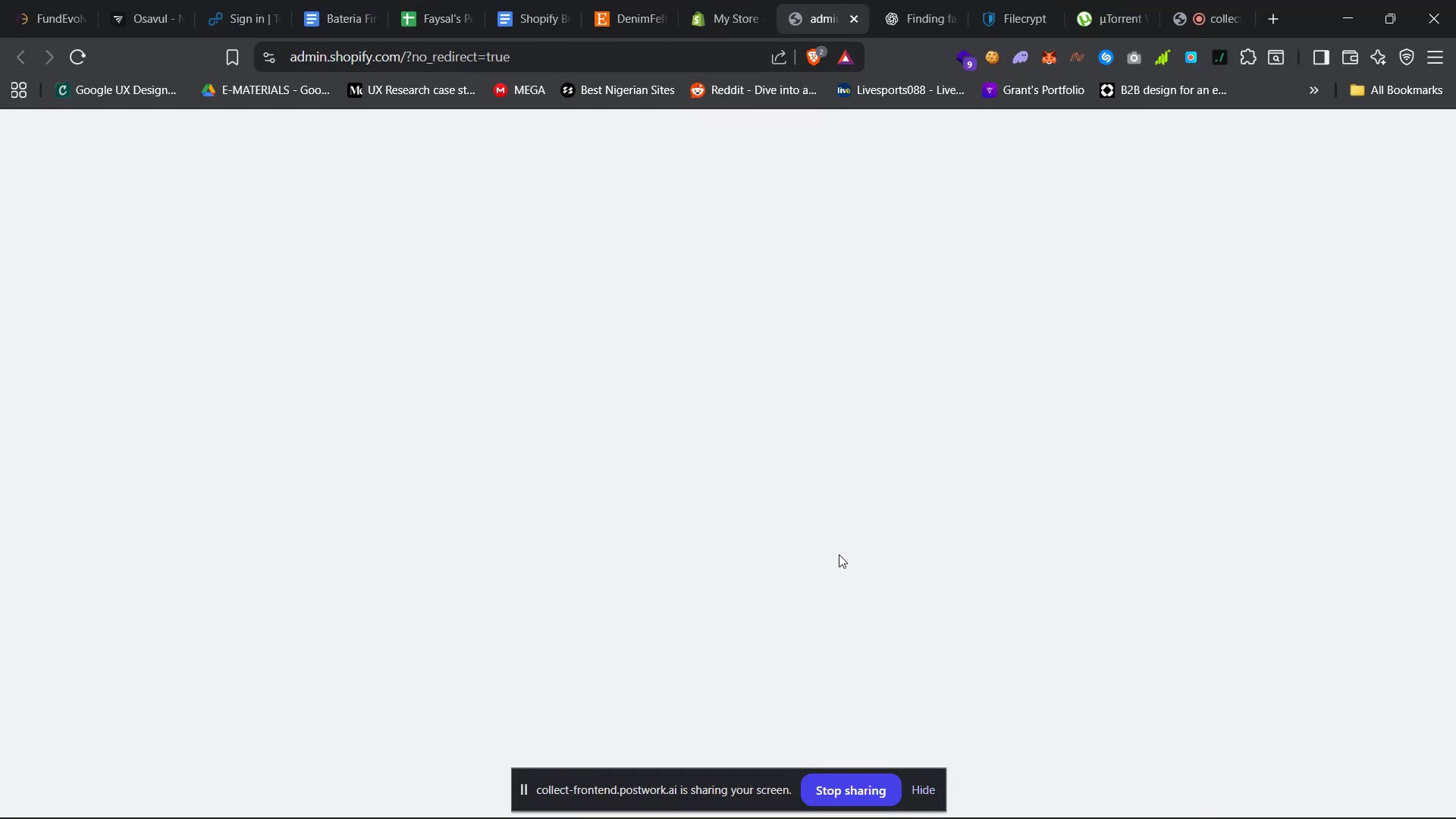 
left_click([1059, 704])
 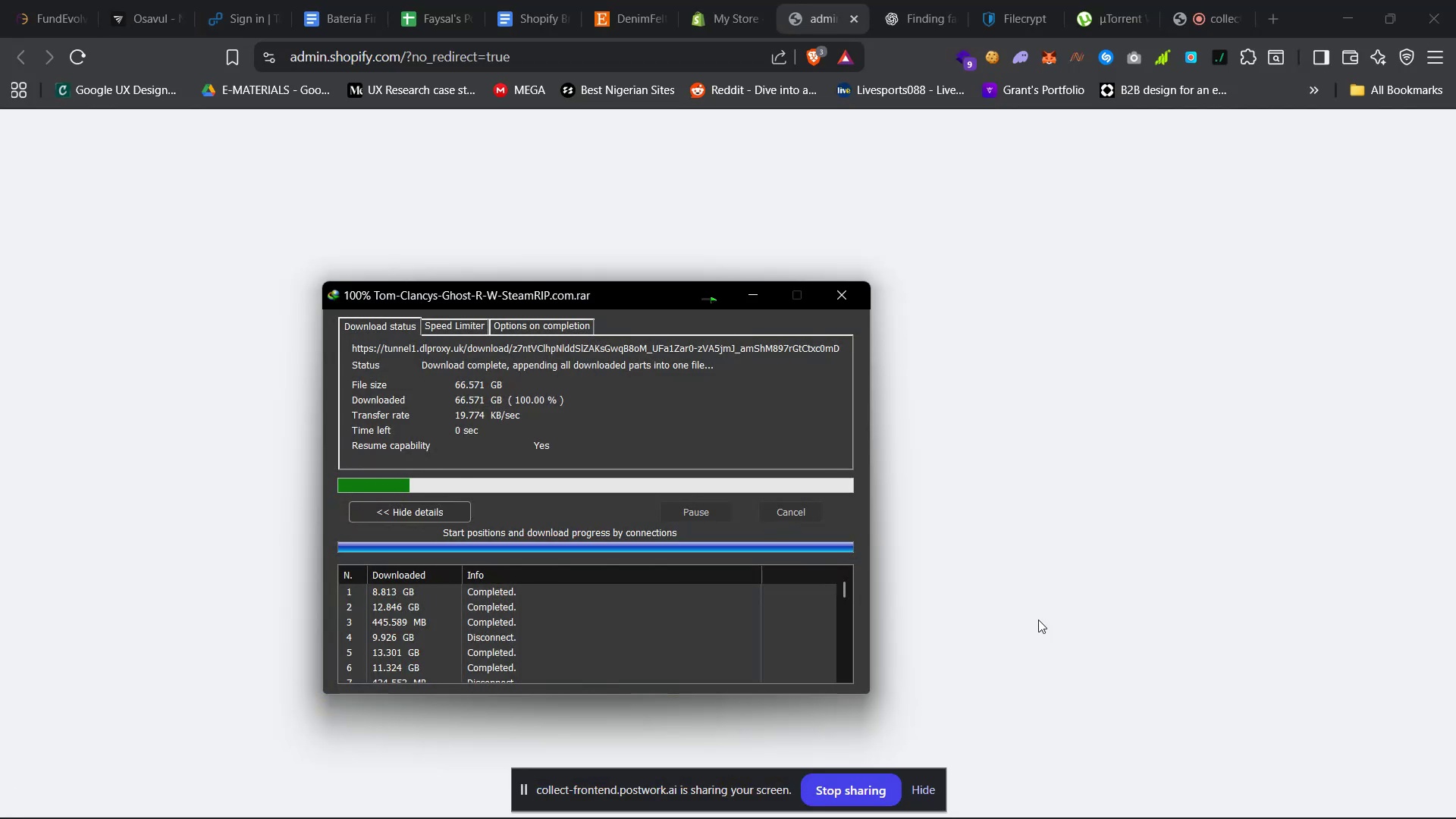 
left_click([1053, 576])
 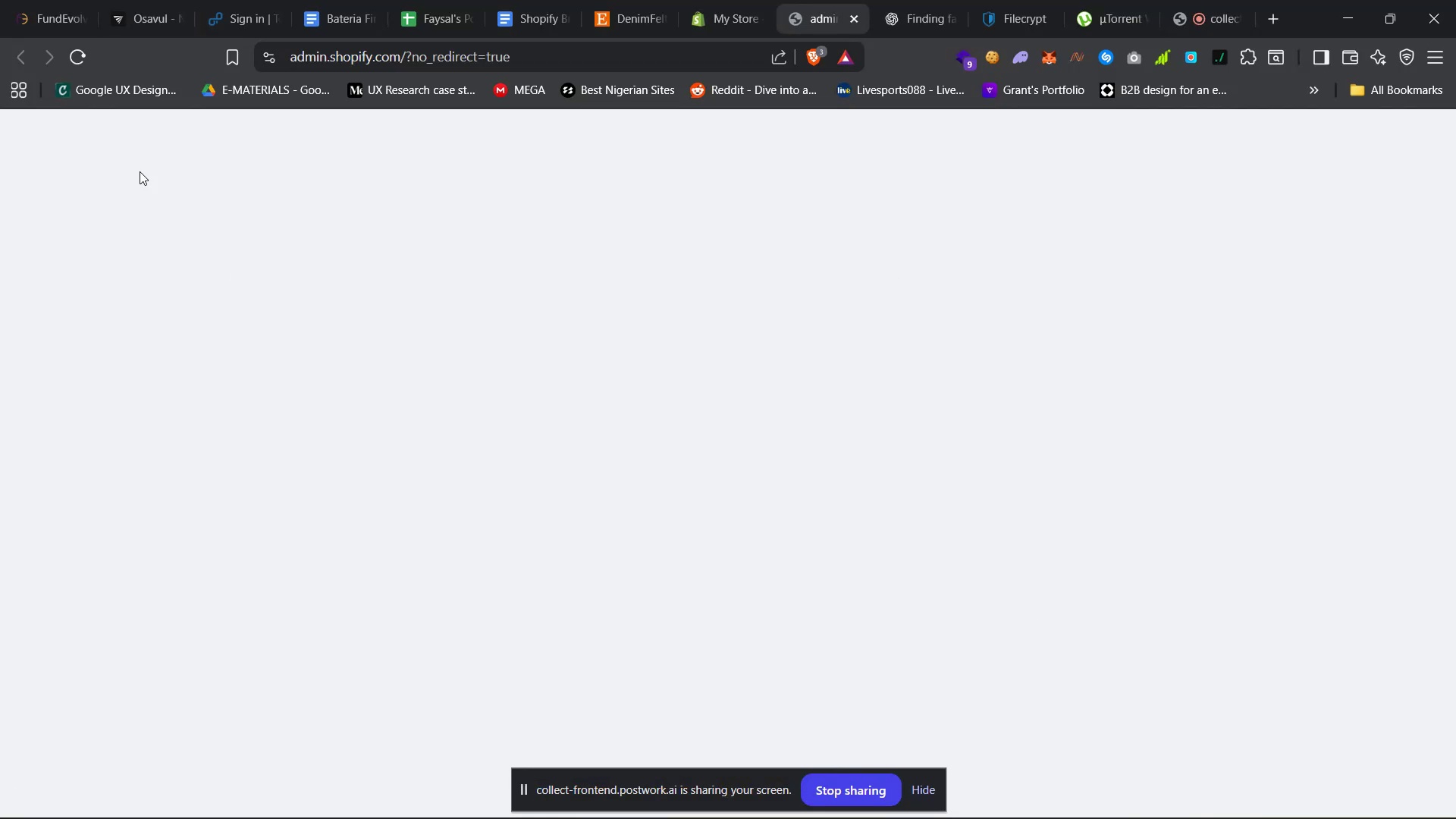 
scroll: coordinate [582, 416], scroll_direction: up, amount: 15.0
 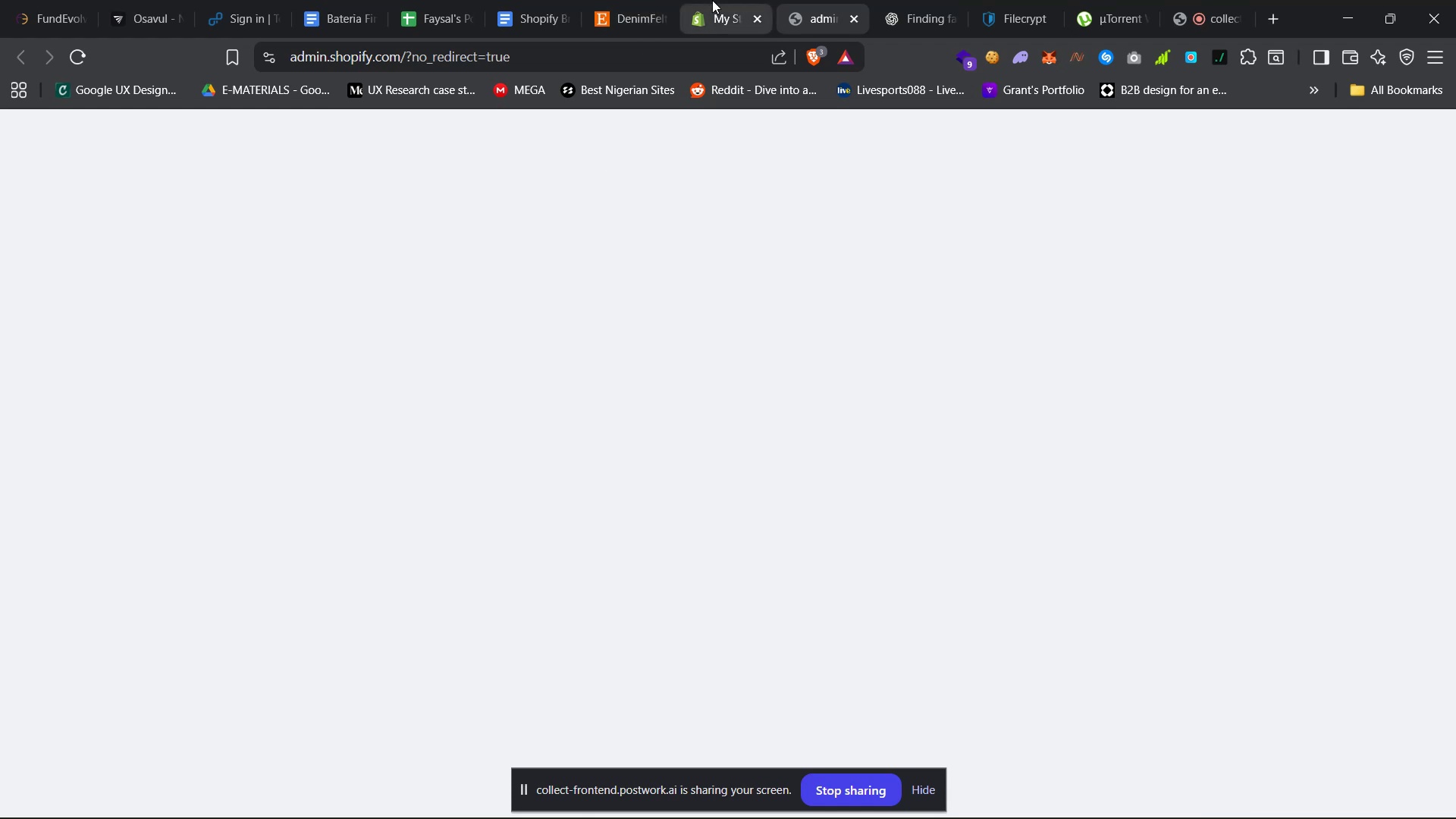 
left_click([713, 0])
 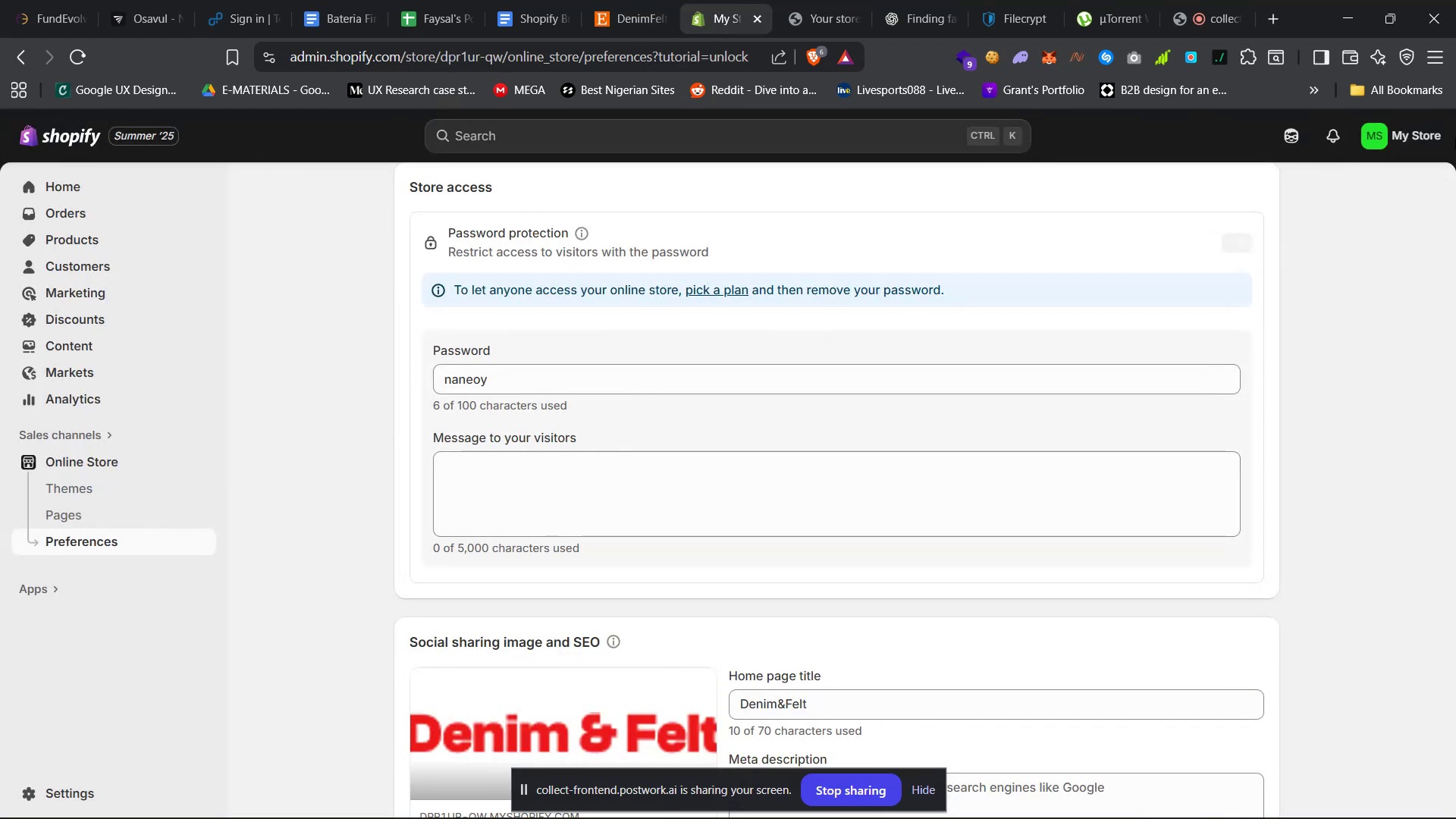 
left_click([1387, 136])
 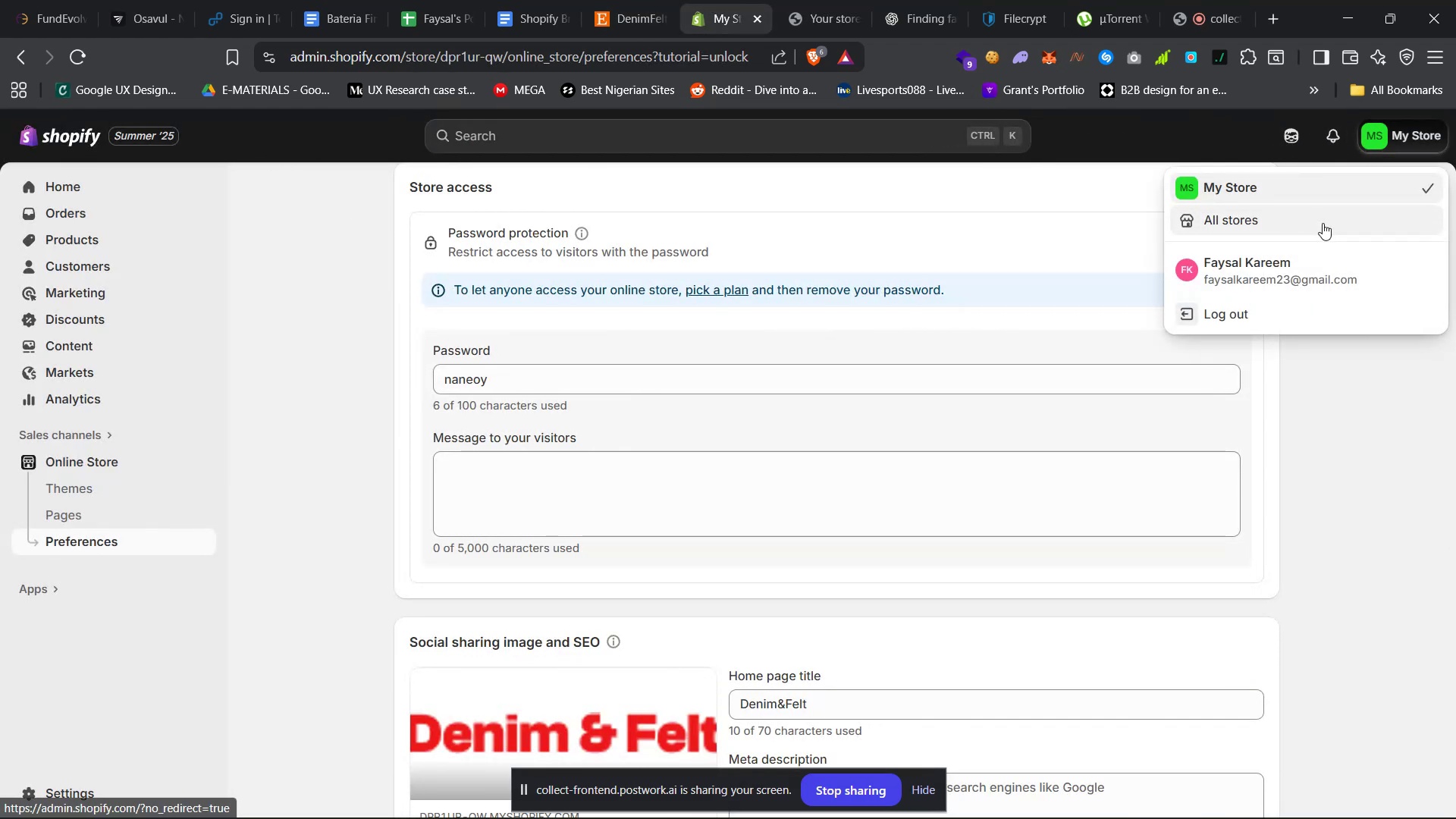 
left_click([1323, 223])
 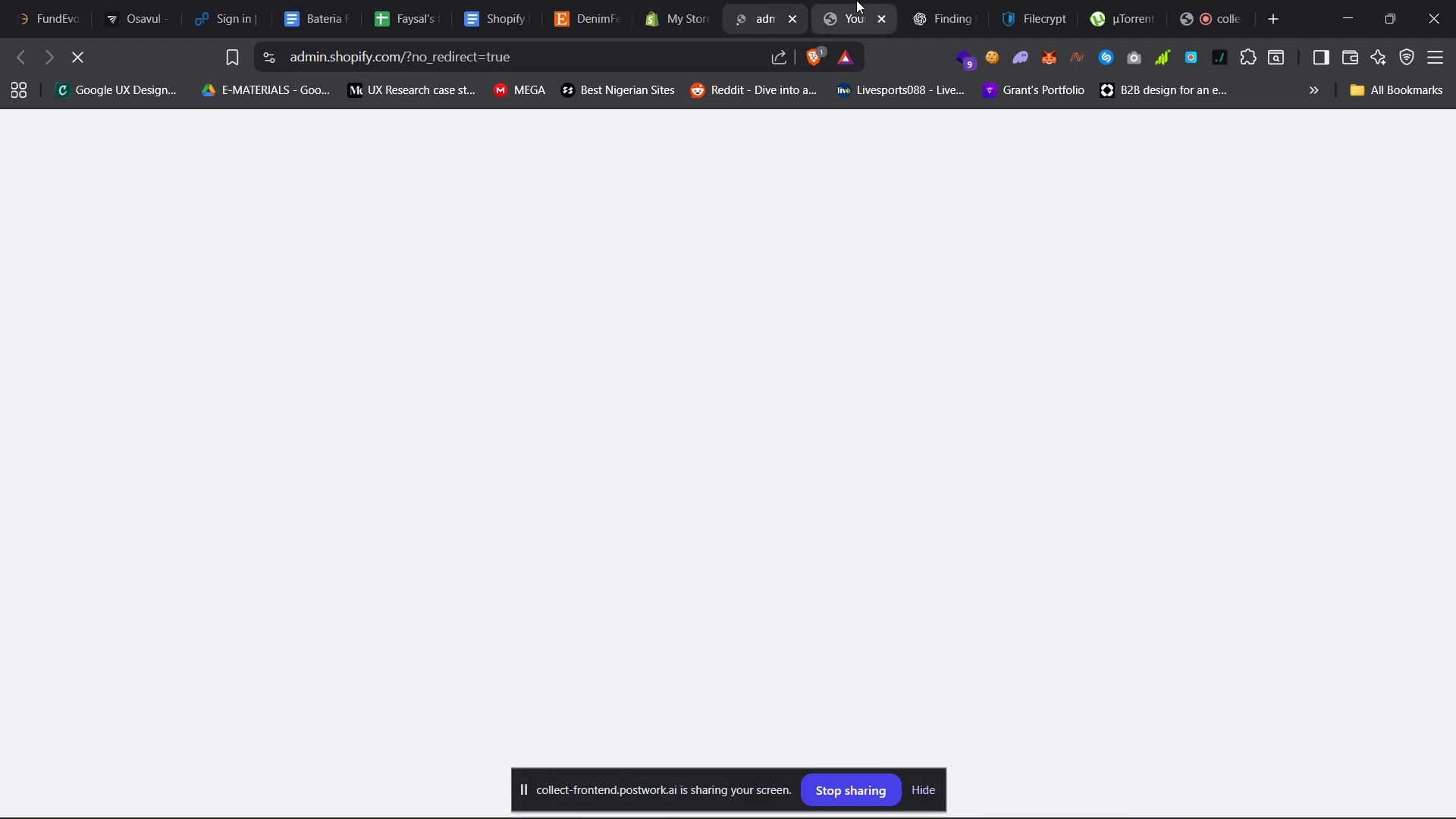 
left_click([845, 0])
 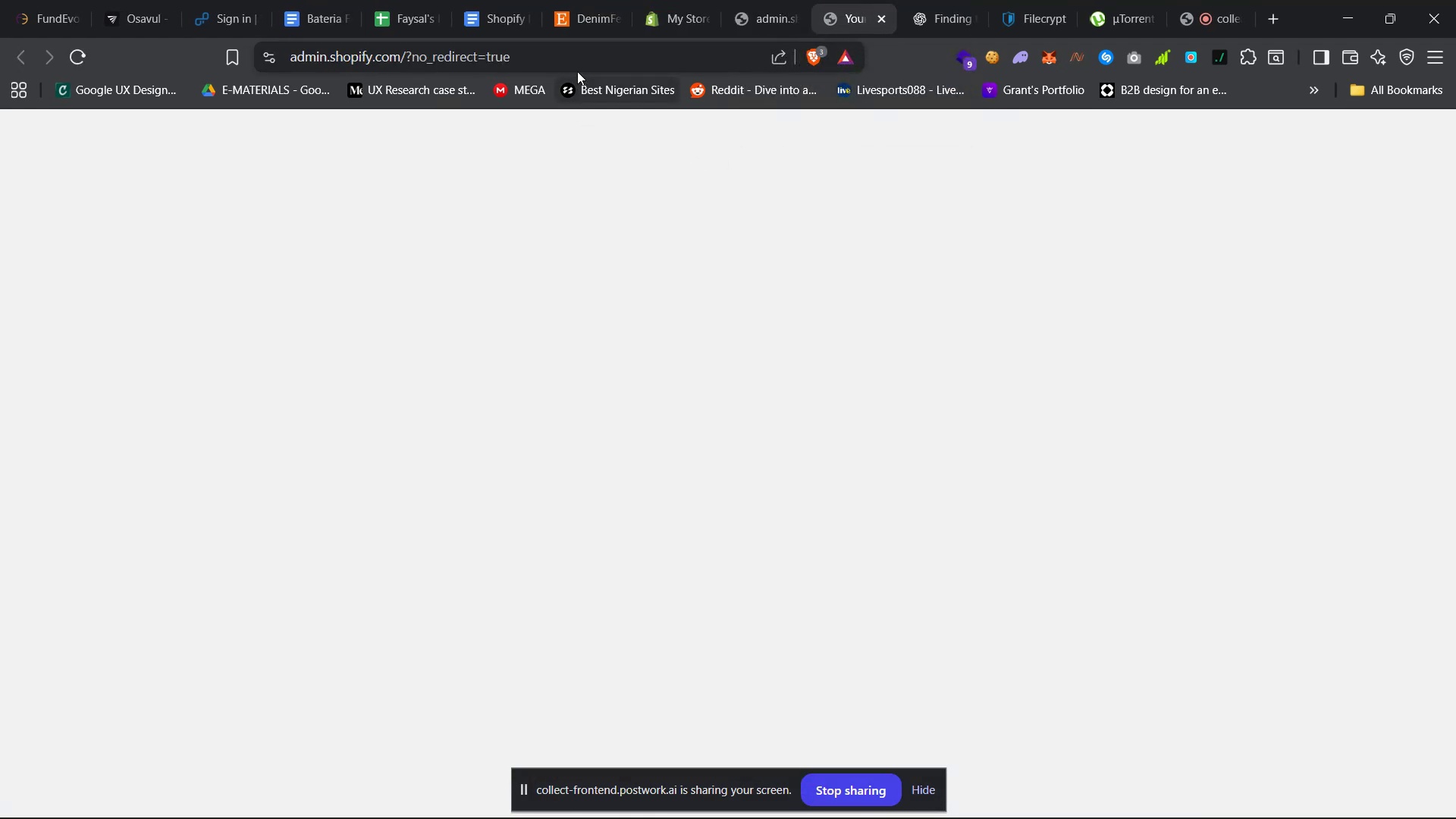 
left_click([583, 55])
 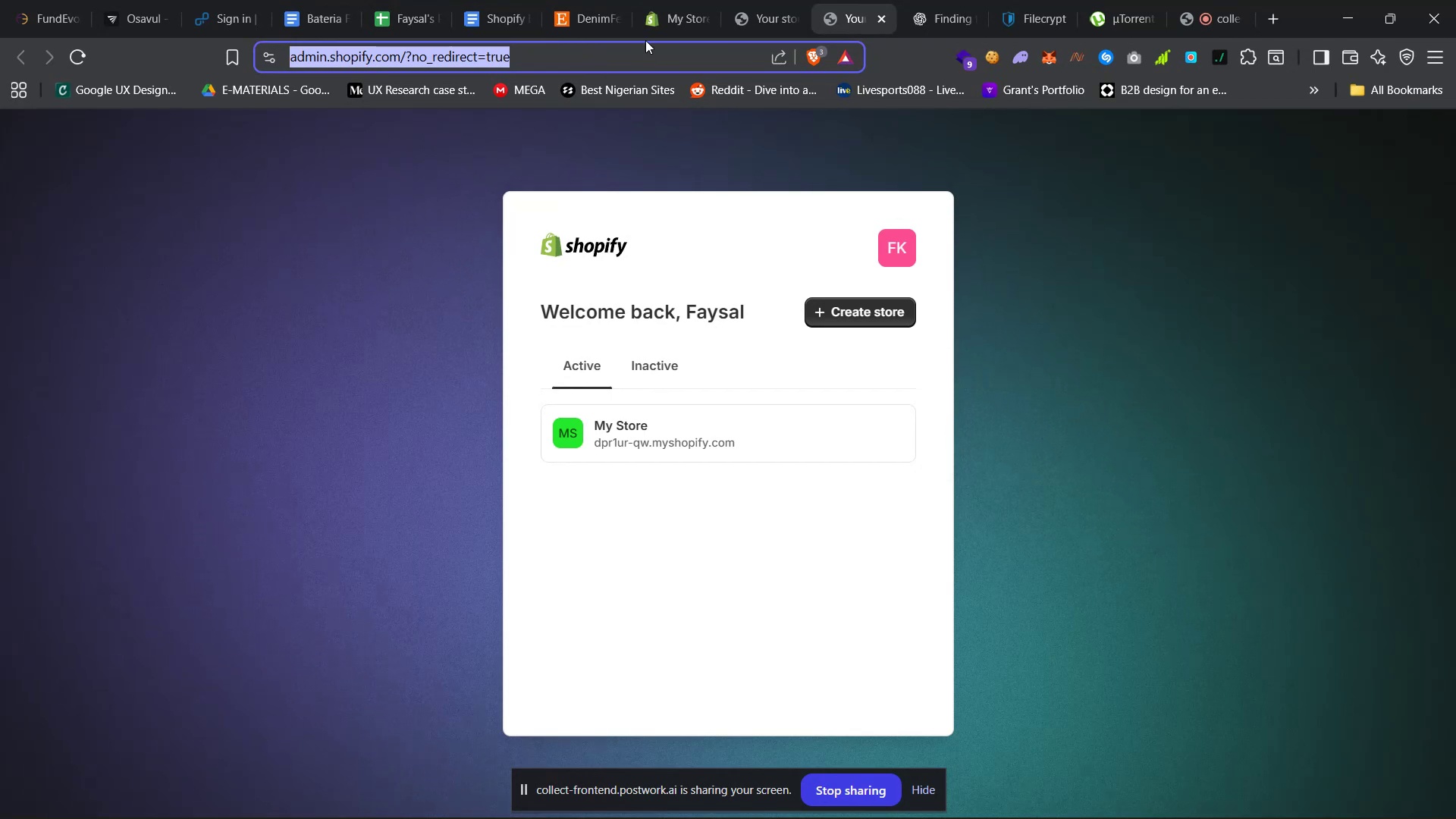 
left_click([764, 0])
 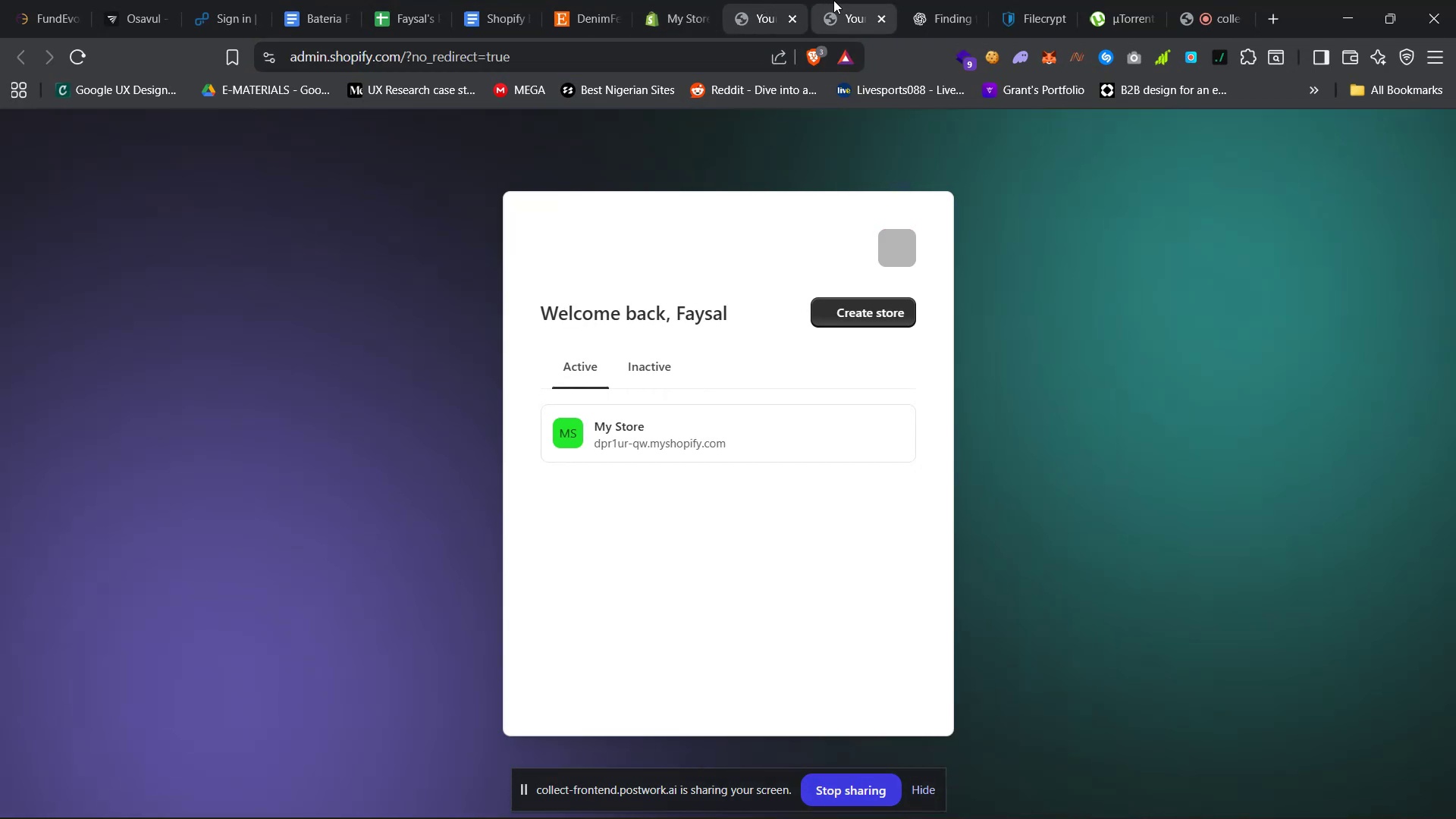 
left_click([835, 0])
 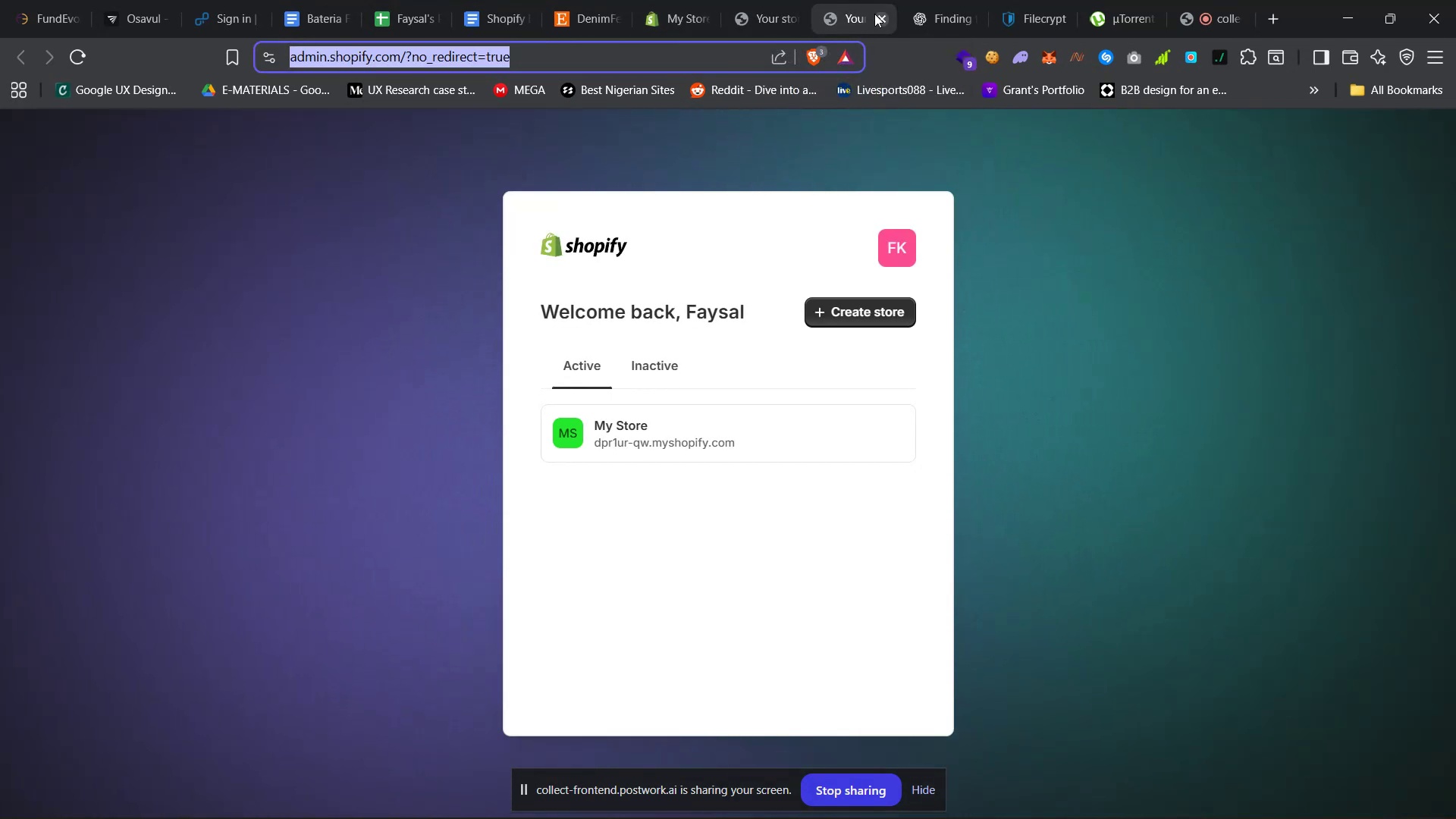 
left_click([879, 15])
 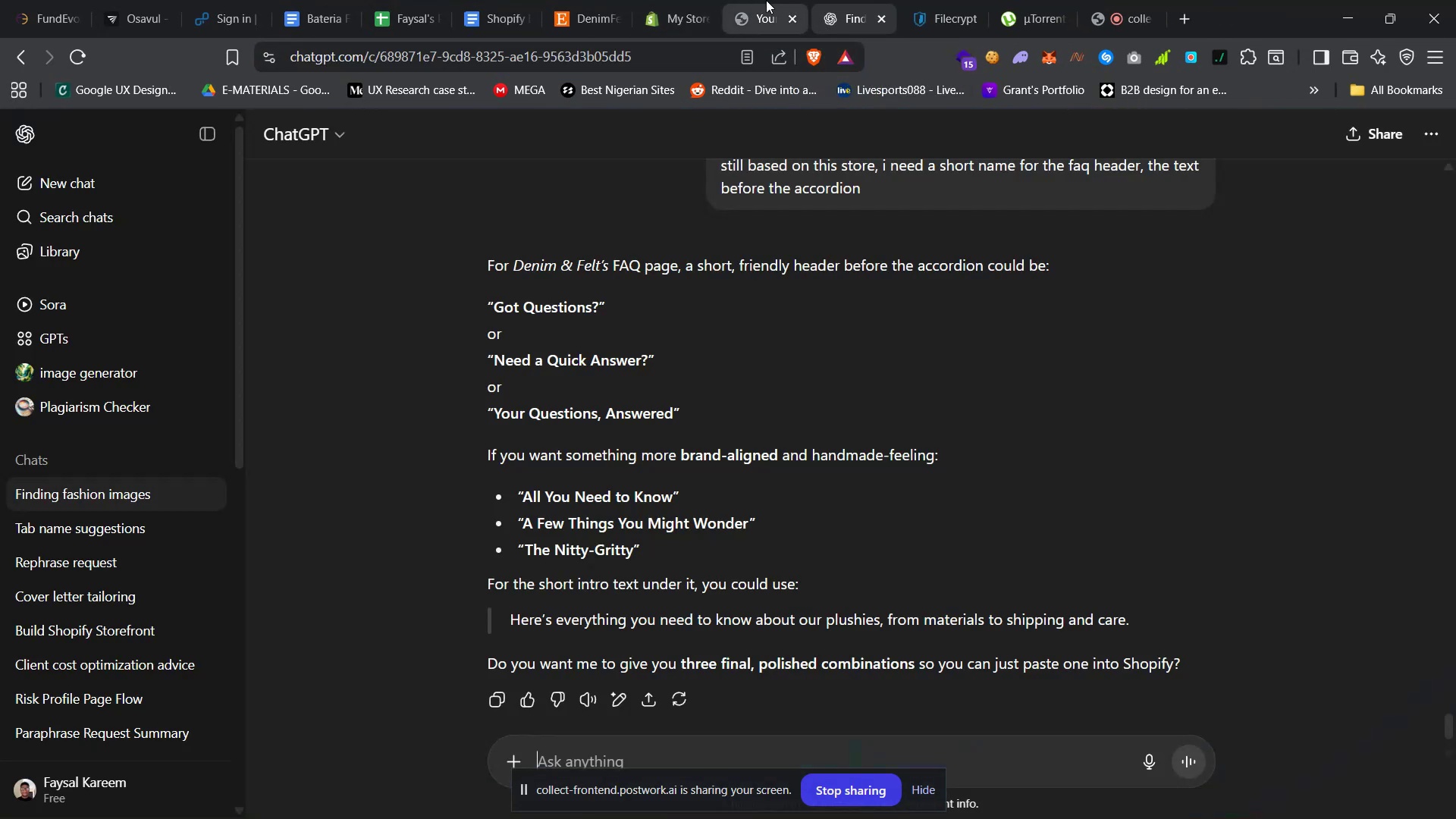 
left_click([766, 0])
 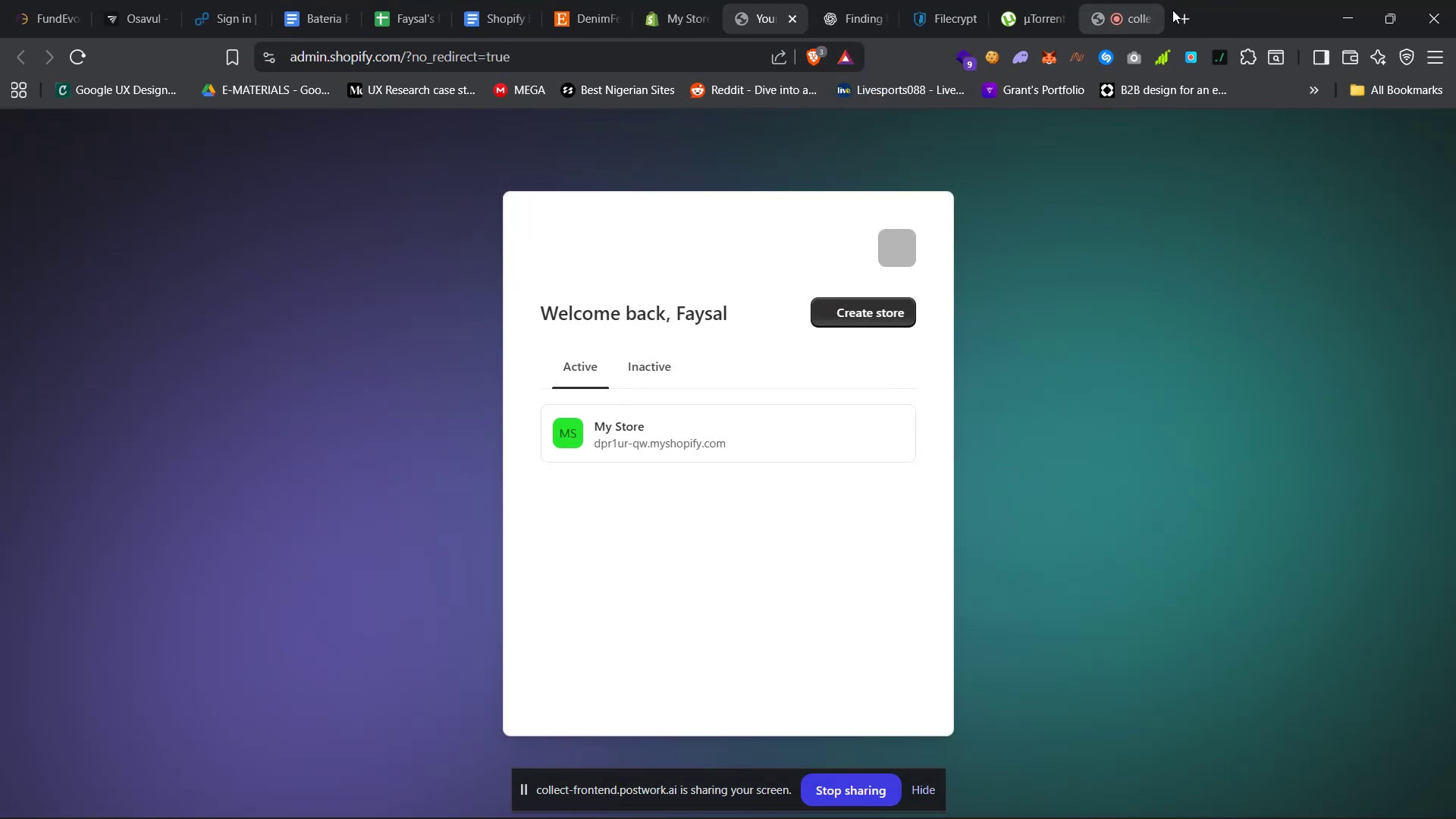 
left_click([1191, 19])
 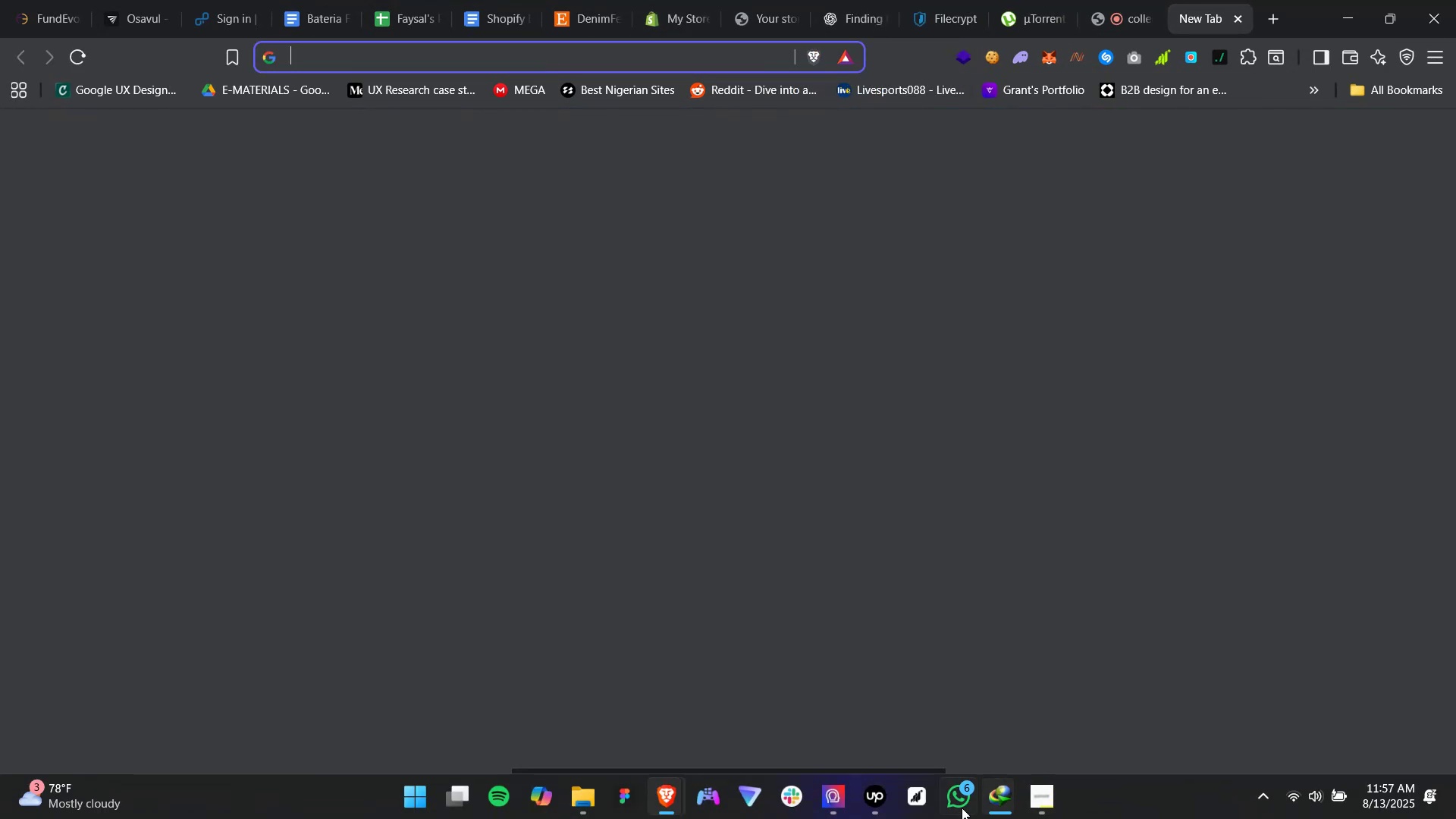 
left_click([829, 811])
 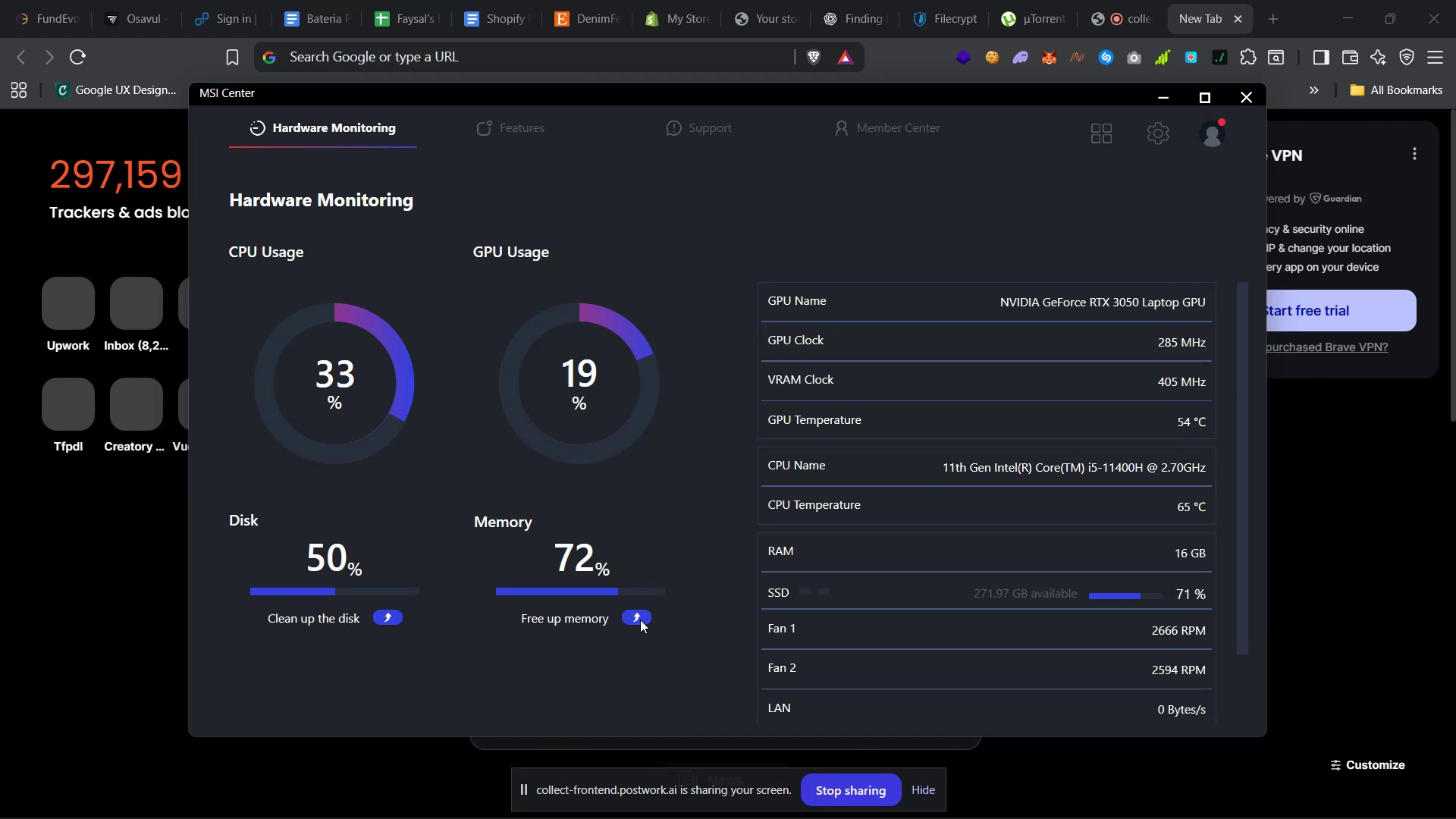 
double_click([639, 619])
 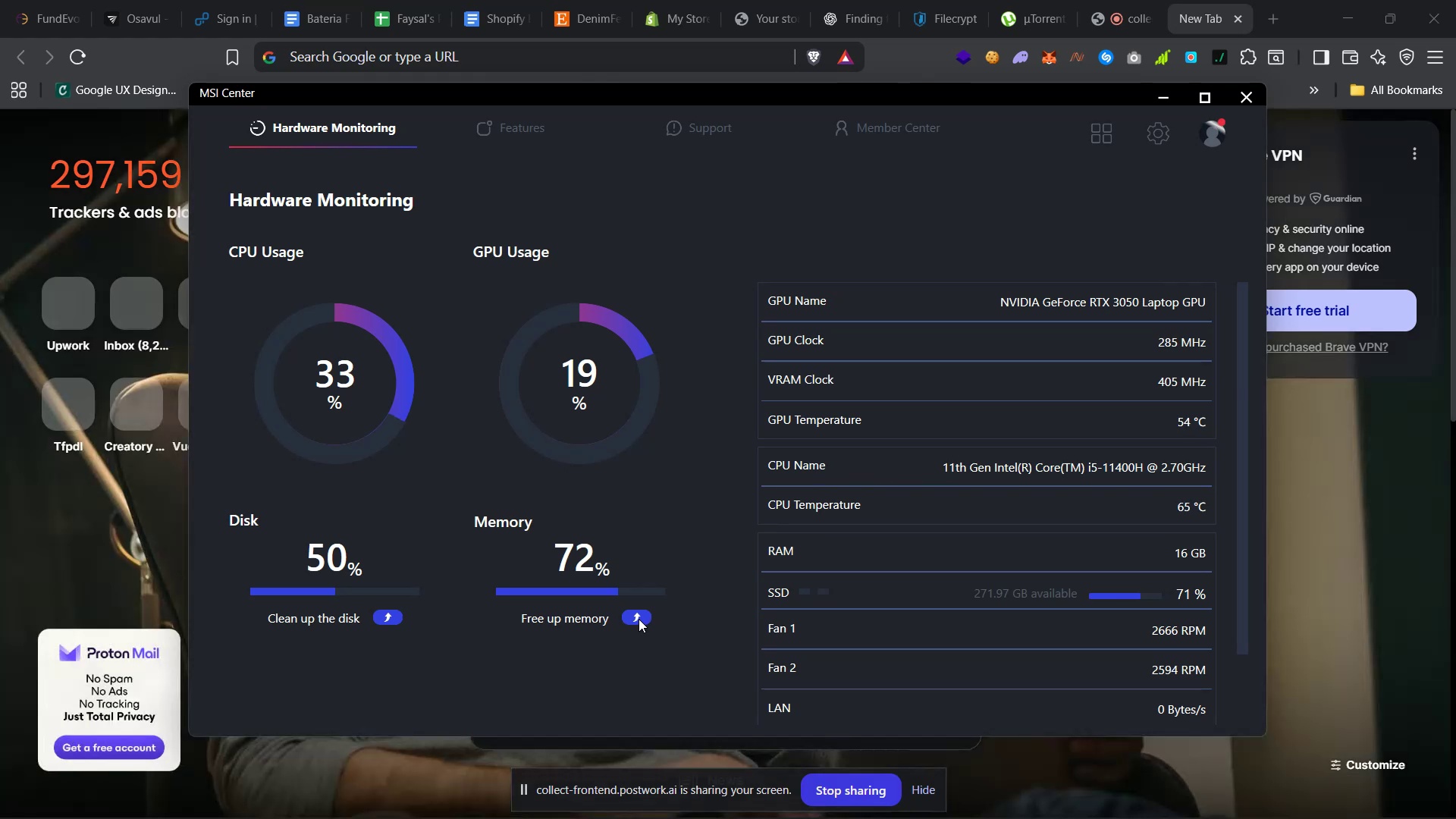 
triple_click([639, 619])
 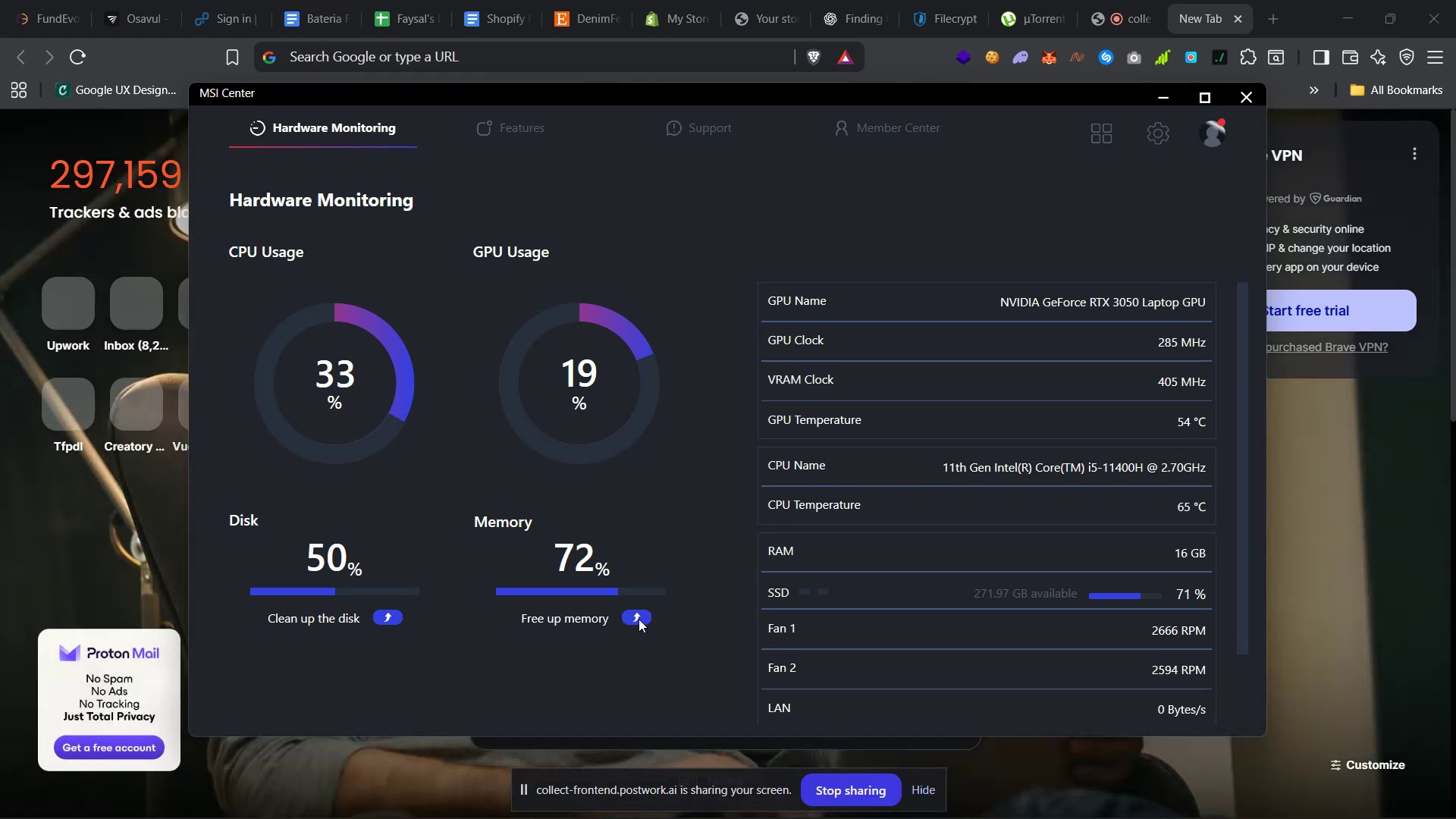 
triple_click([639, 619])
 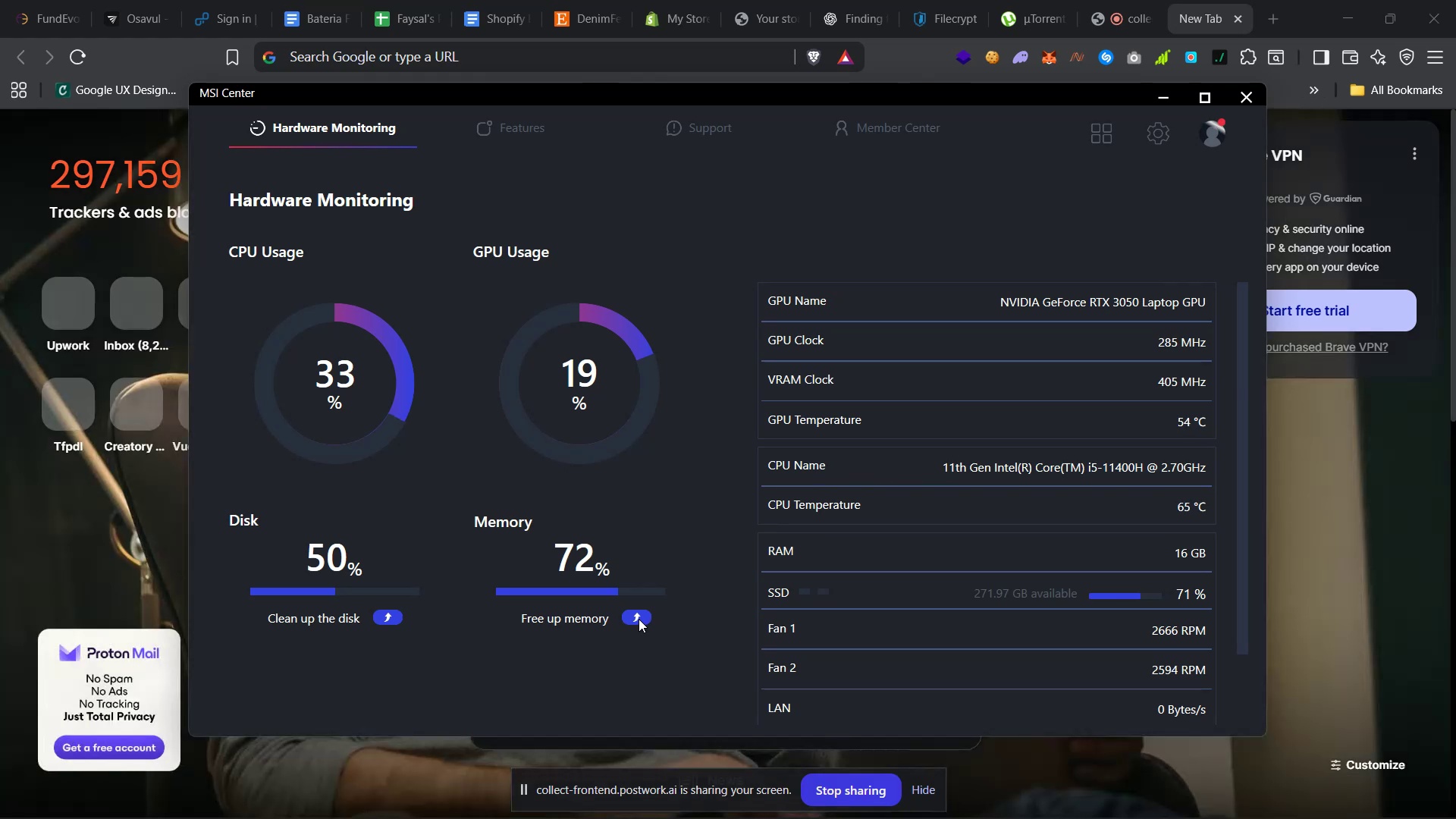 
triple_click([639, 619])
 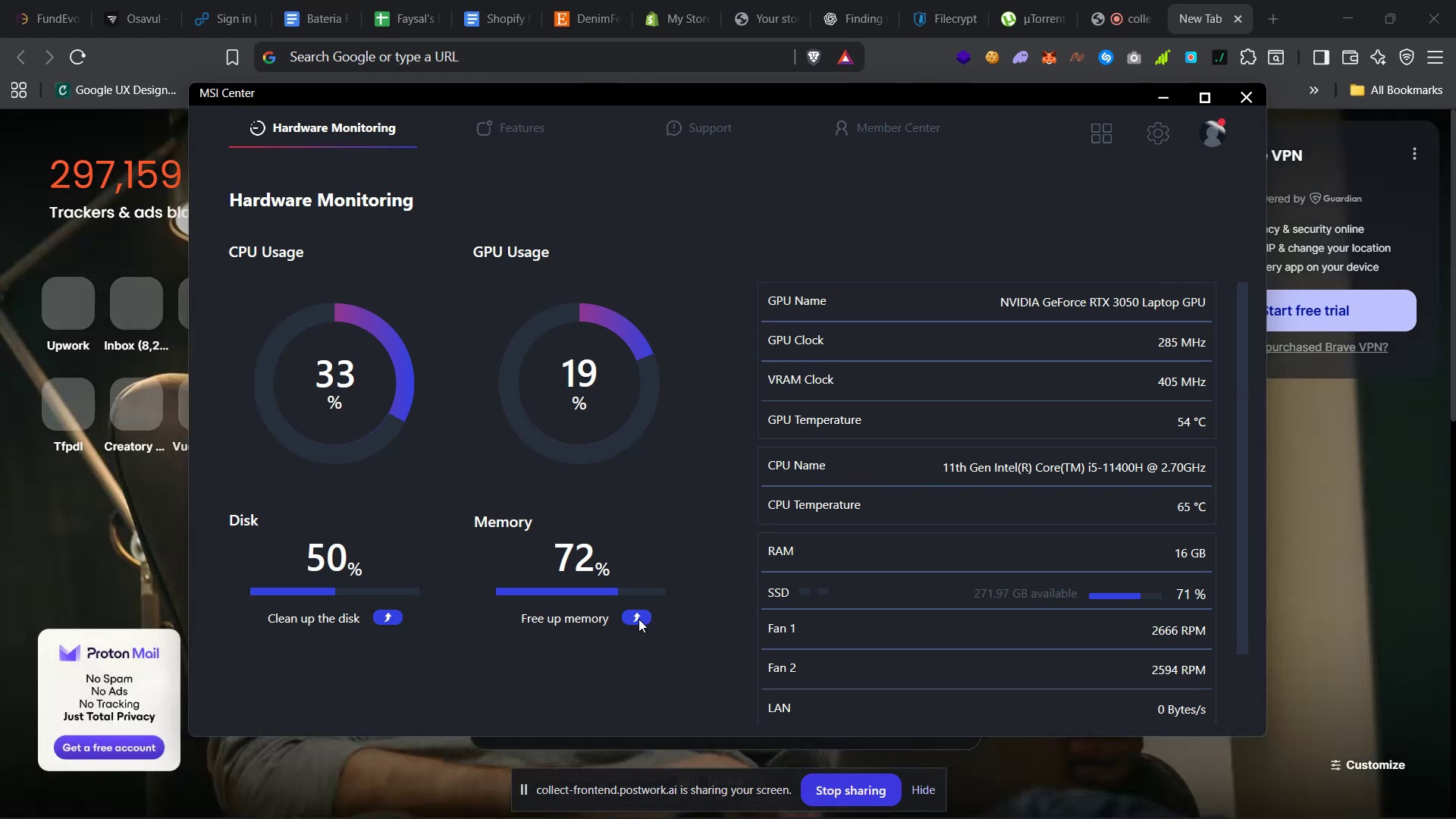 
triple_click([639, 619])
 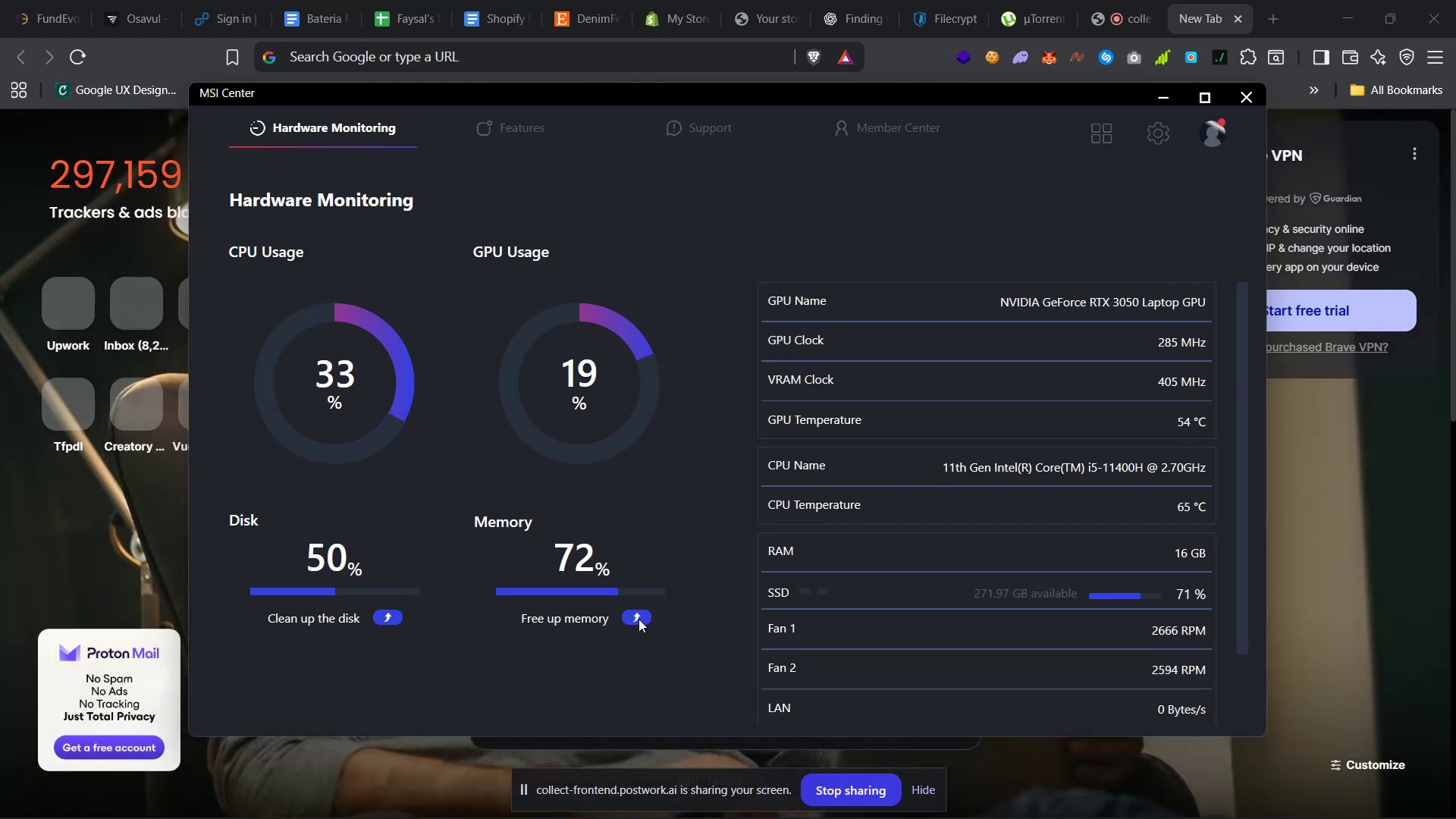 
triple_click([639, 619])
 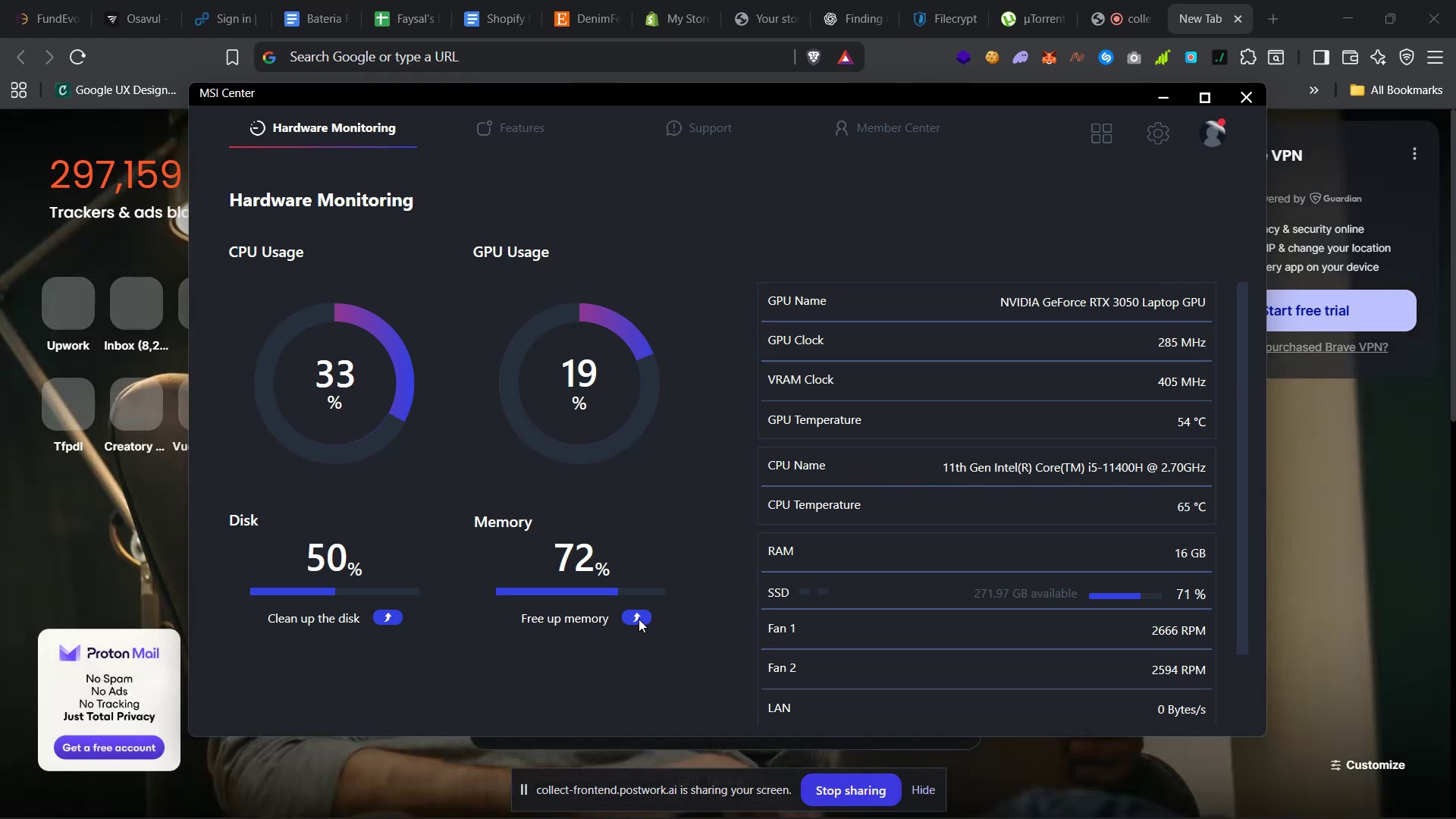 
triple_click([639, 619])
 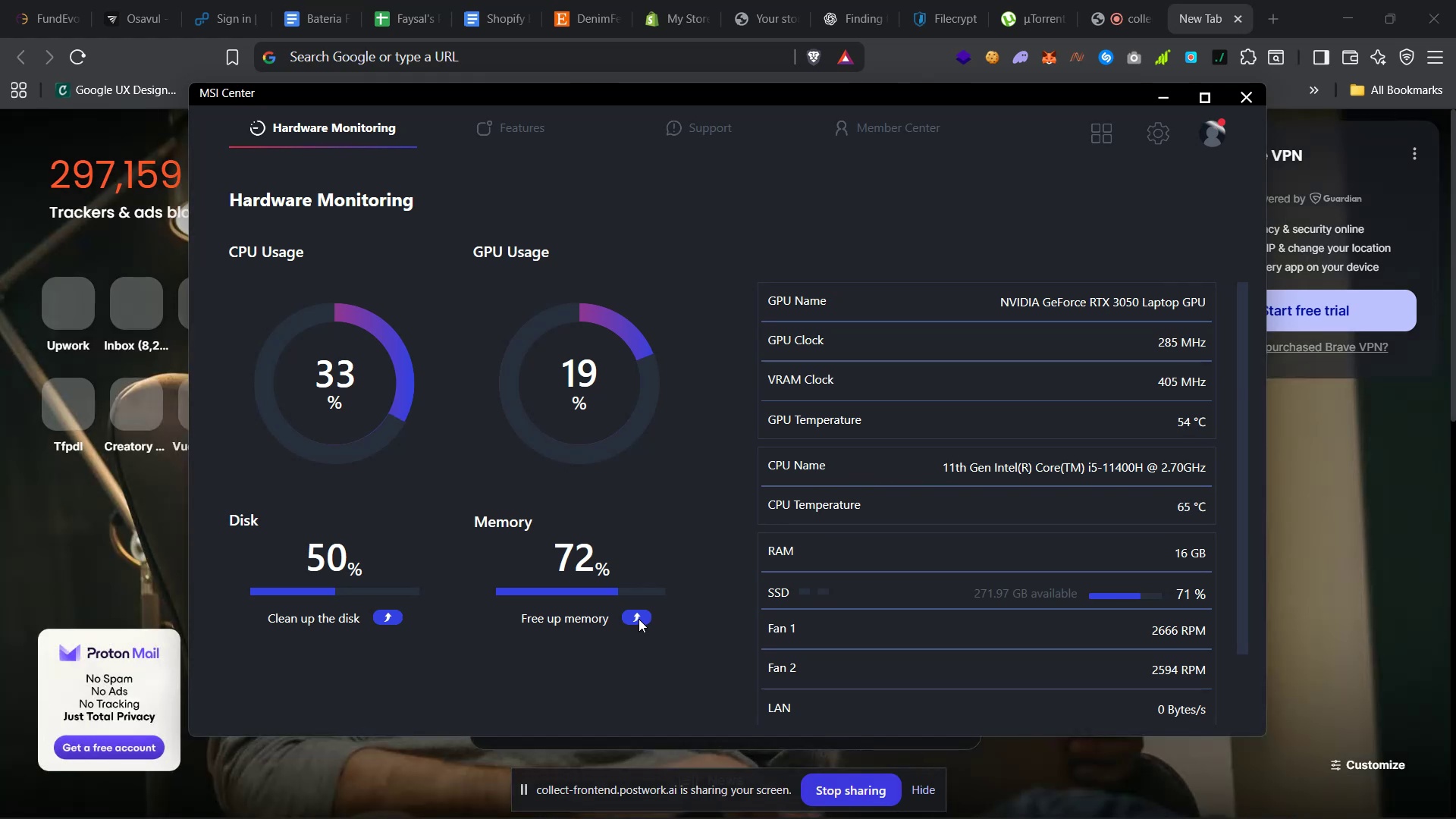 
triple_click([639, 619])
 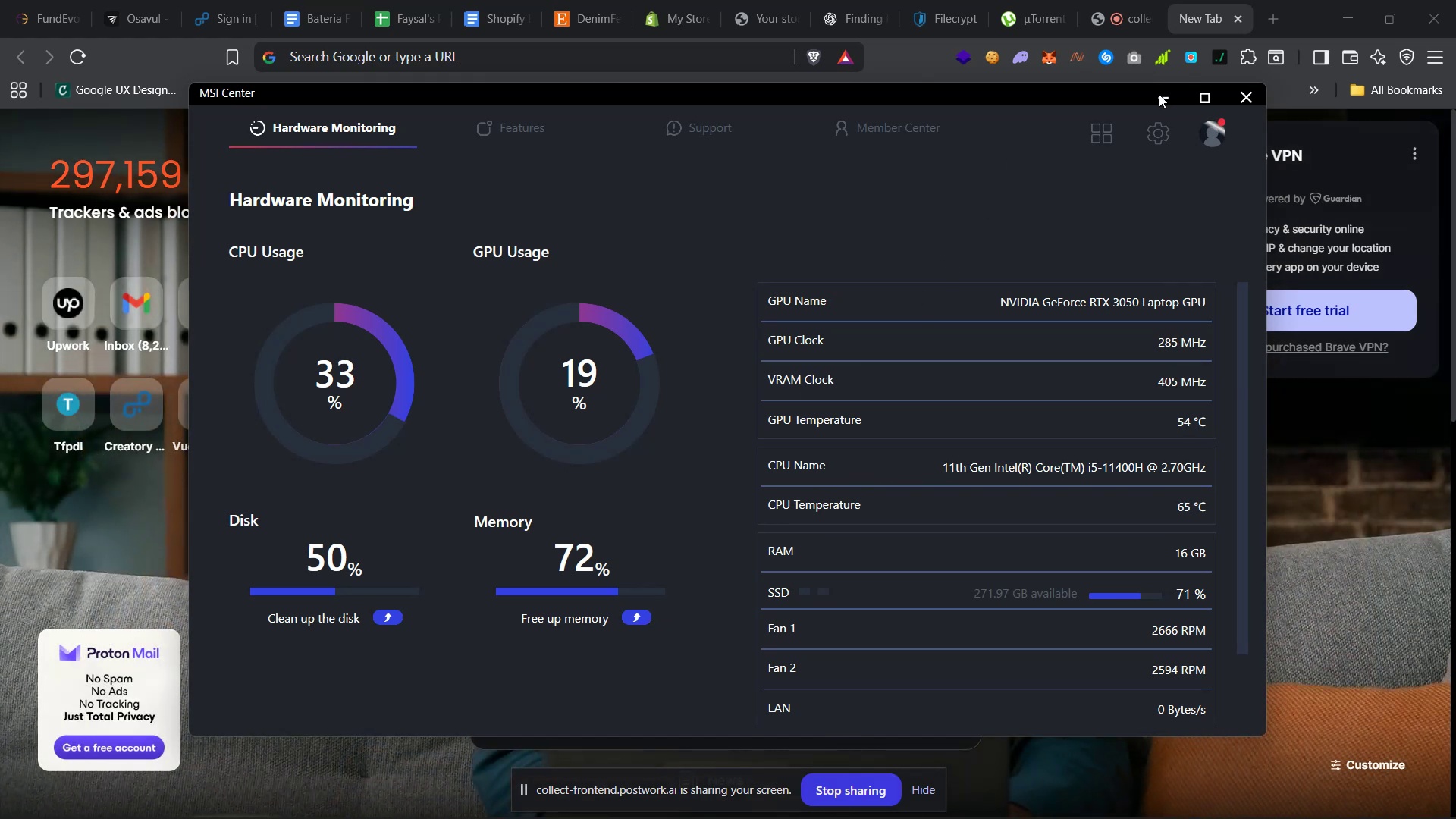 
left_click([1159, 94])
 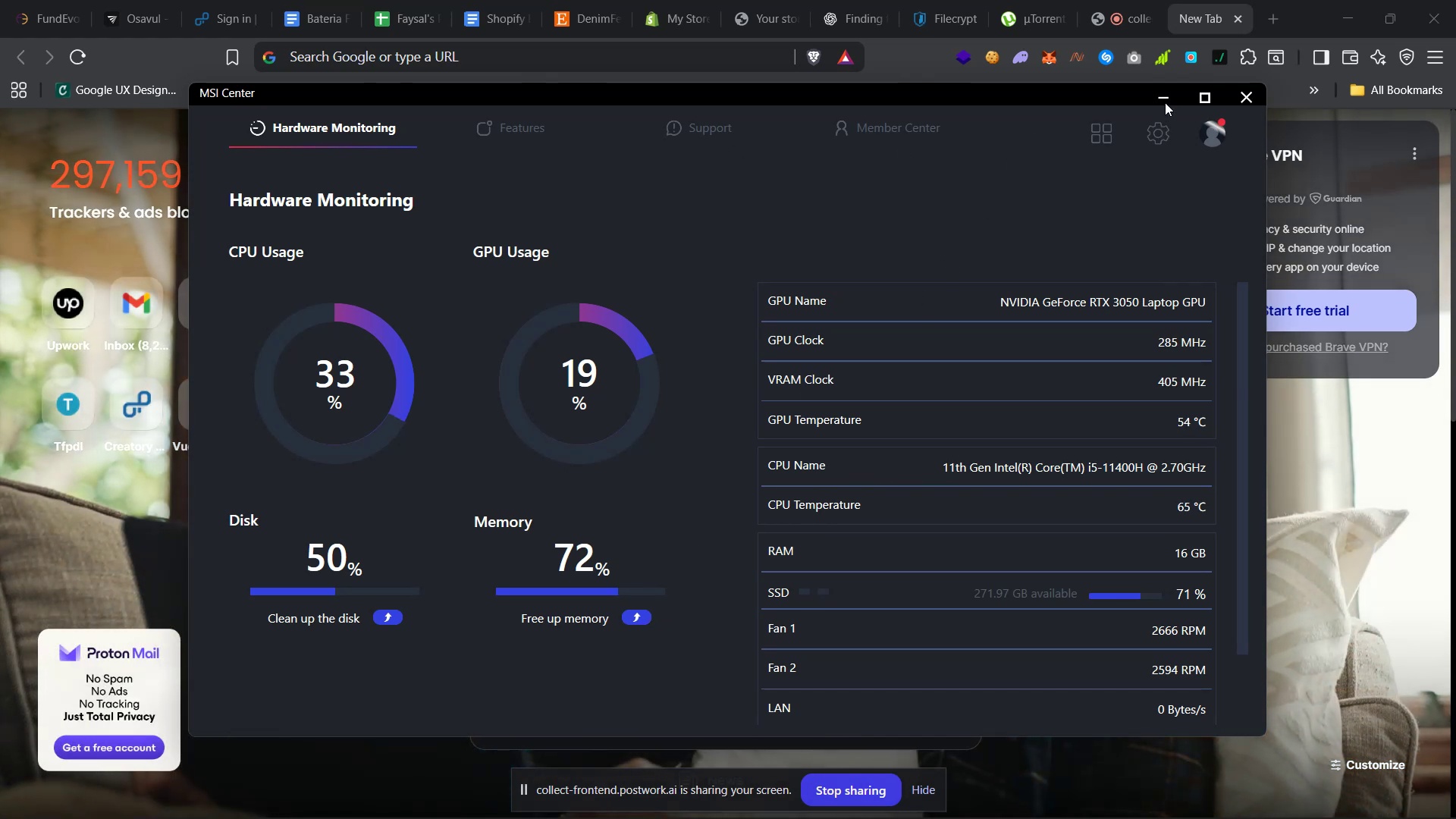 
left_click([1163, 90])
 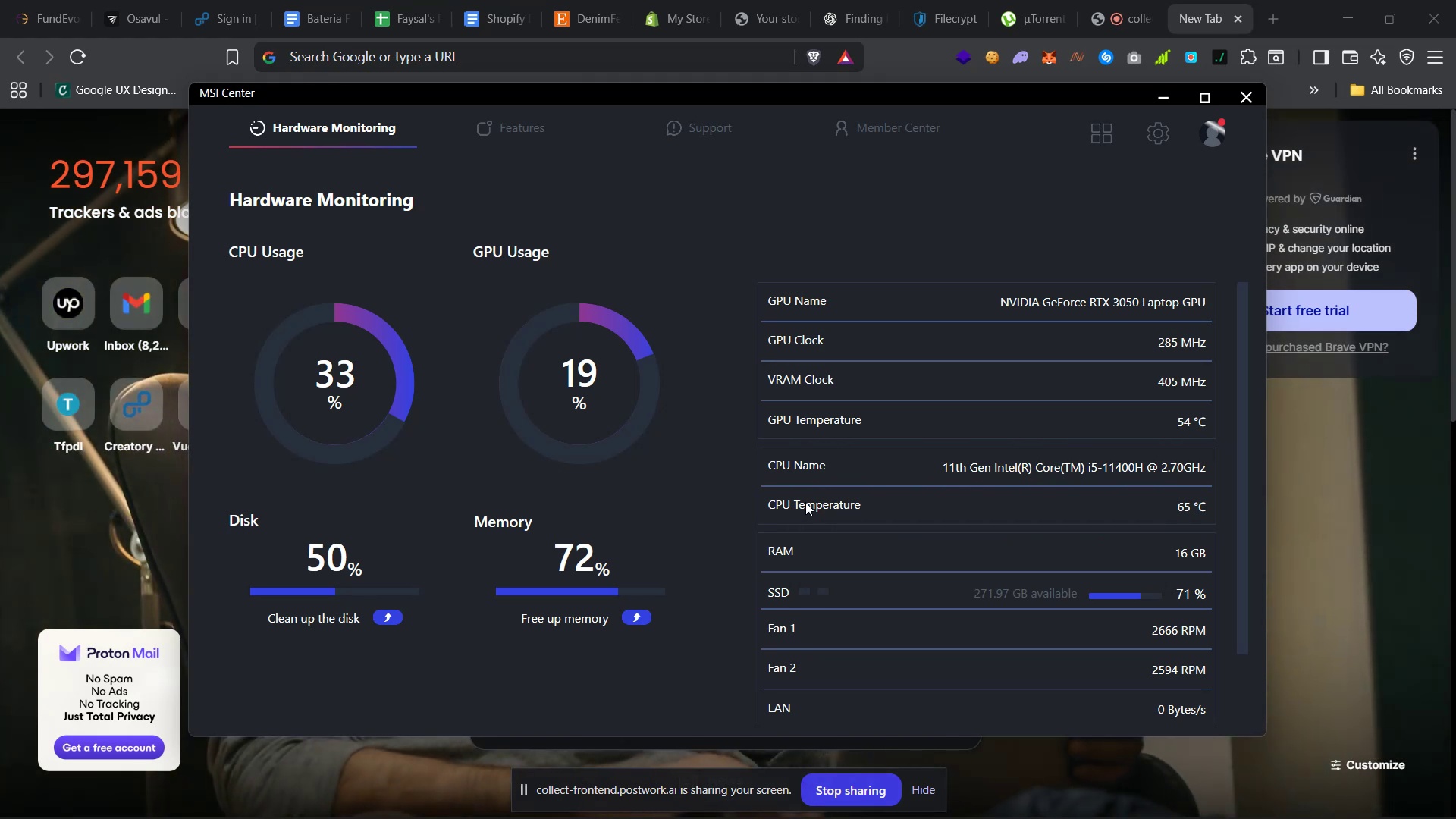 
wait(9.07)
 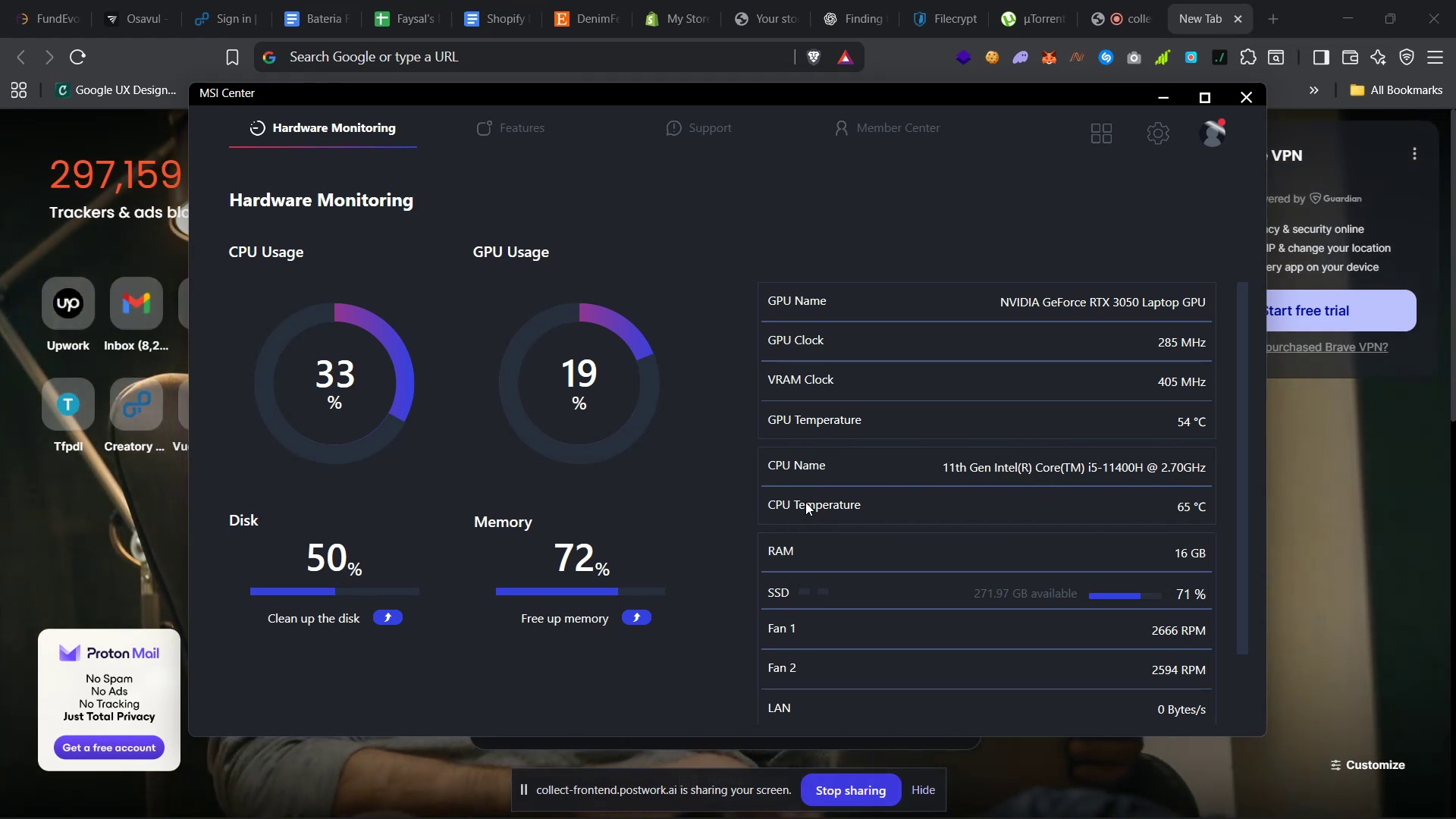 
left_click([318, 58])
 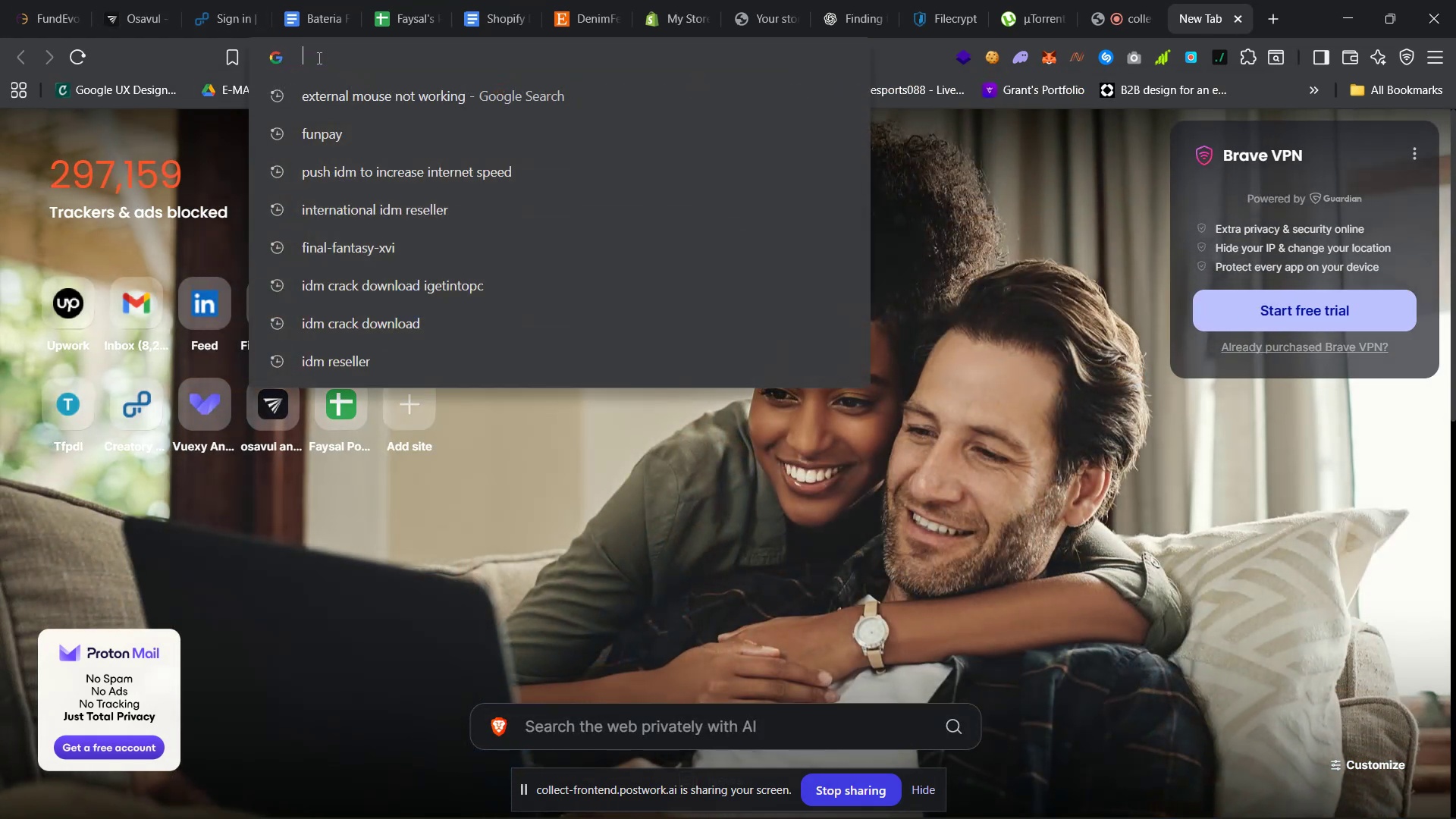 
key(U)
 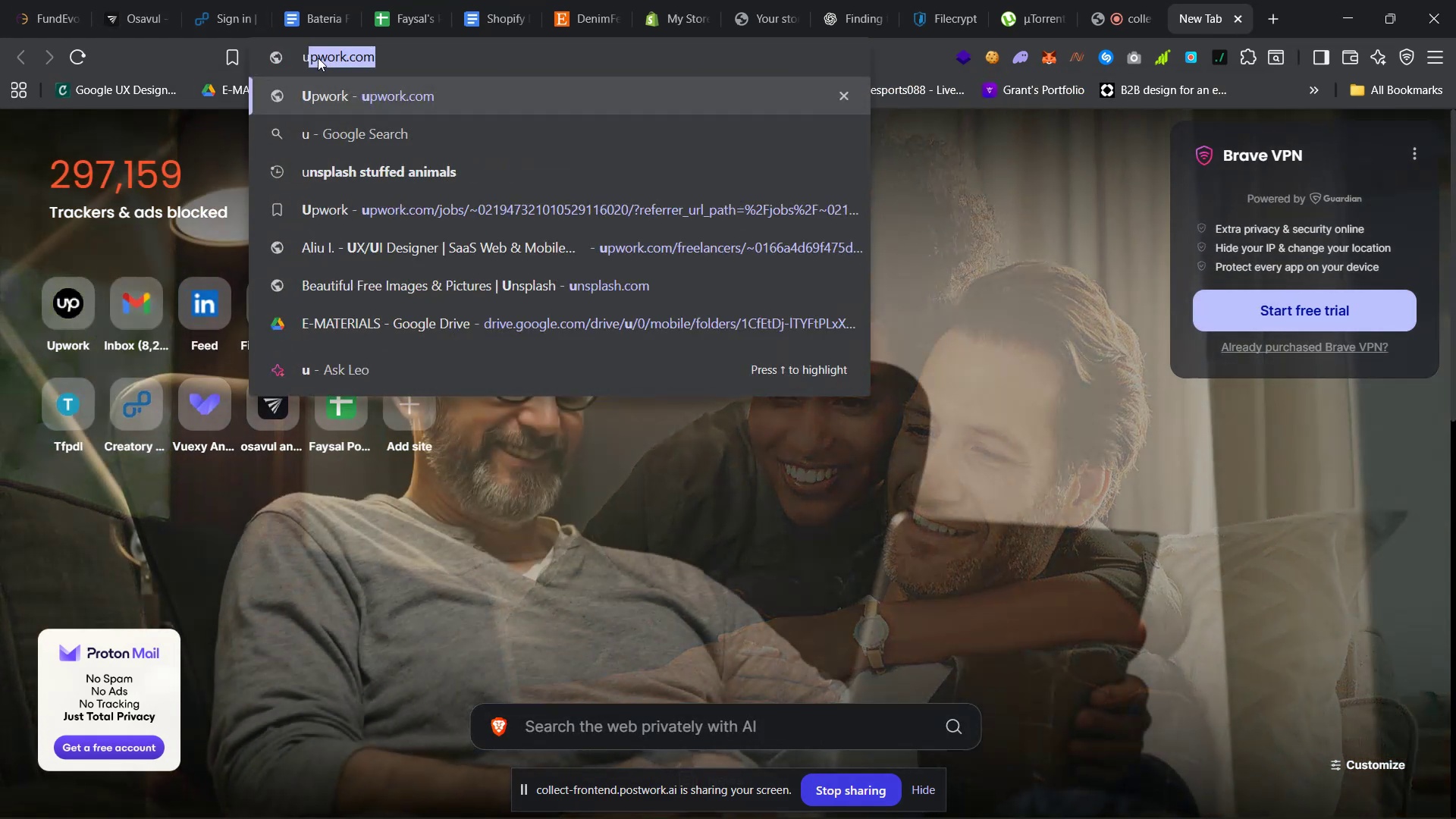 
key(Enter)
 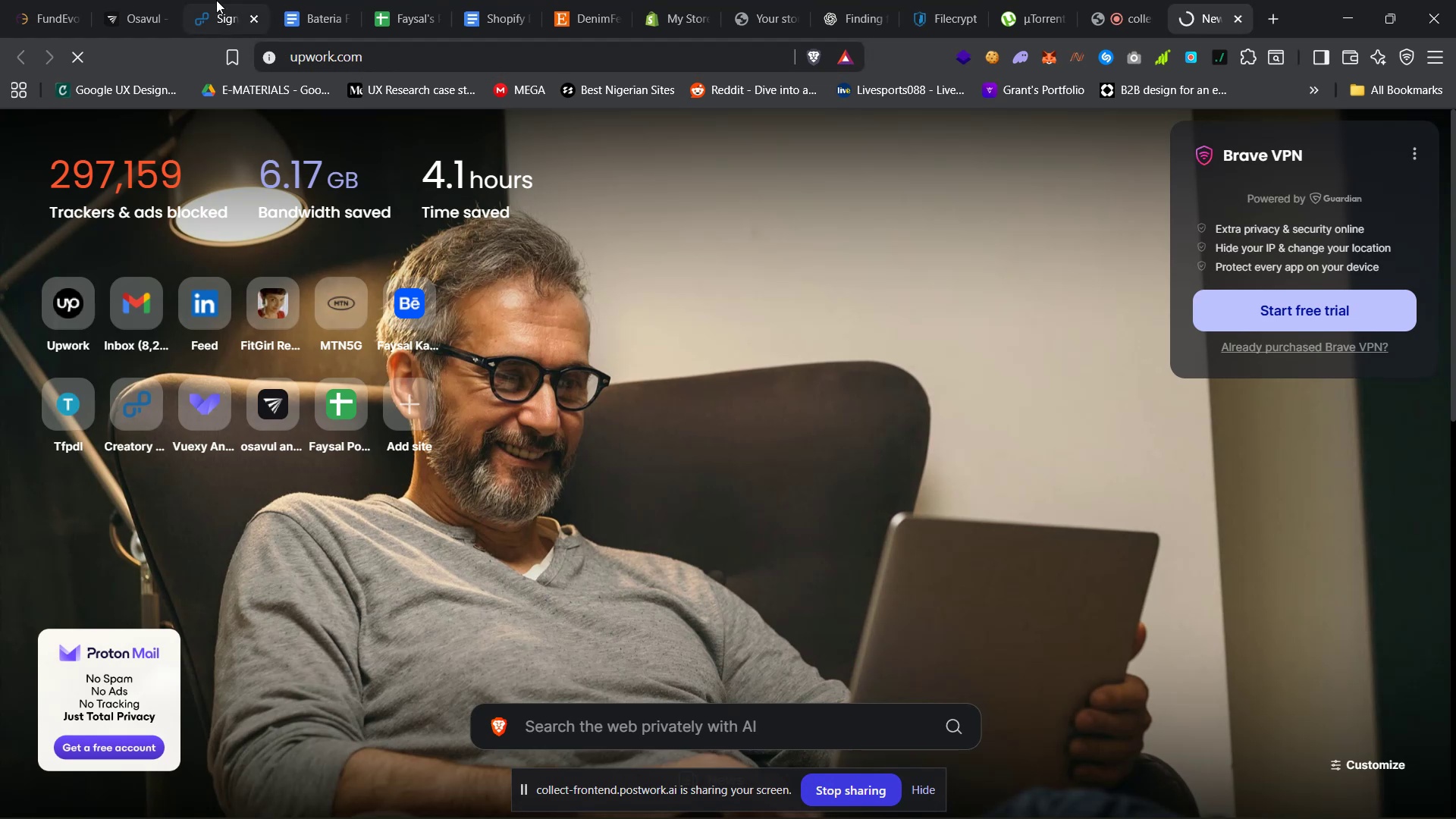 
mouse_move([1009, 800])
 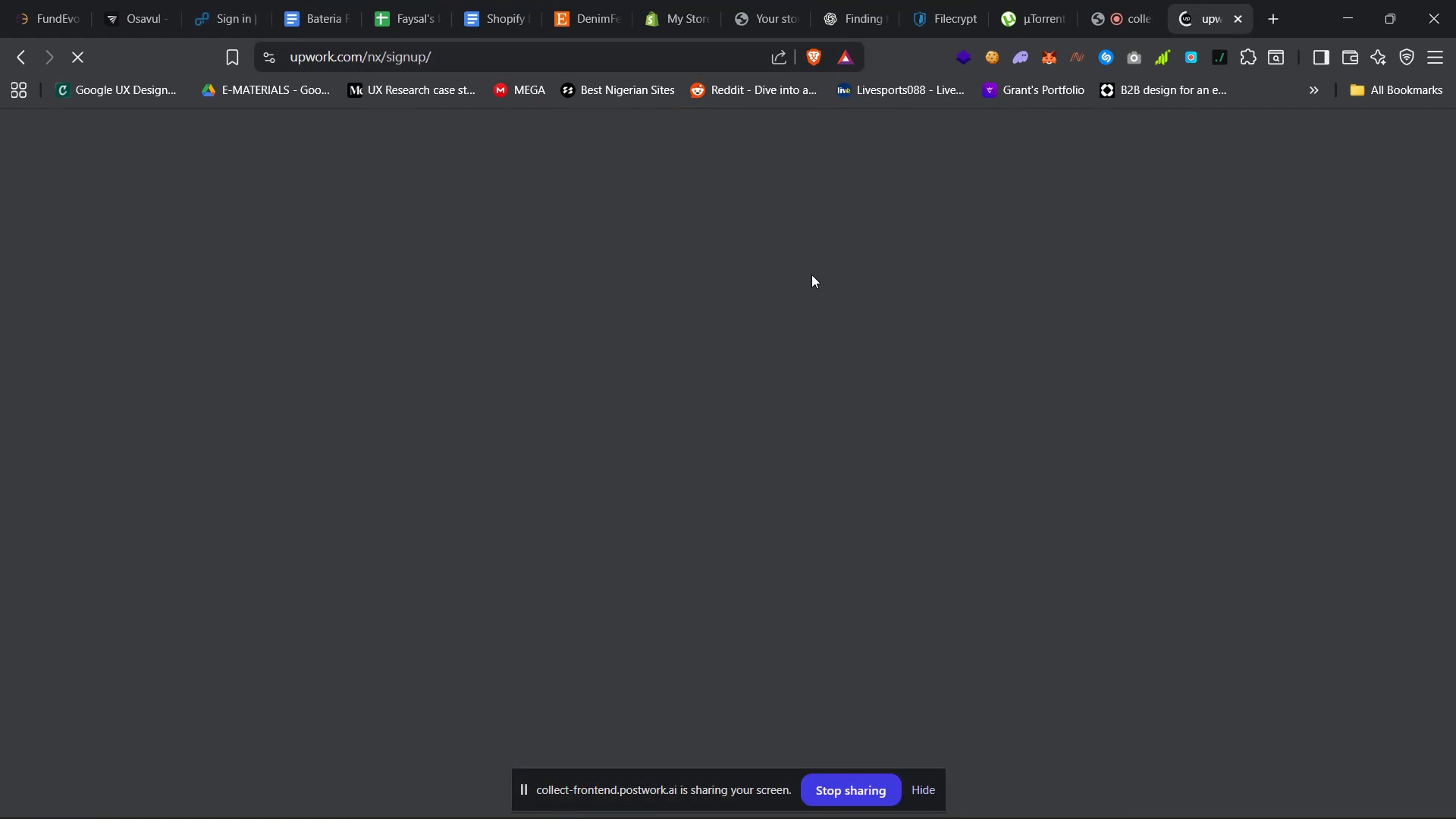 
wait(10.81)
 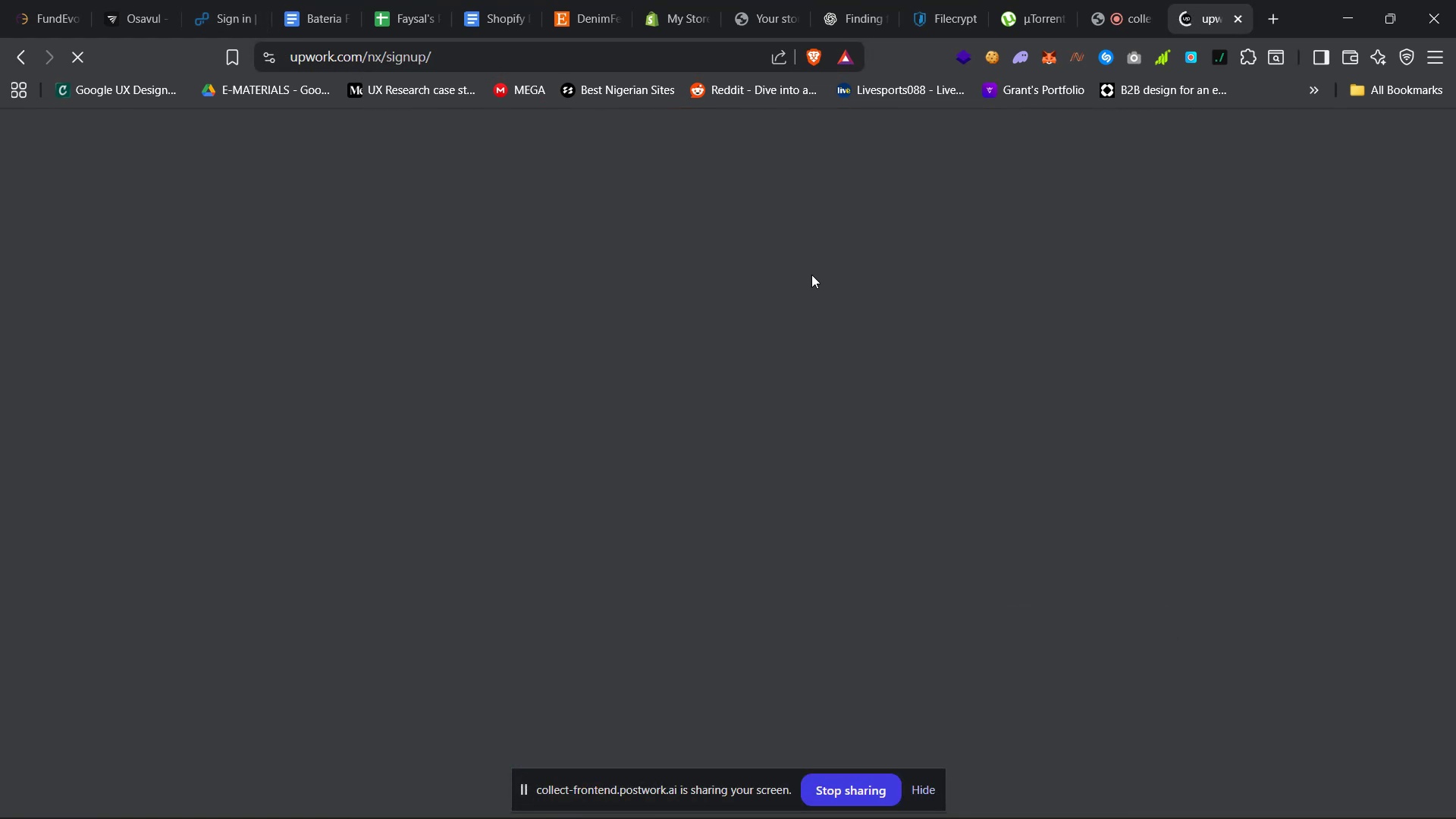 
mouse_move([1043, 764])
 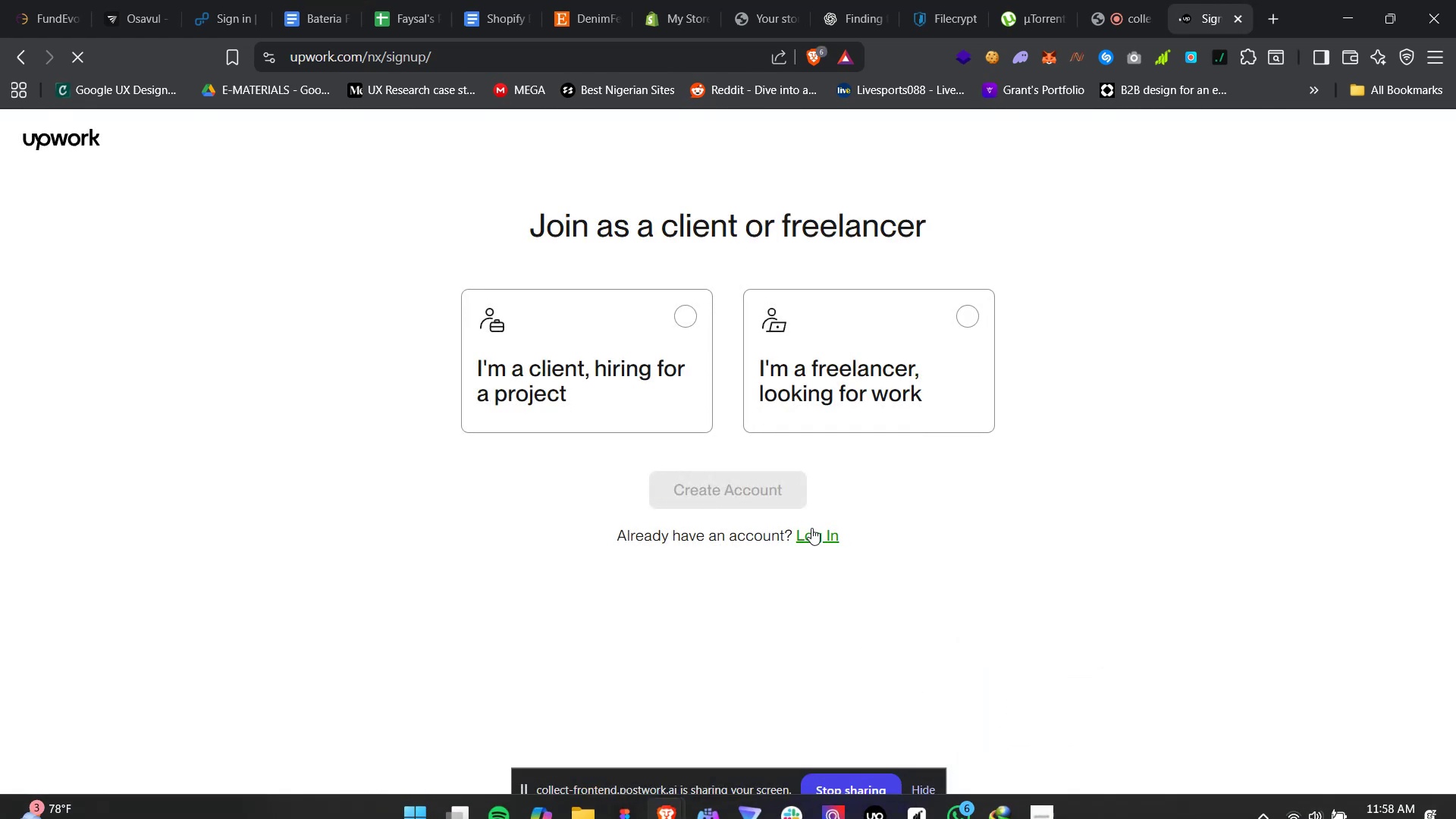 
double_click([811, 528])
 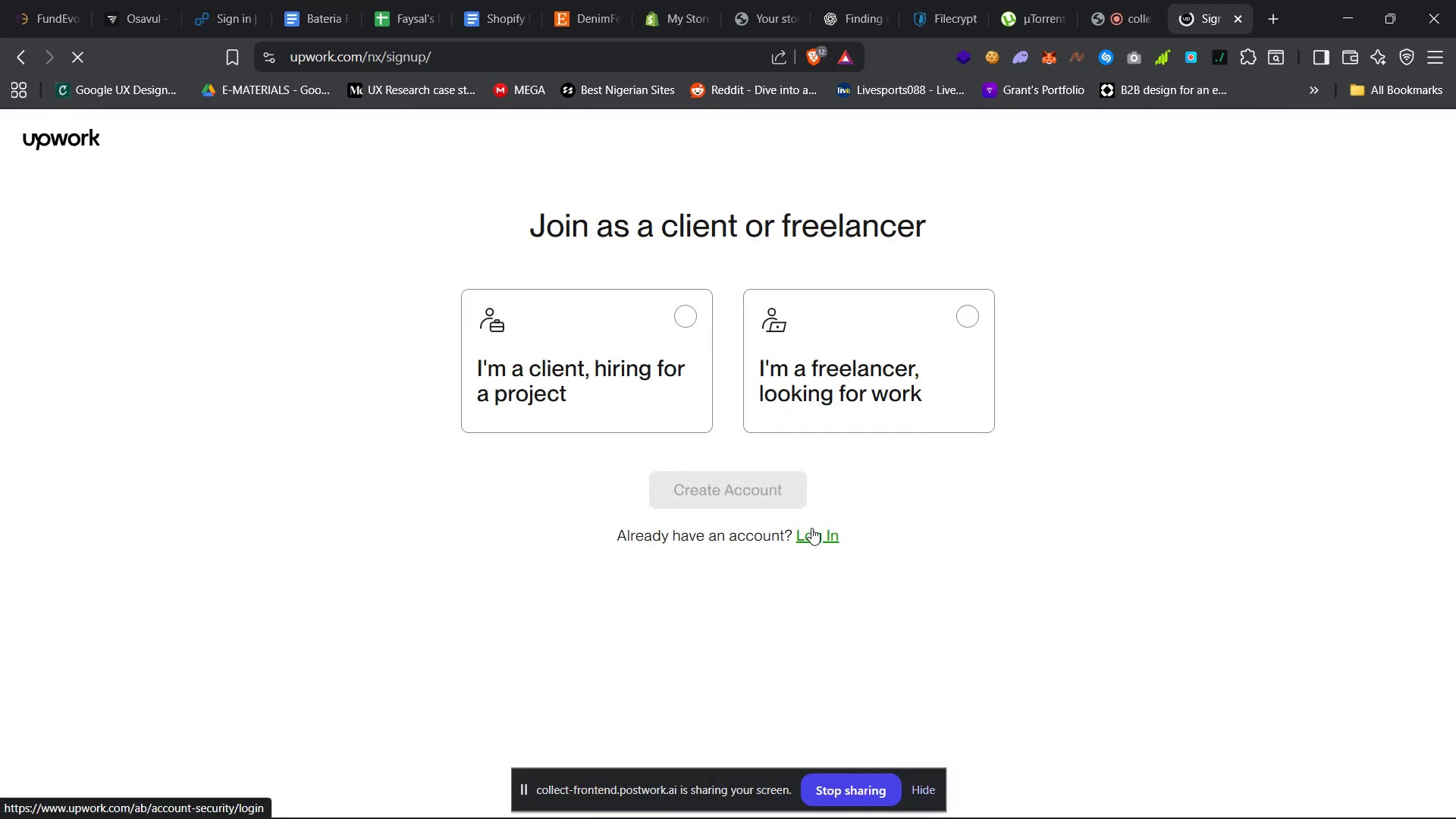 
triple_click([811, 528])
 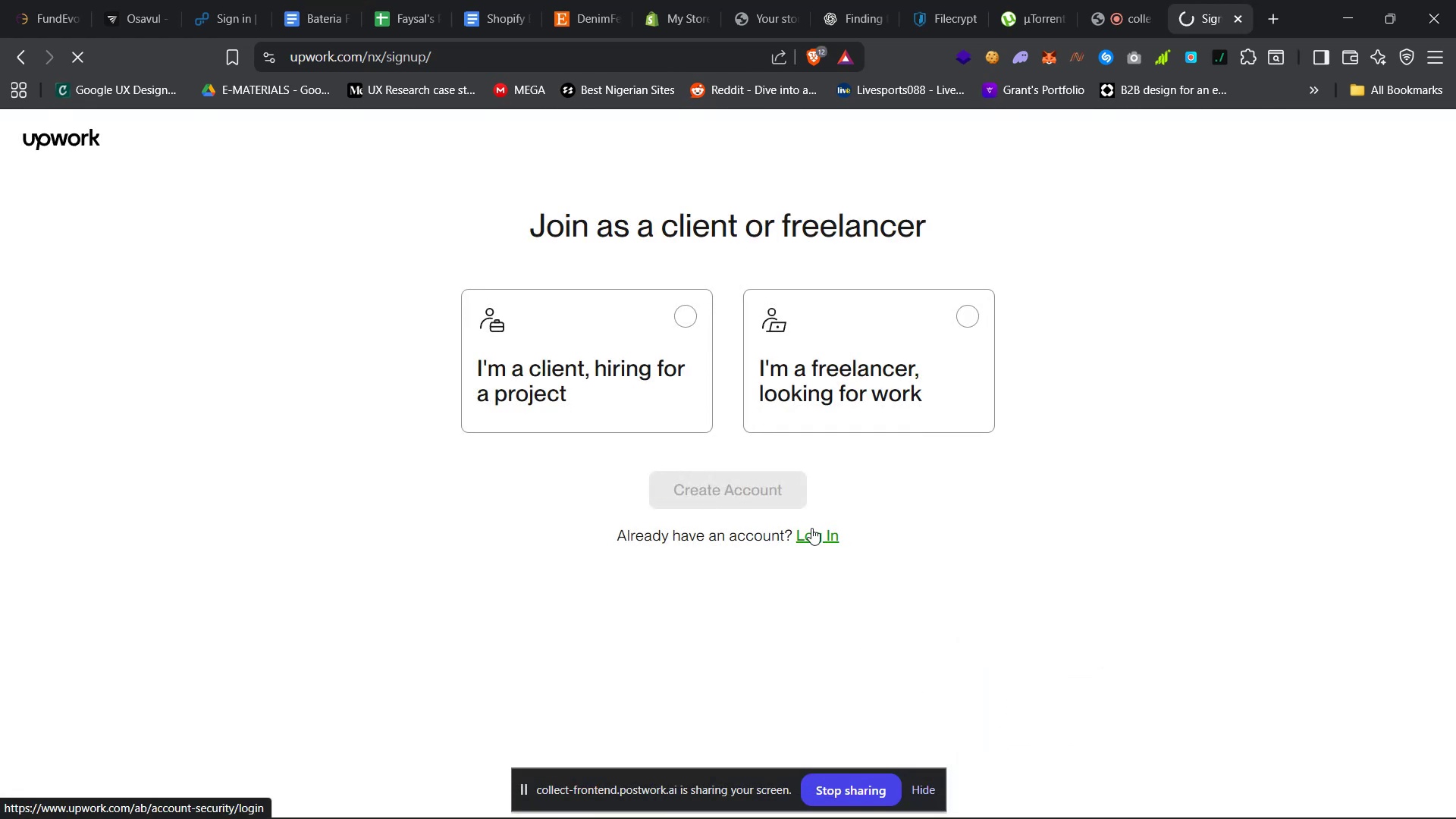 
triple_click([811, 528])
 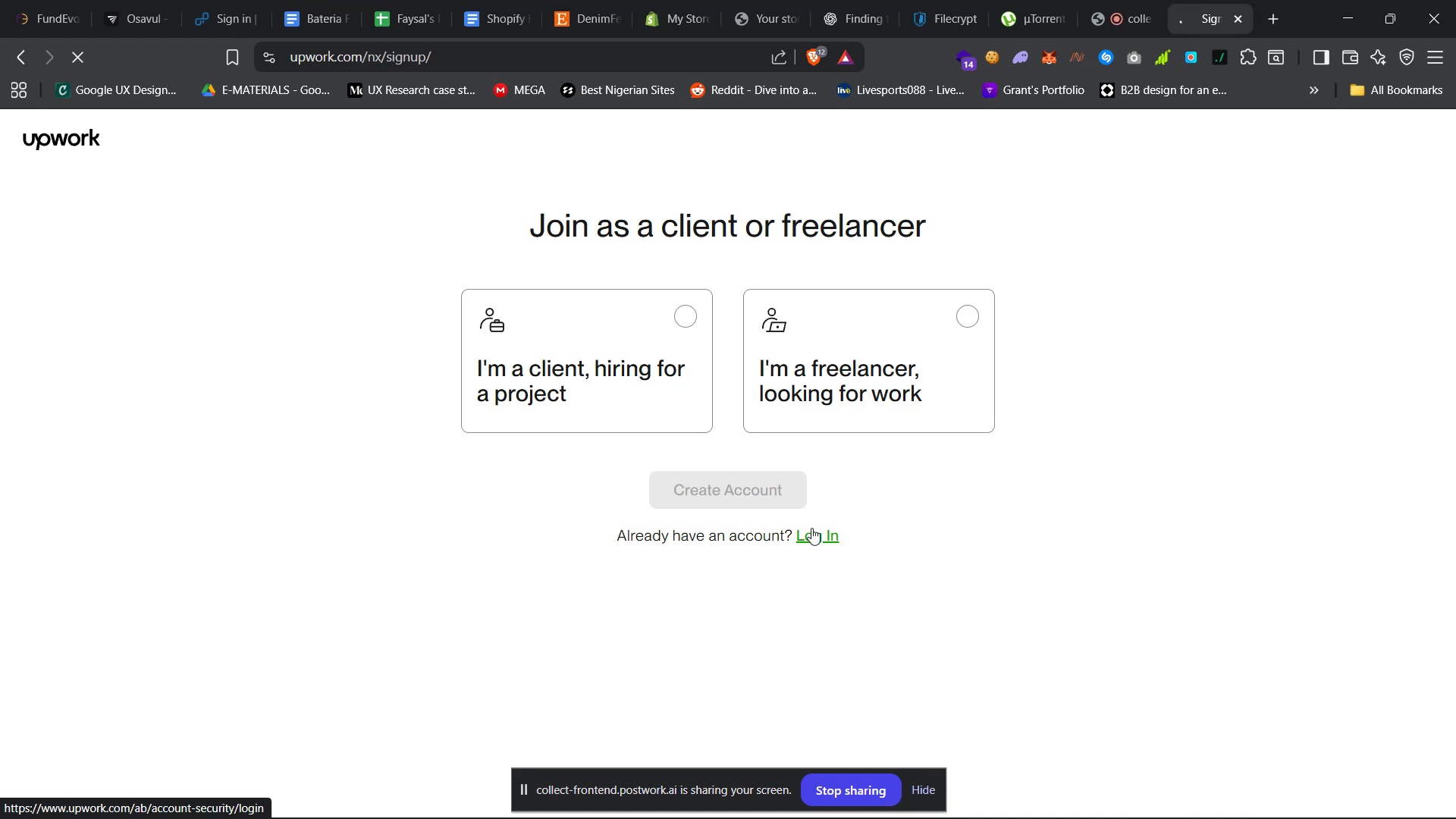 
wait(8.4)
 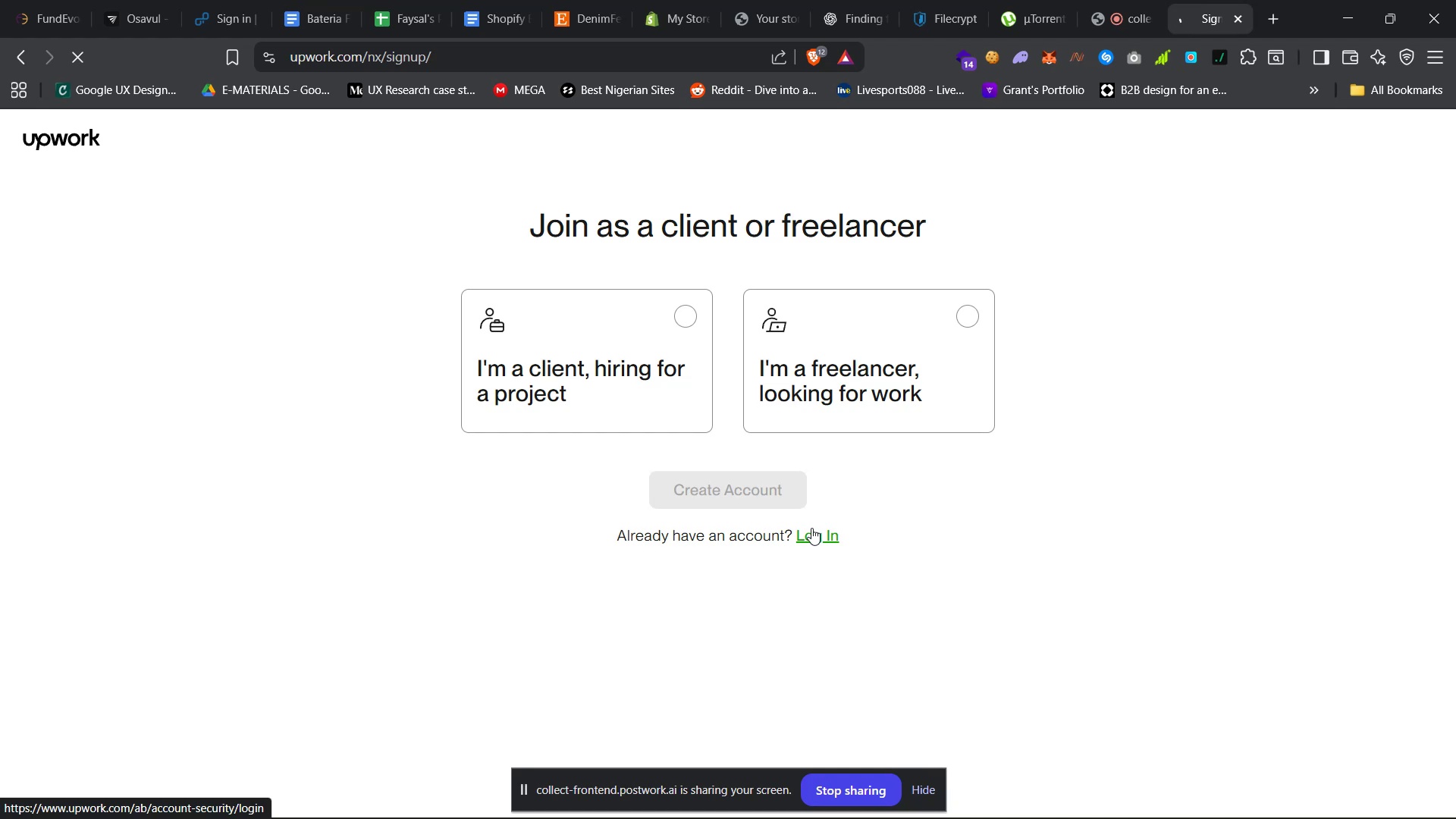 
double_click([515, 144])
 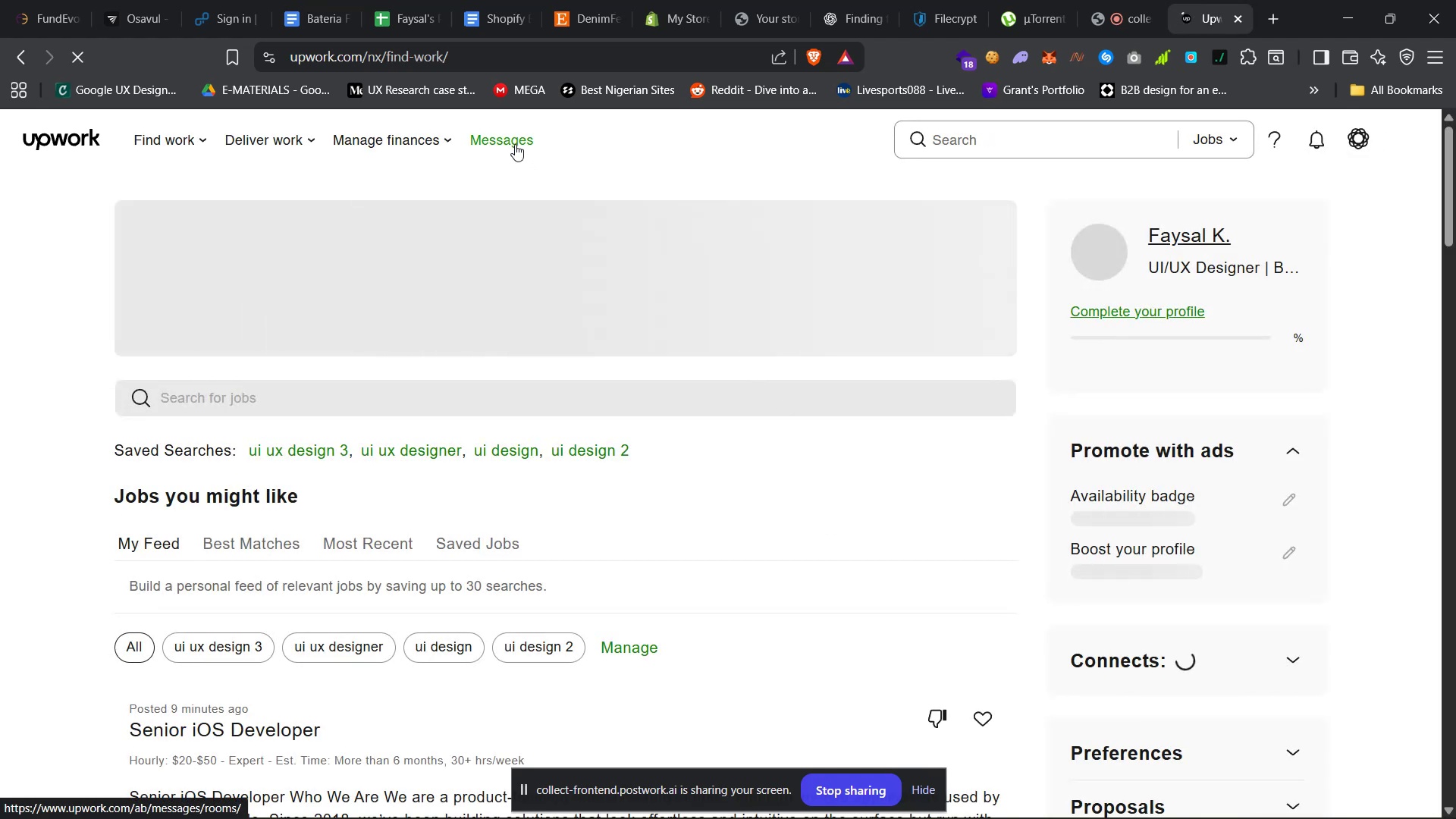 
triple_click([515, 144])
 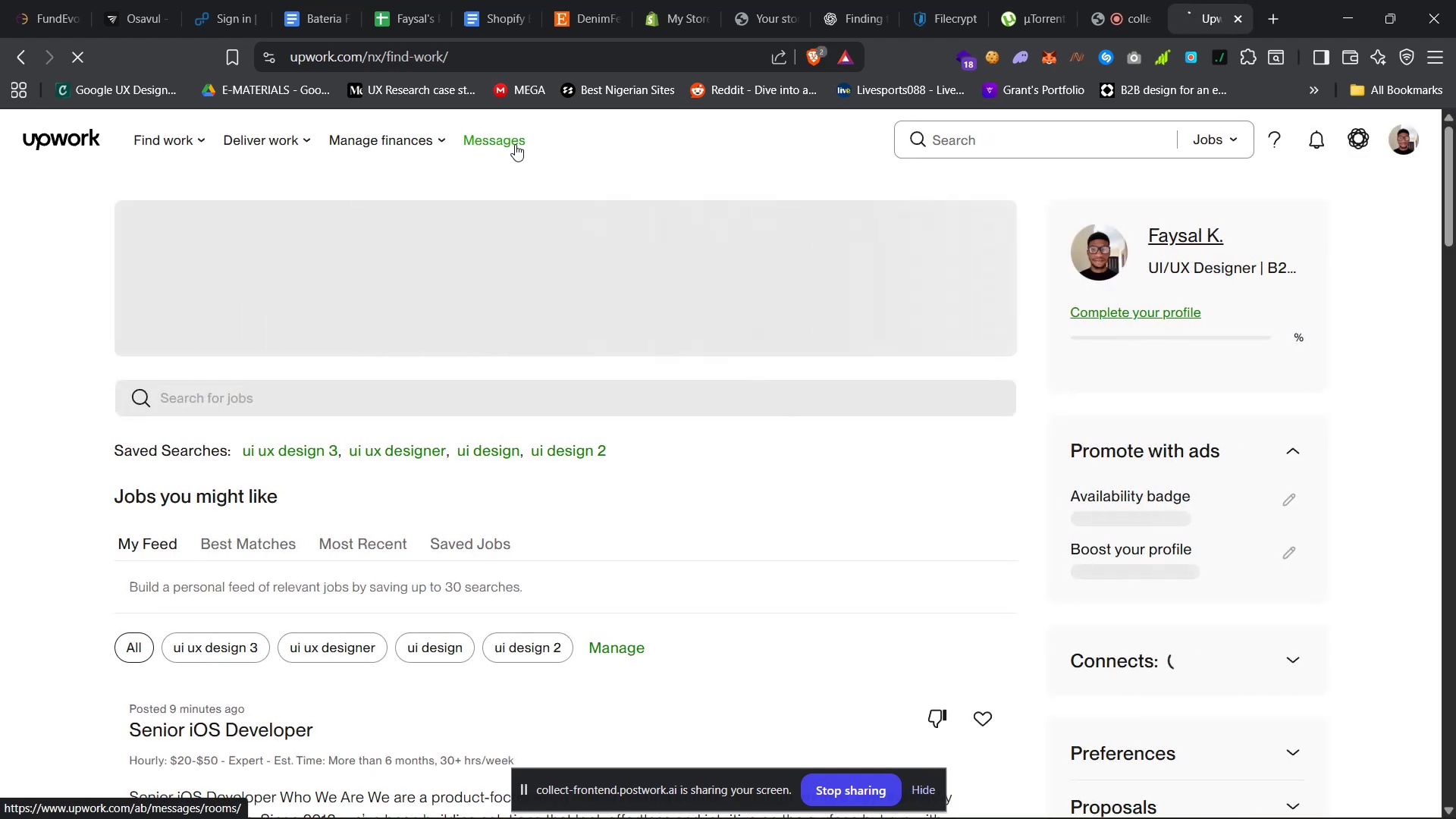 
triple_click([515, 144])
 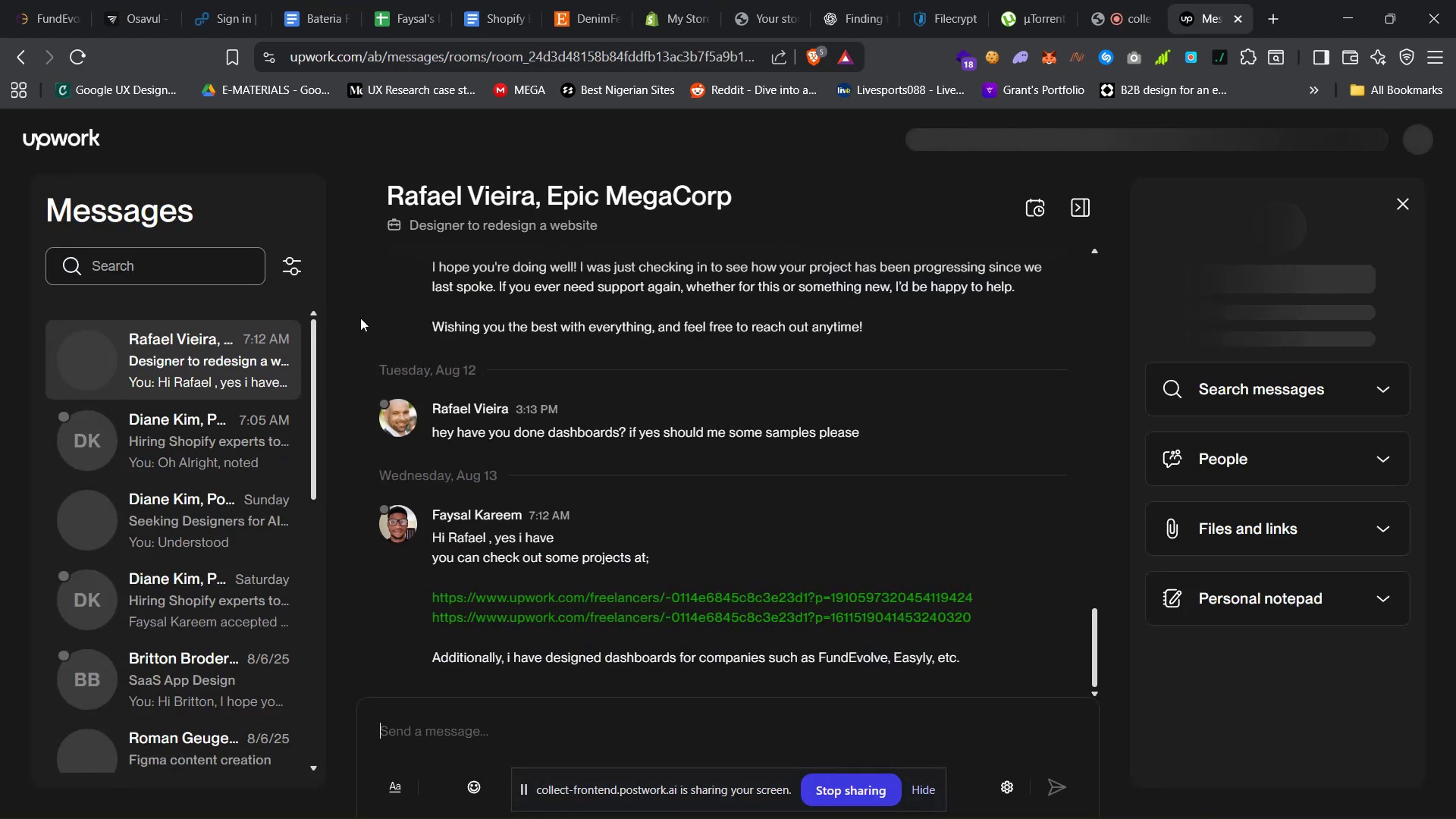 
left_click([174, 448])
 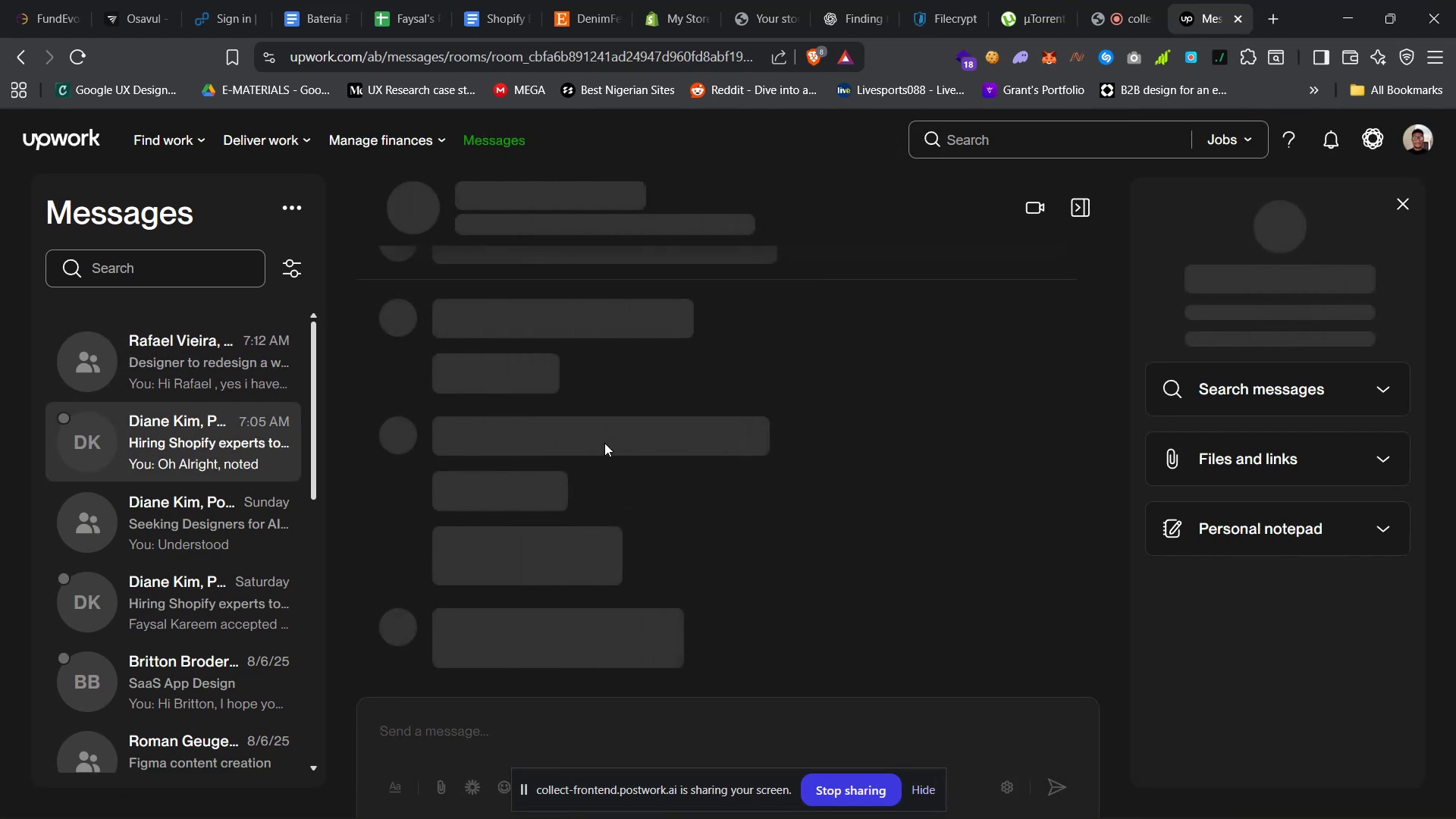 
wait(14.39)
 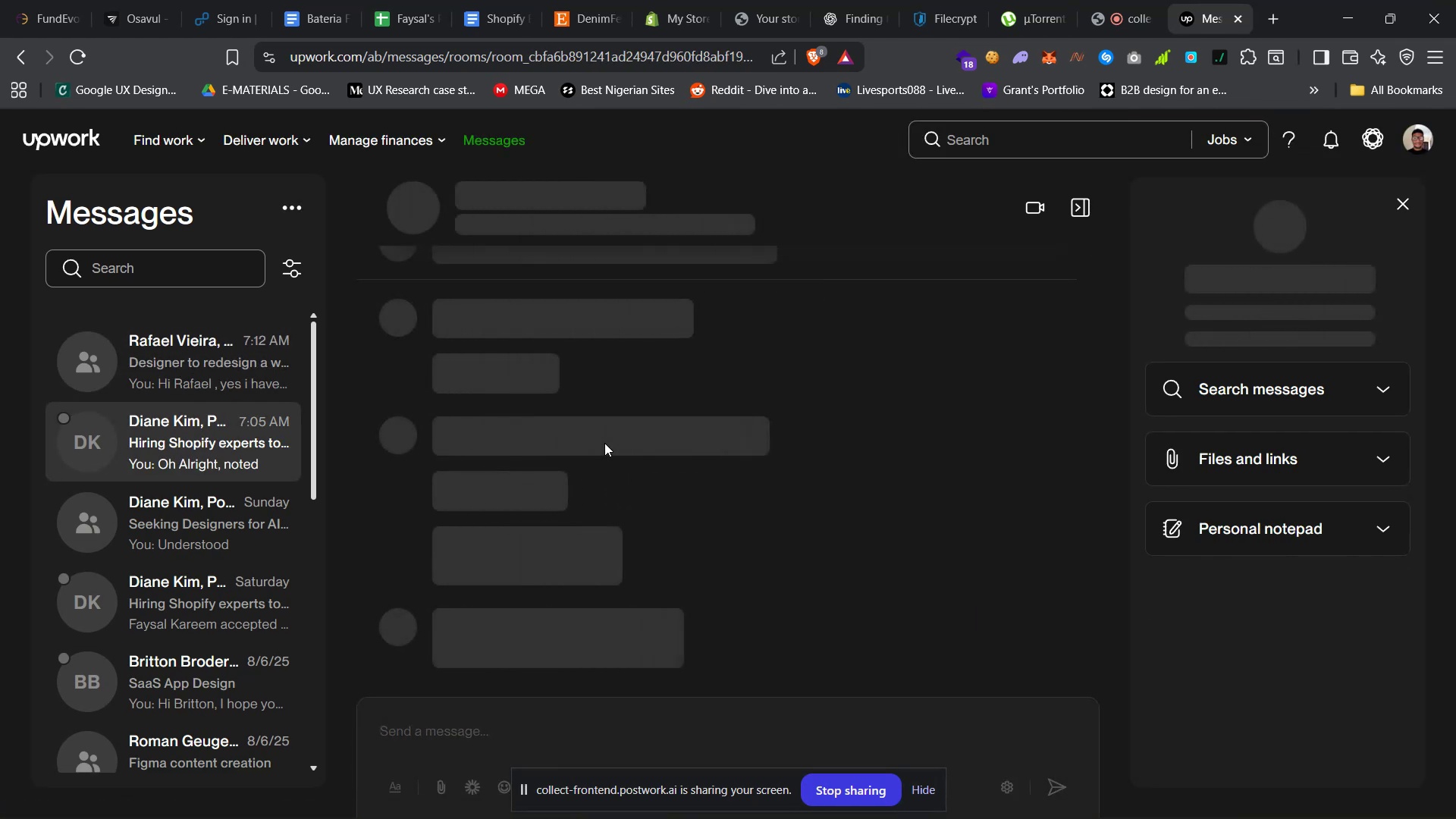 
scroll: coordinate [767, 602], scroll_direction: up, amount: 31.0
 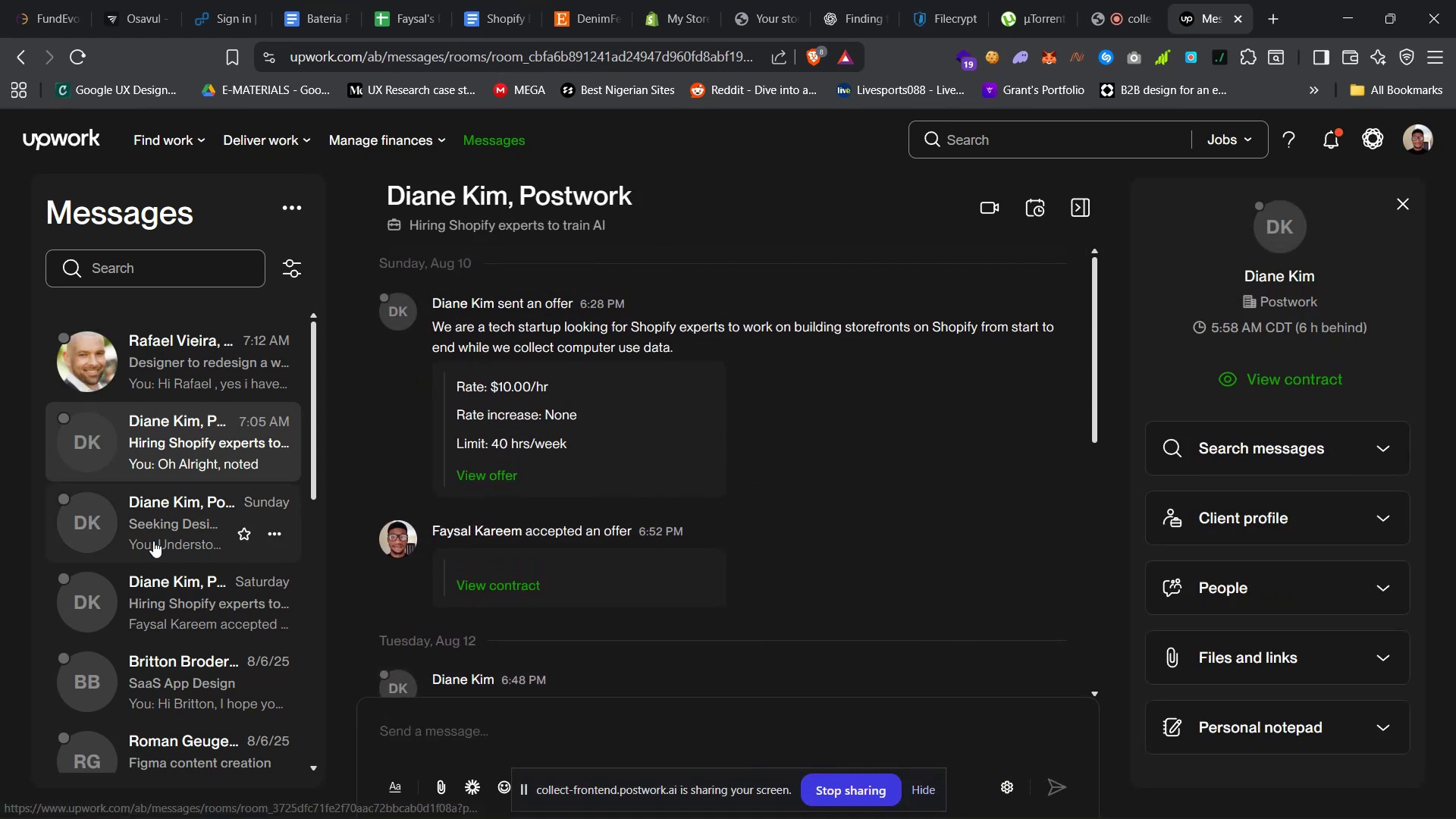 
left_click([153, 541])
 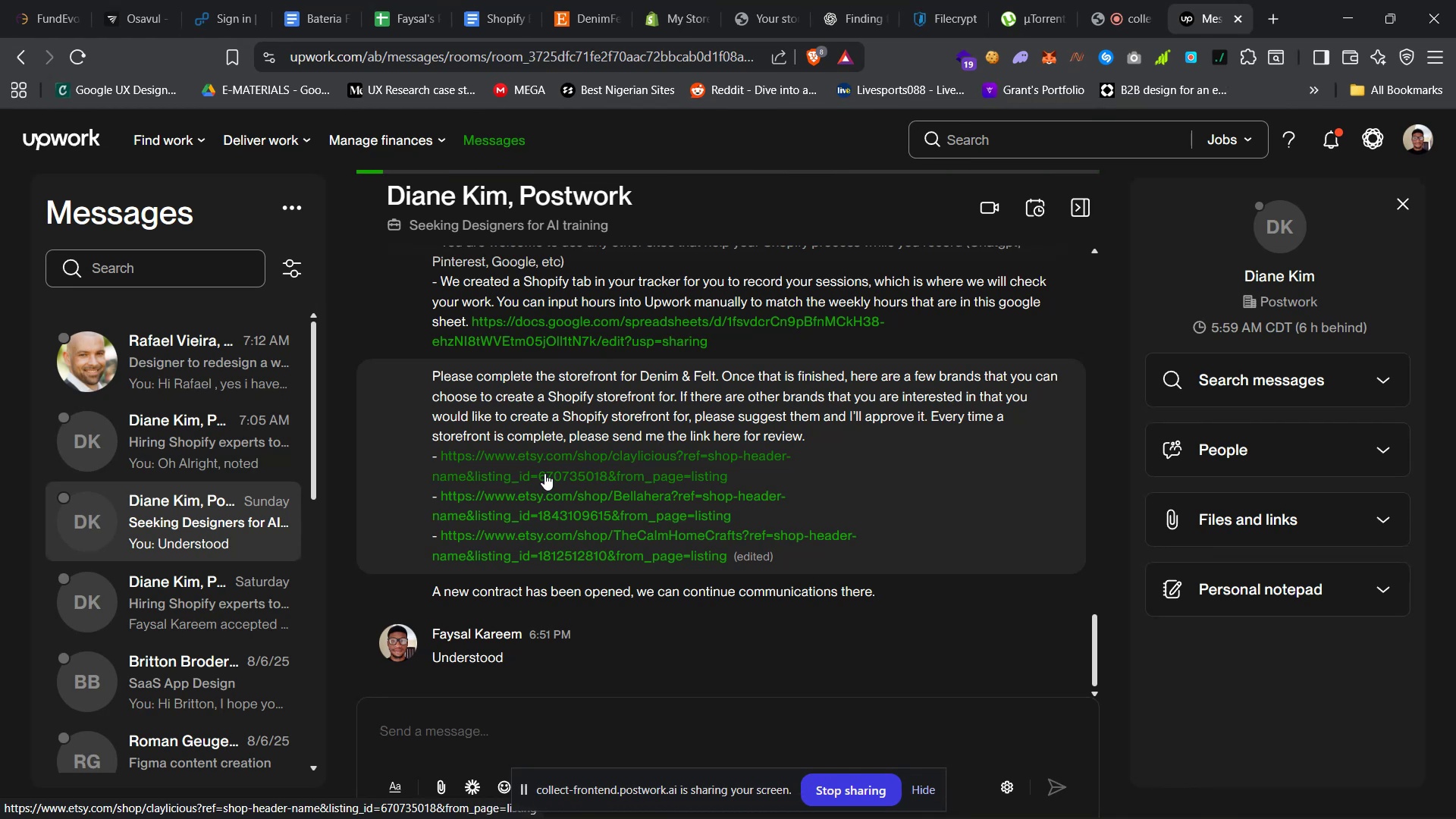 
wait(7.03)
 